 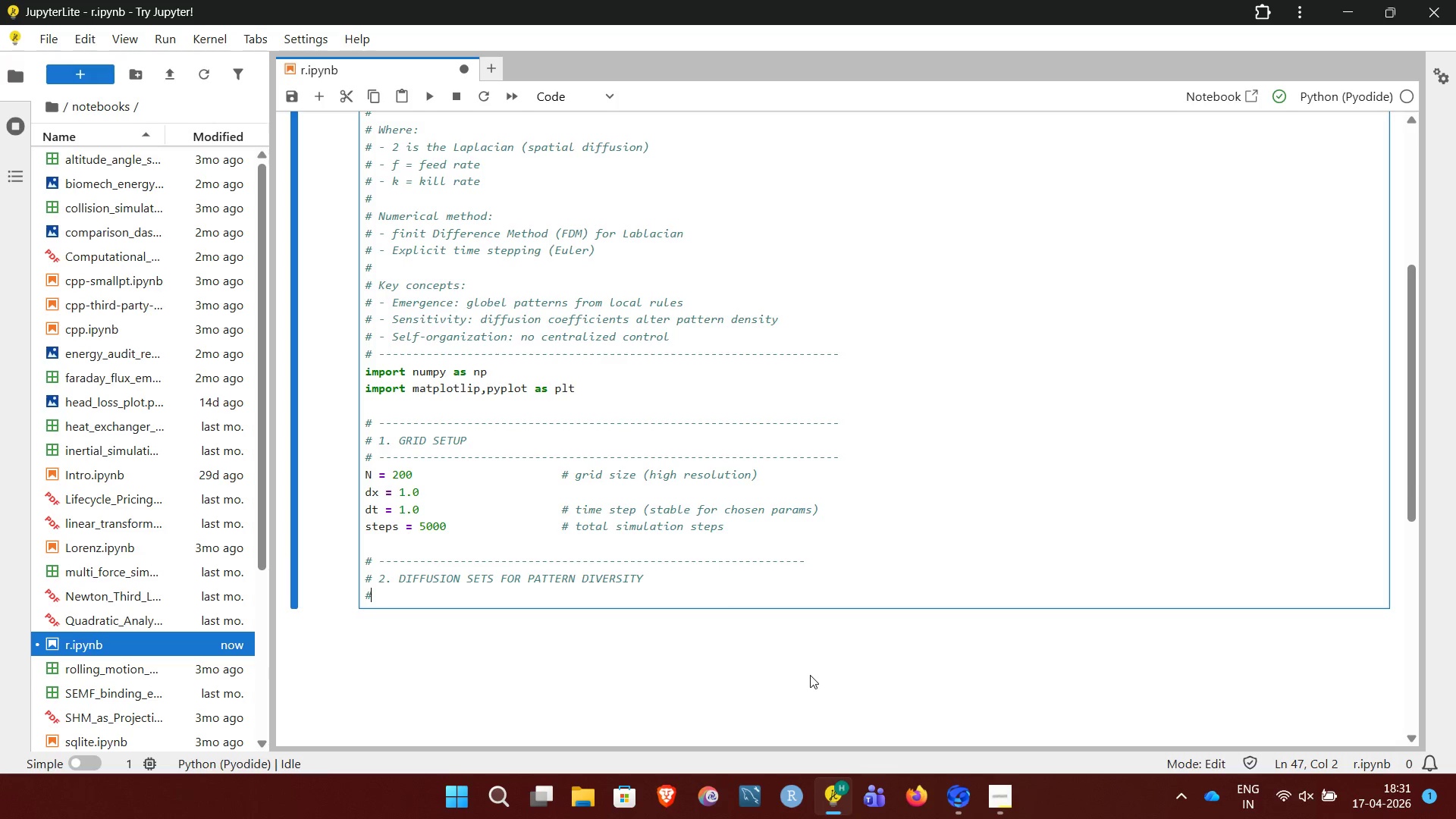 
key(Space)
 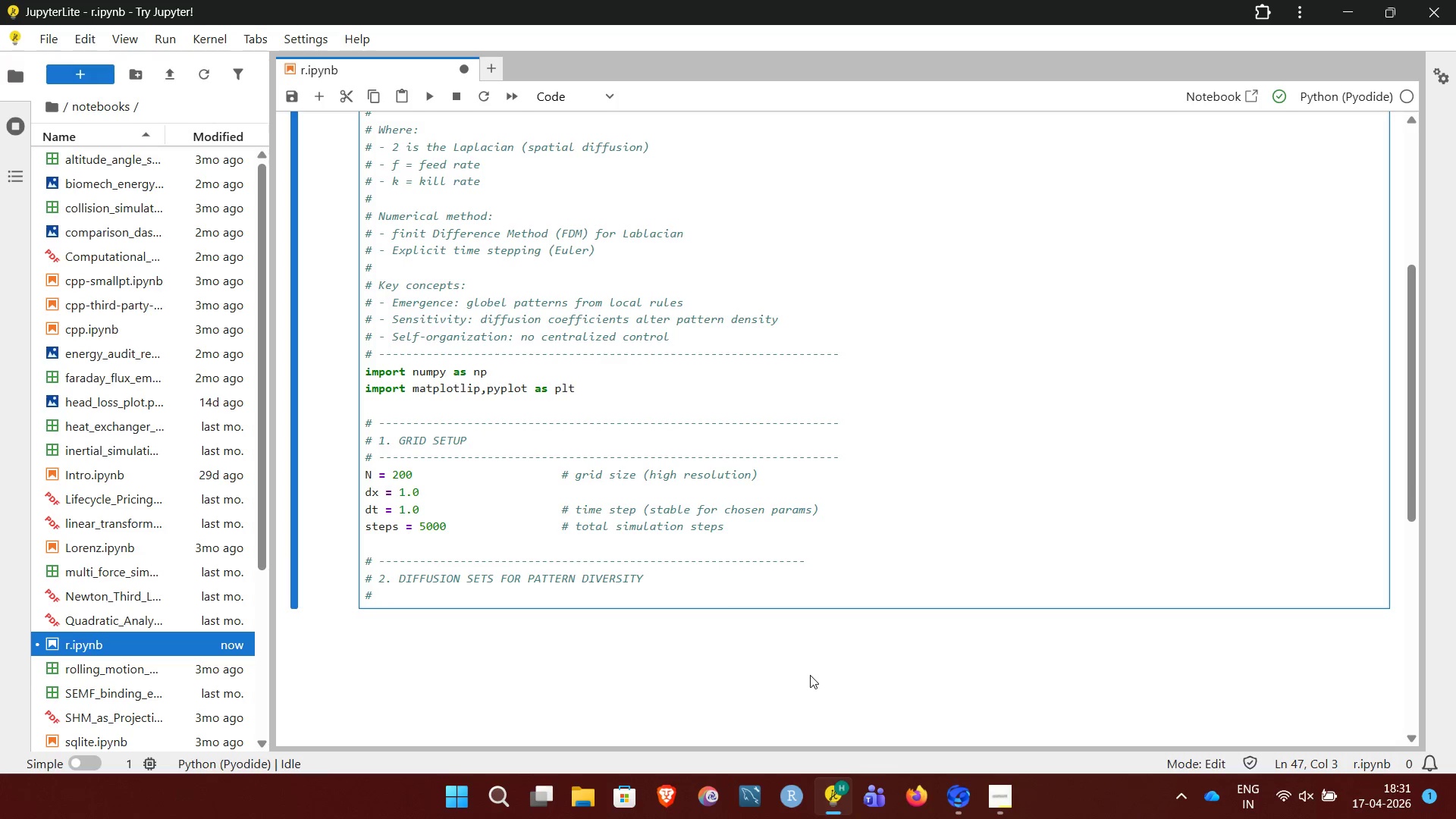 
hold_key(key=Minus, duration=1.51)
 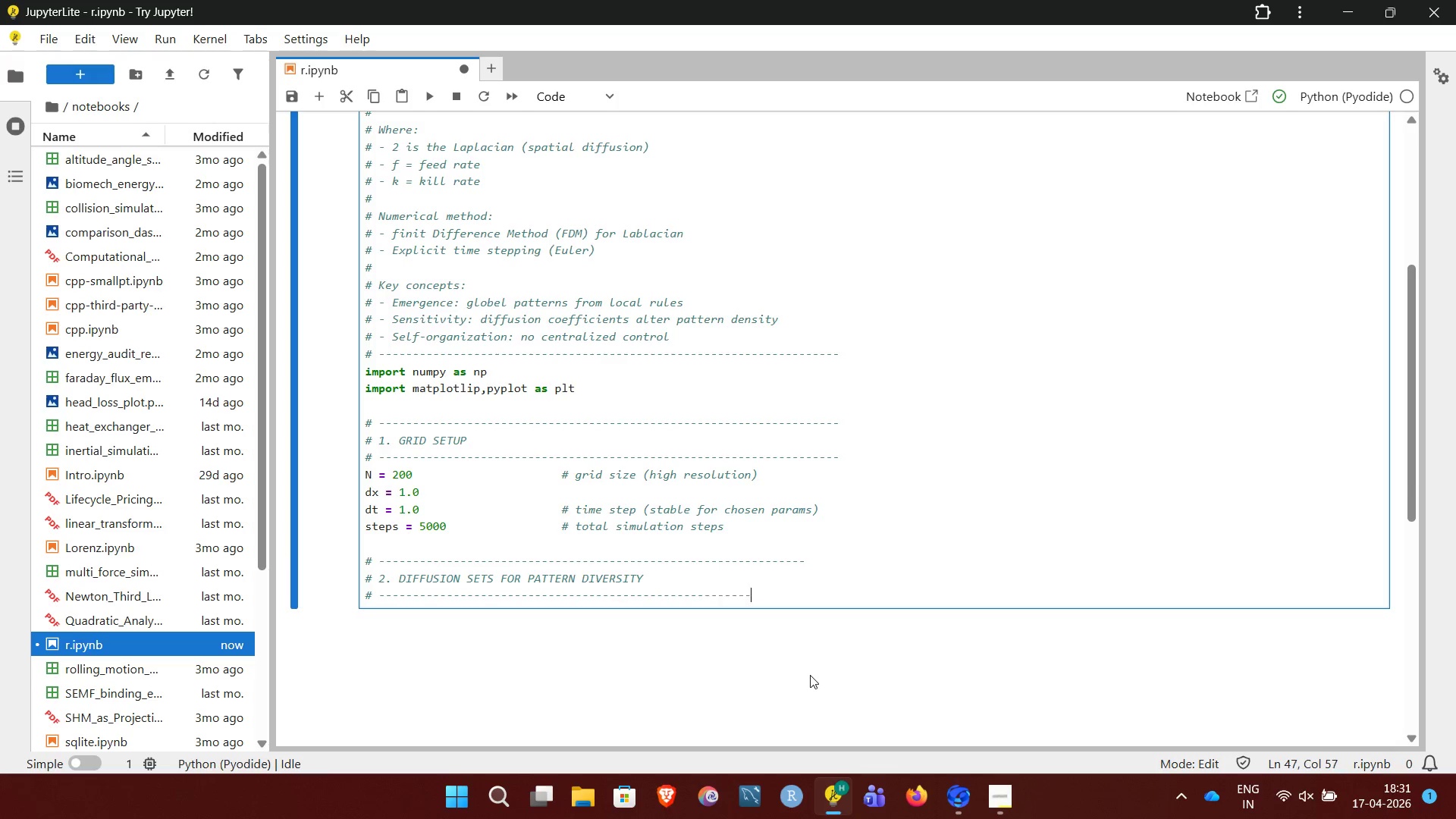 
hold_key(key=Minus, duration=0.77)
 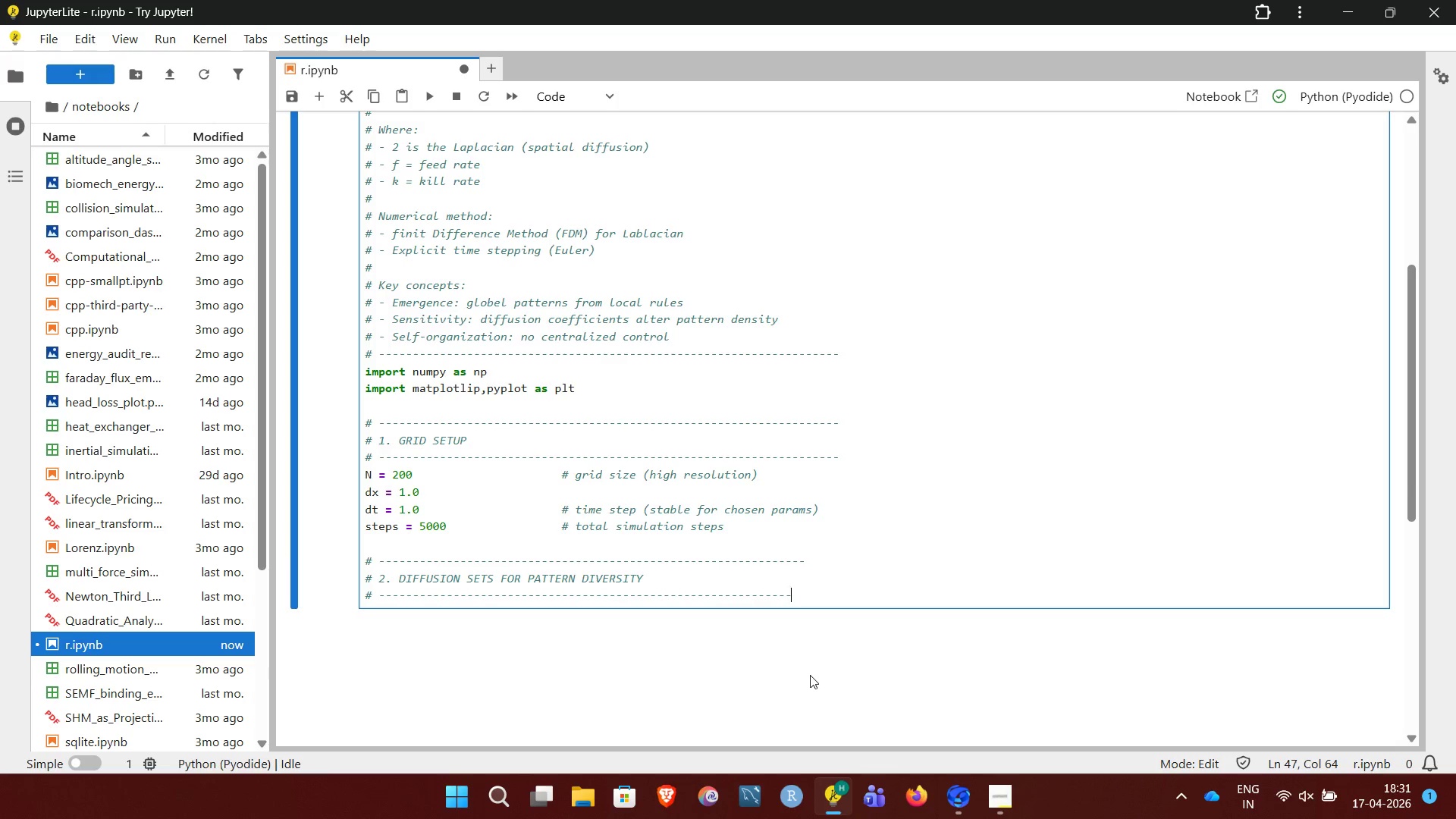 
key(Minus)
 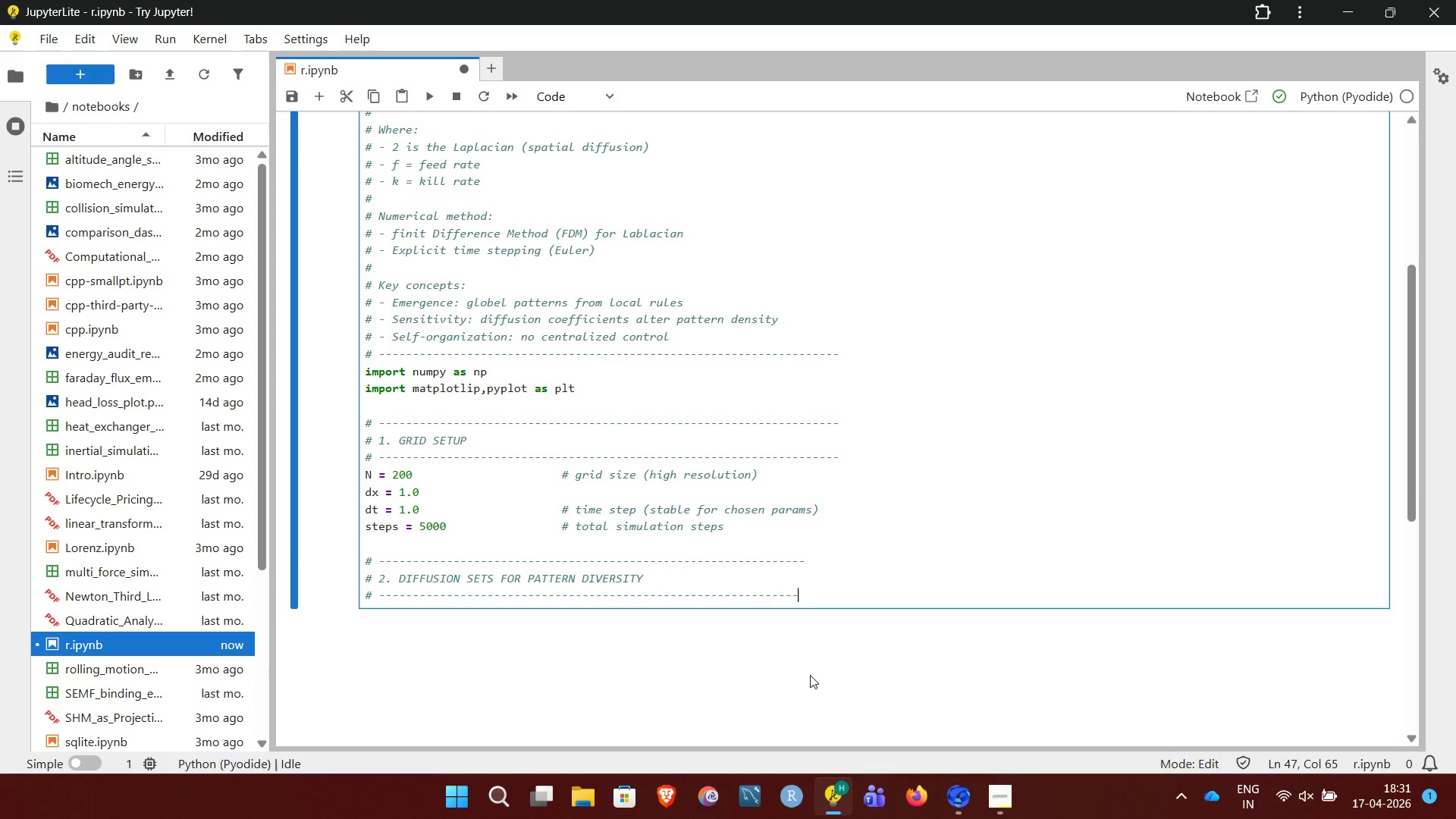 
key(Minus)
 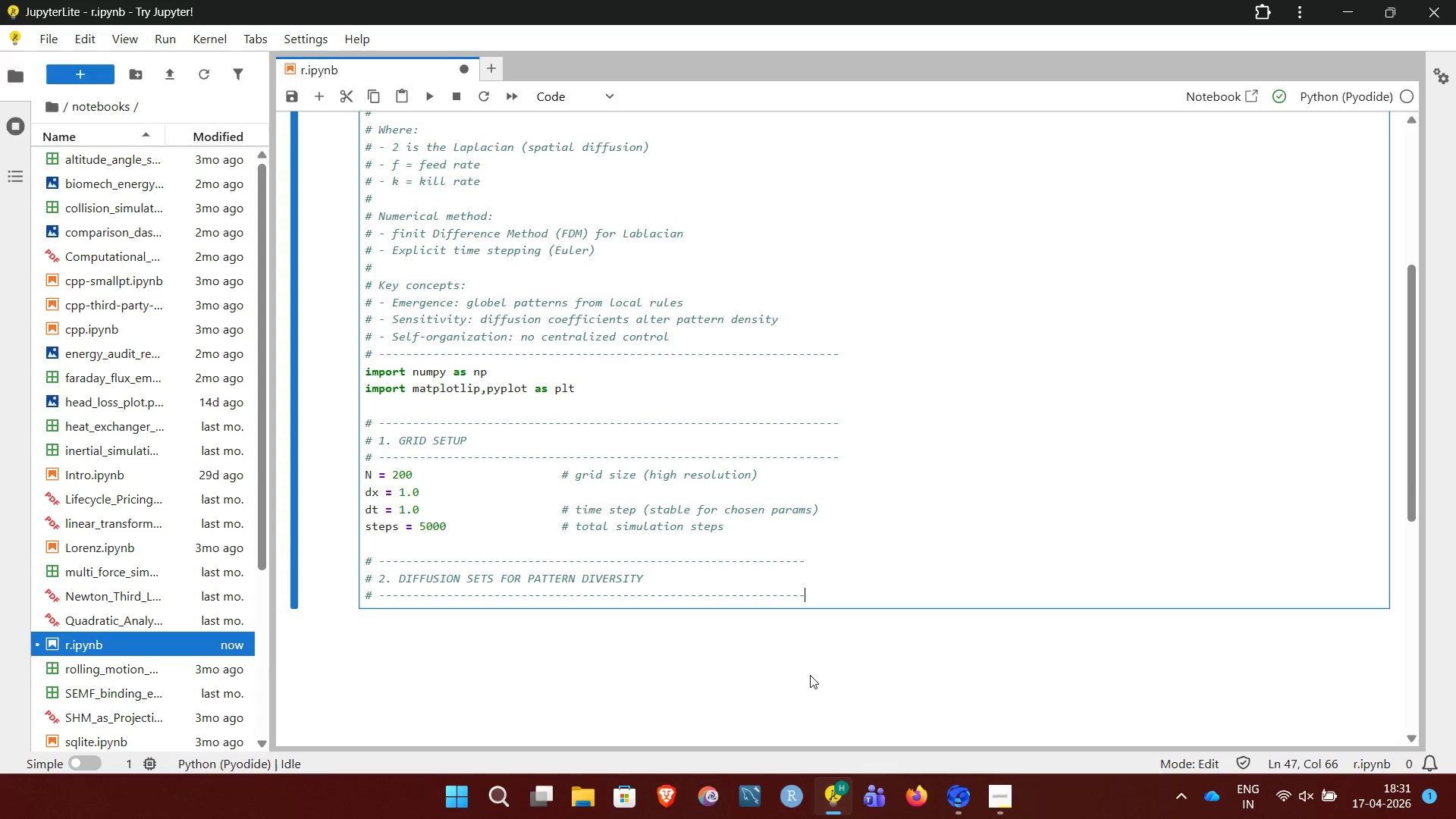 
key(NumpadEnter)
 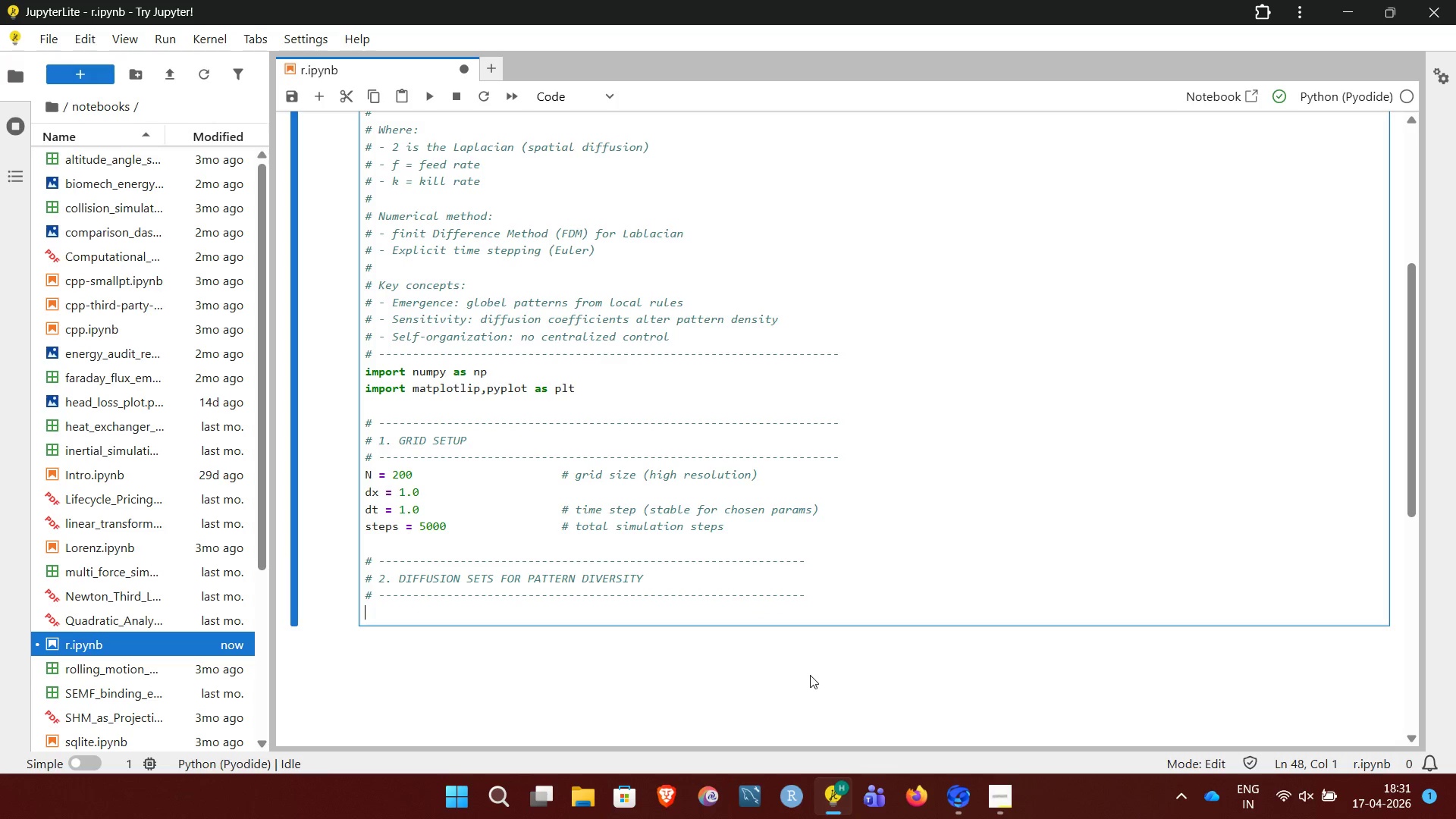 
hold_key(key=ShiftLeft, duration=0.73)
 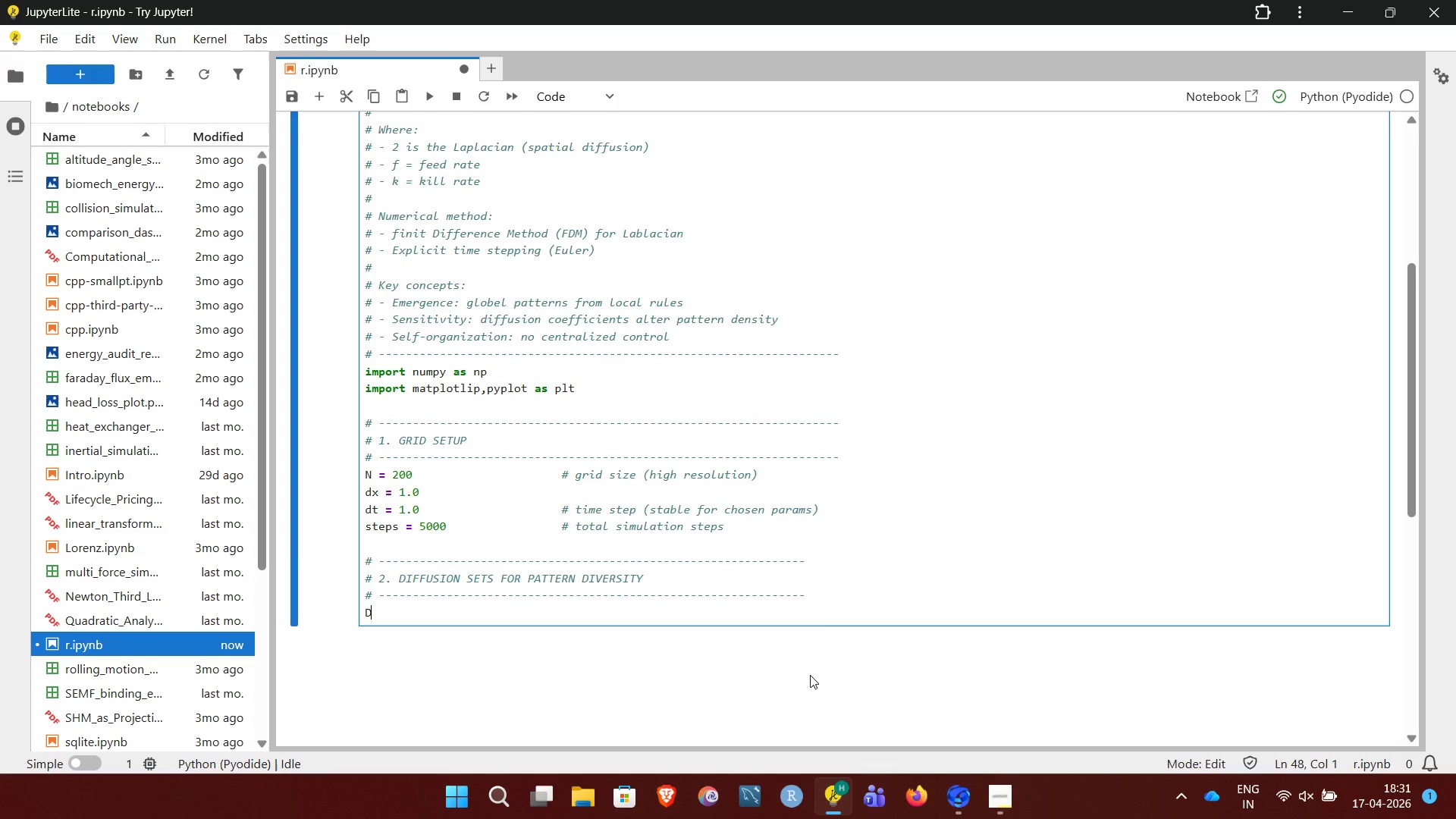 
type(Du = 0.16)
key(NumpadEnter)
type(Dv = 0.08)
key(NumpadEnter)
 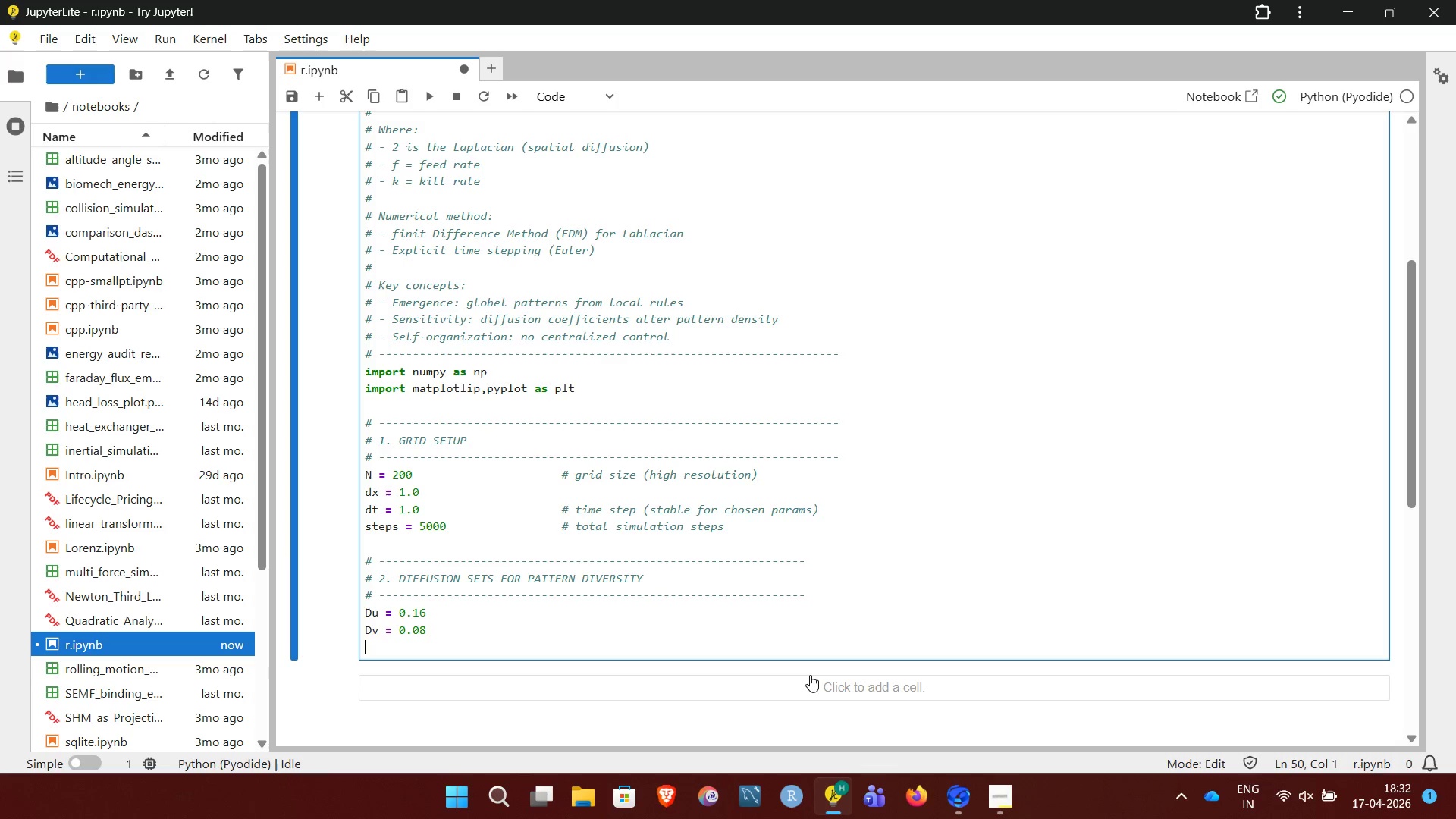 
key(NumpadEnter)
 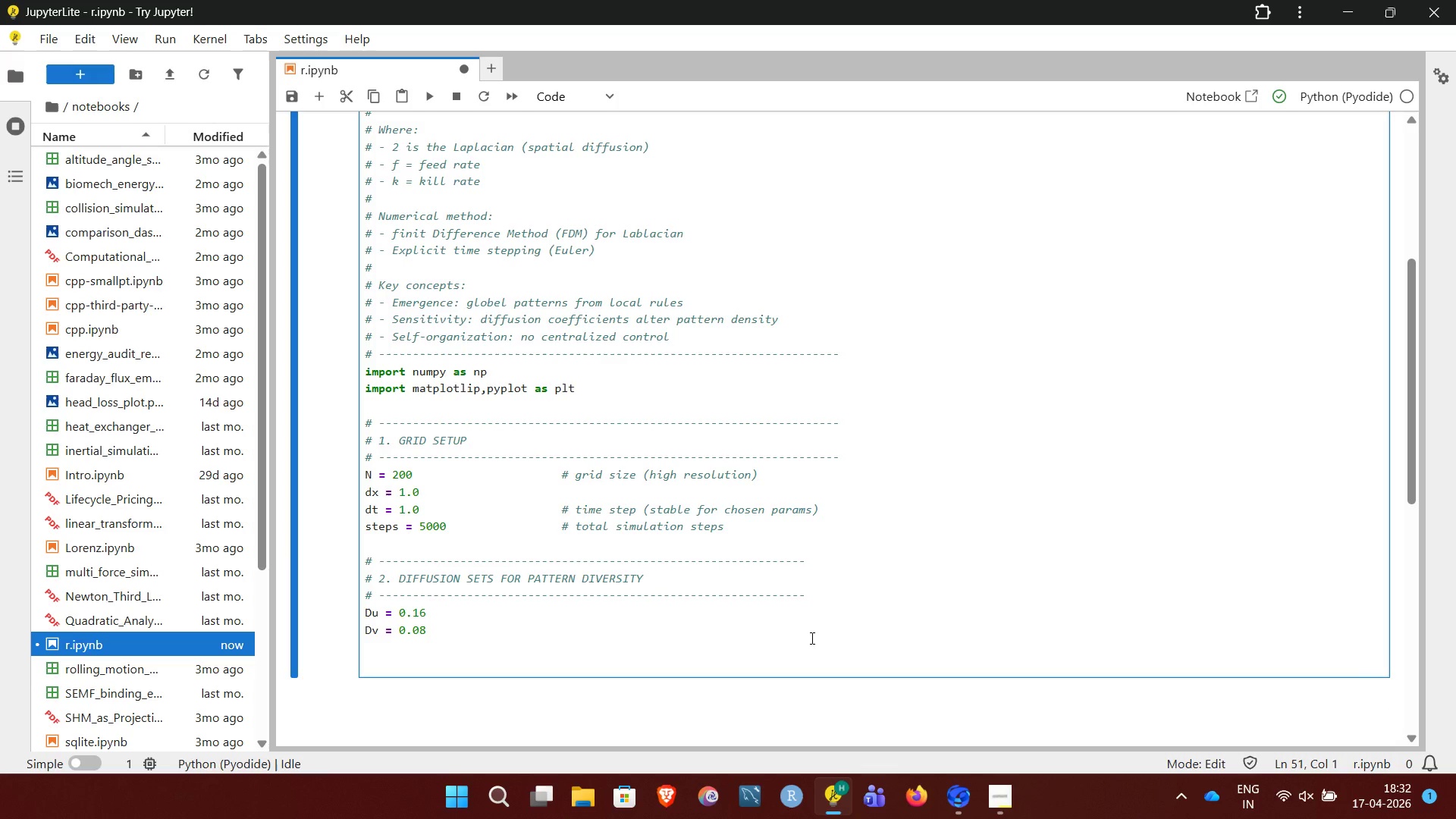 
key(Shift+3)
 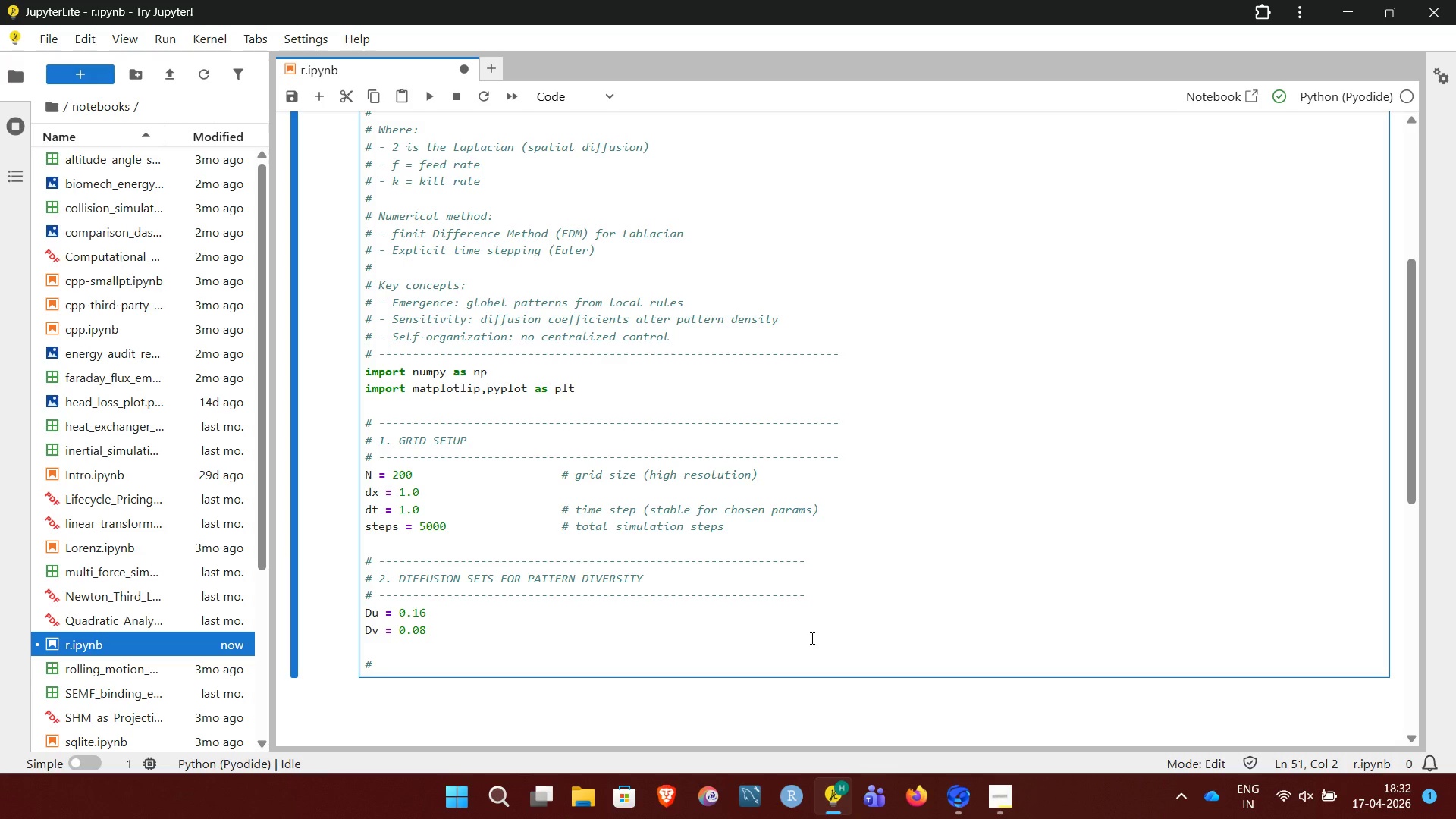 
key(Space)
 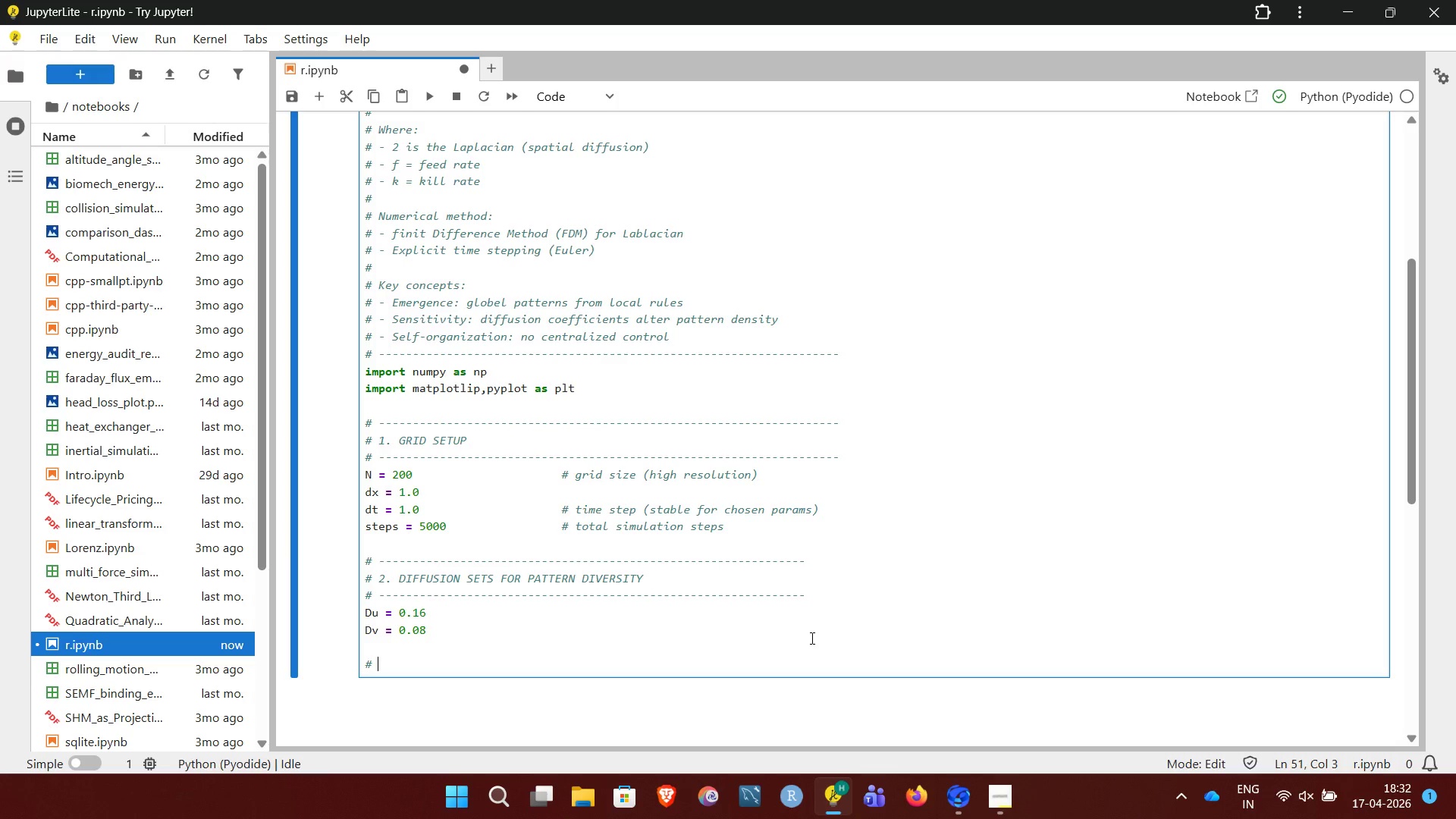 
hold_key(key=Minus, duration=1.5)
 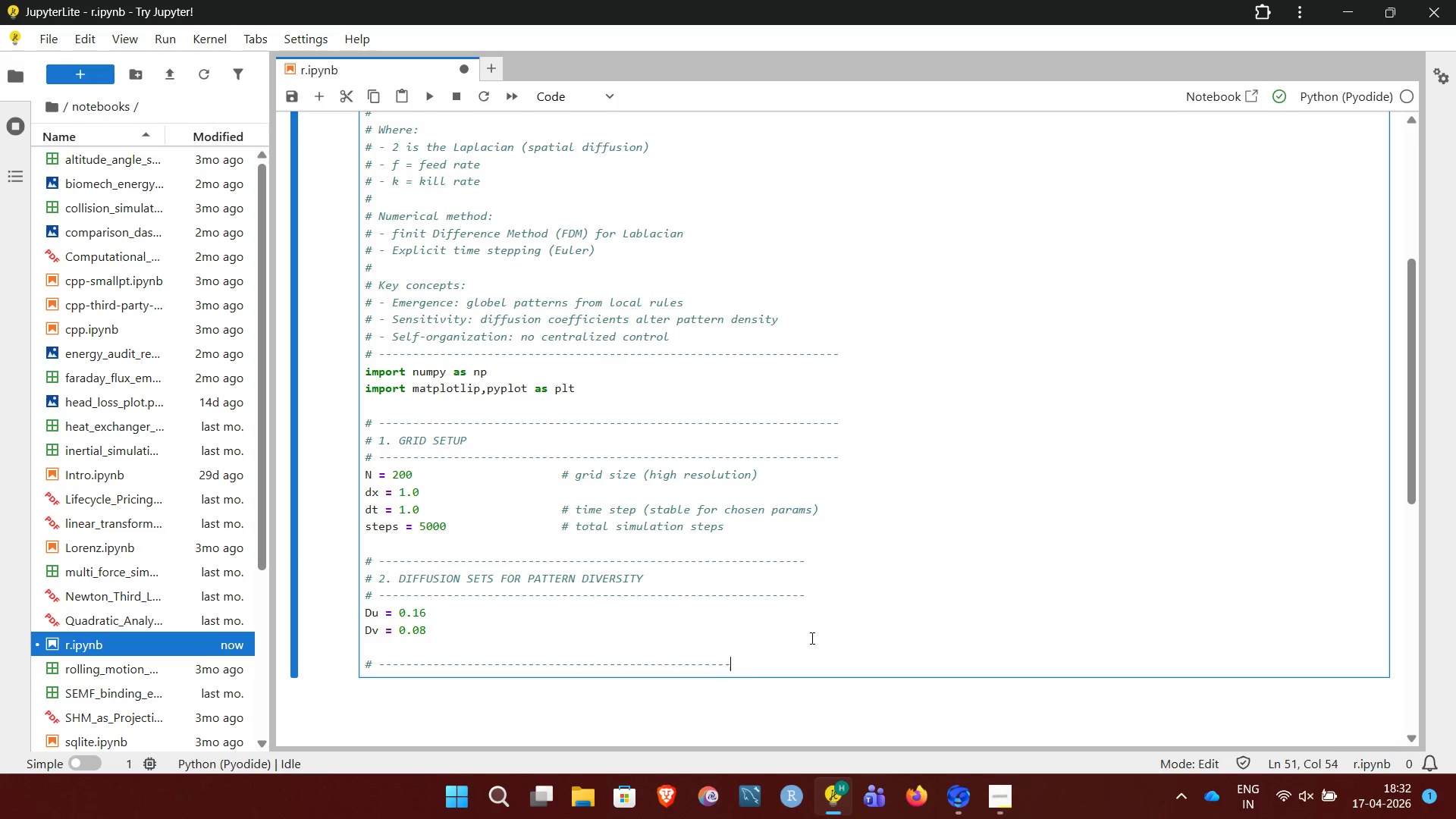 
hold_key(key=Minus, duration=0.88)
 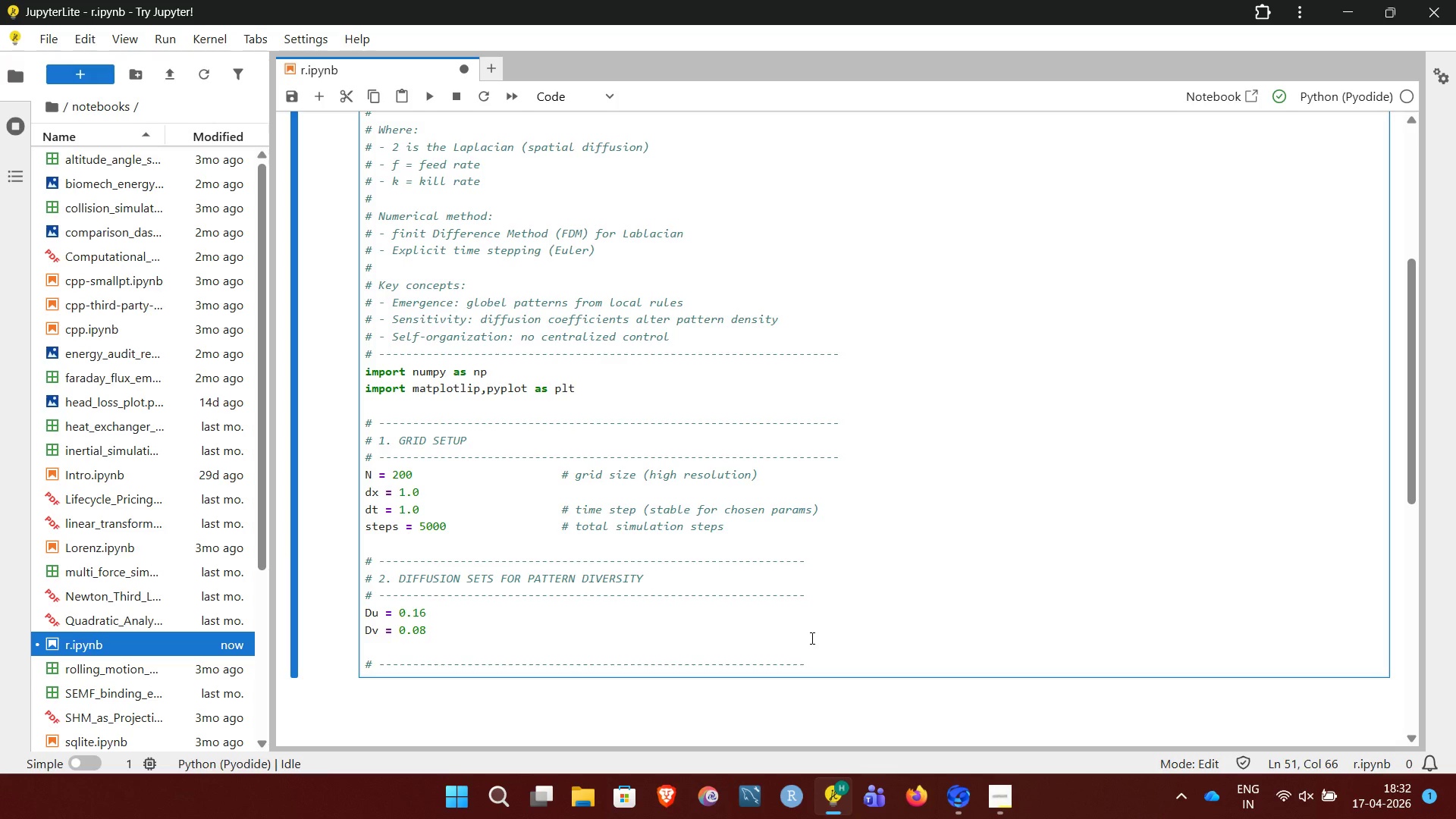 
key(NumpadEnter)
 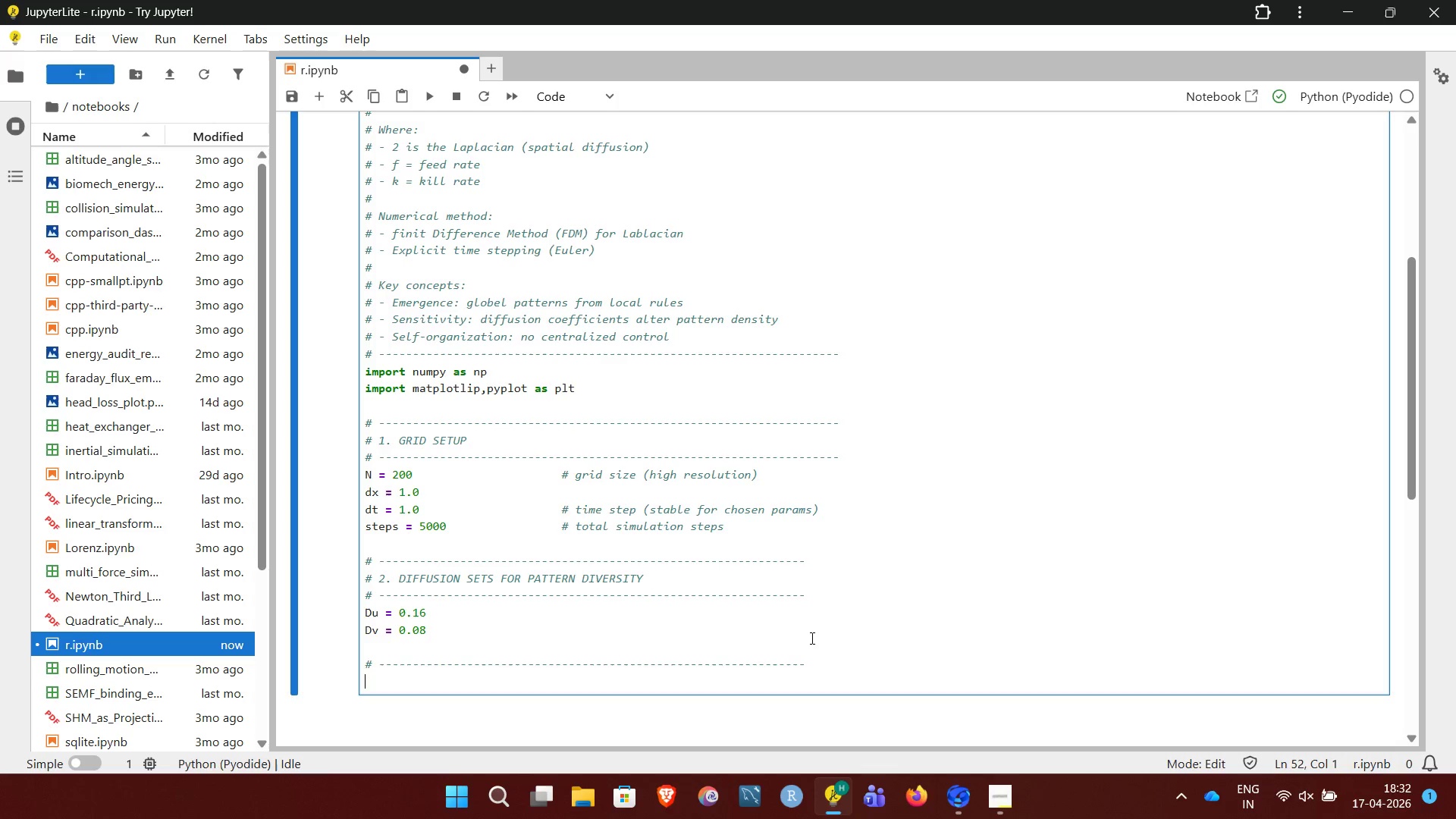 
key(Enter)
 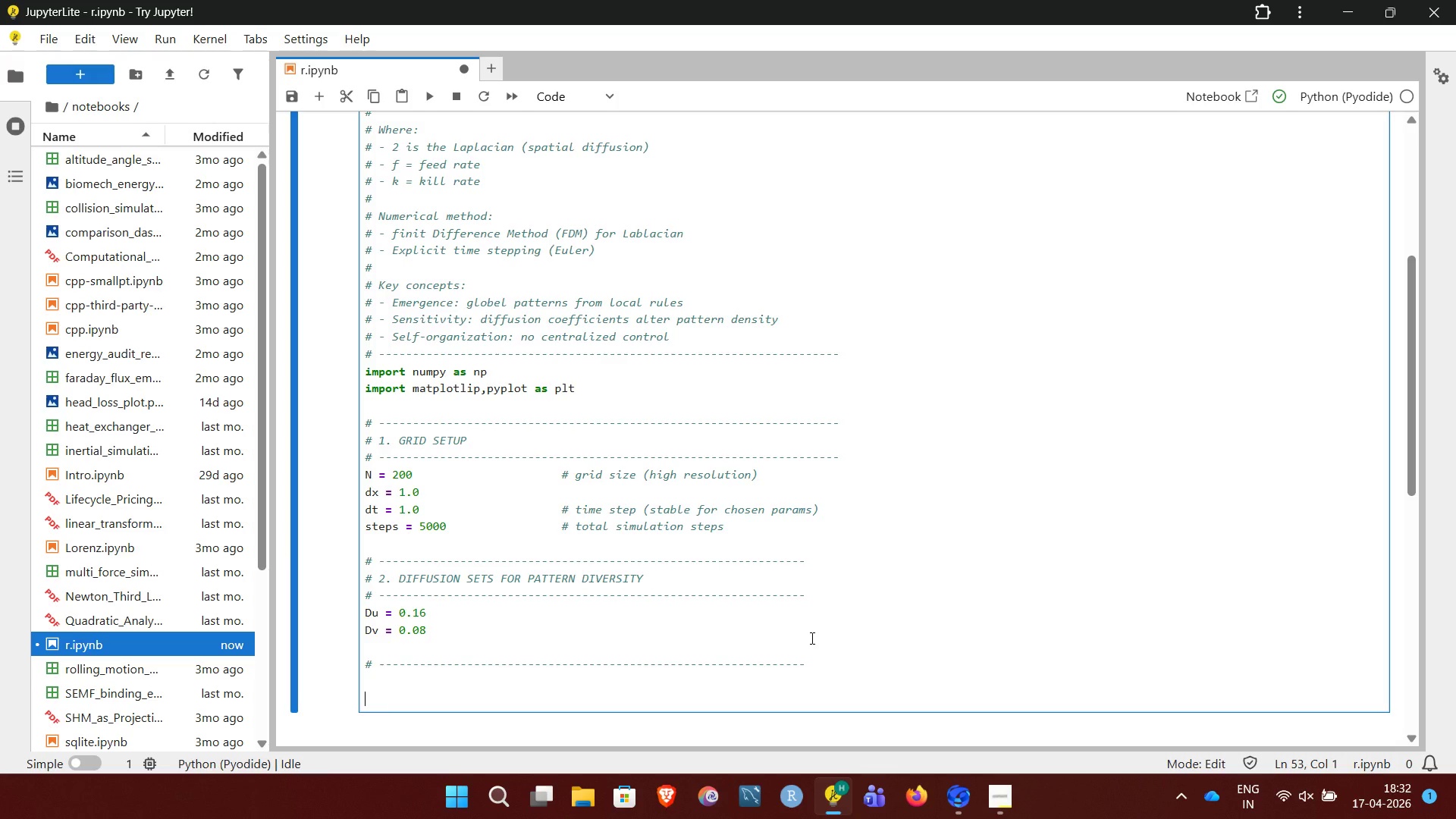 
key(ArrowUp)
 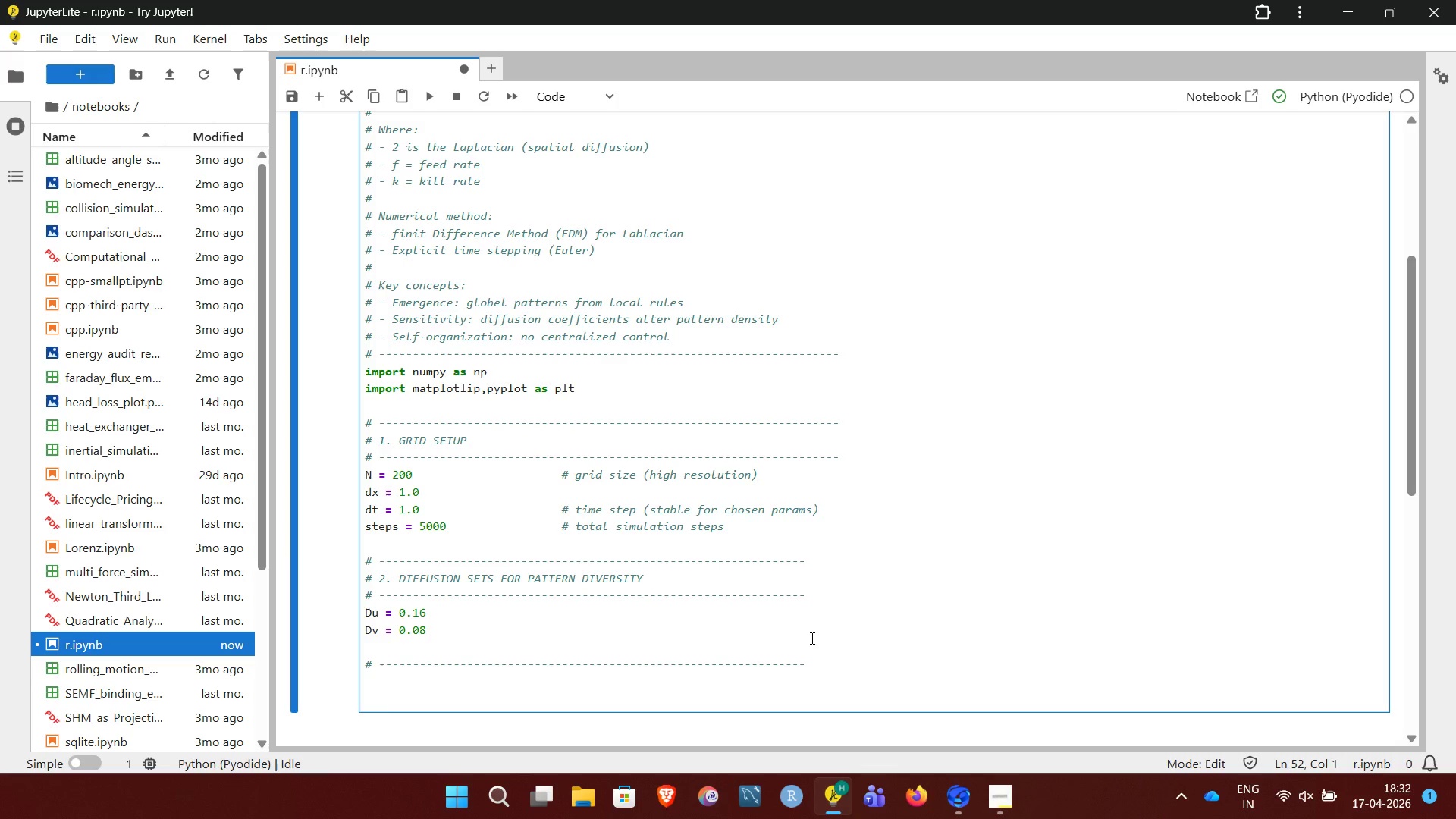 
type(#  3. PARAMETERS SETS FOR PATTERN DIVERSITY)
key(NumpadEnter)
 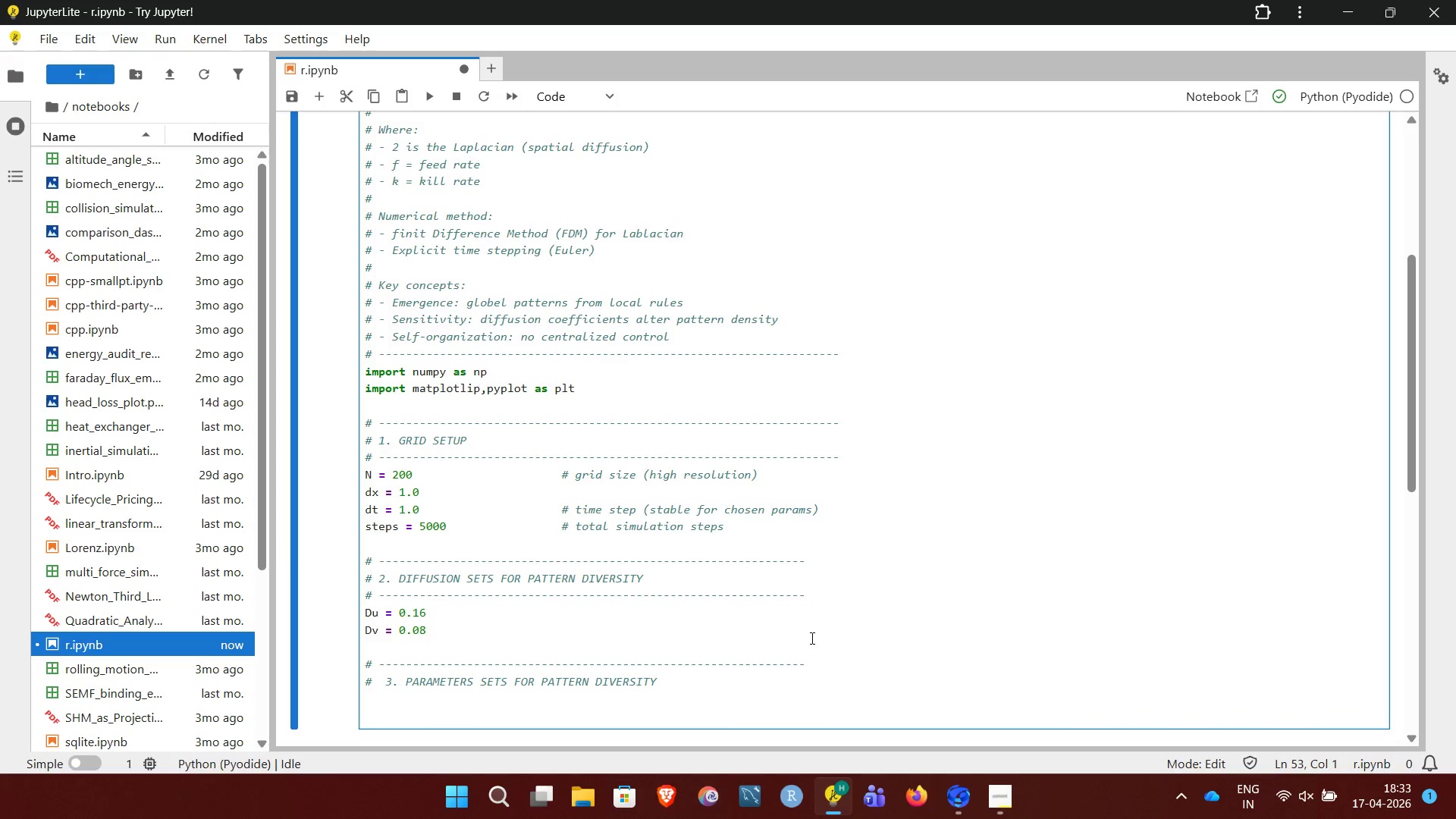 
key(Shift+3)
 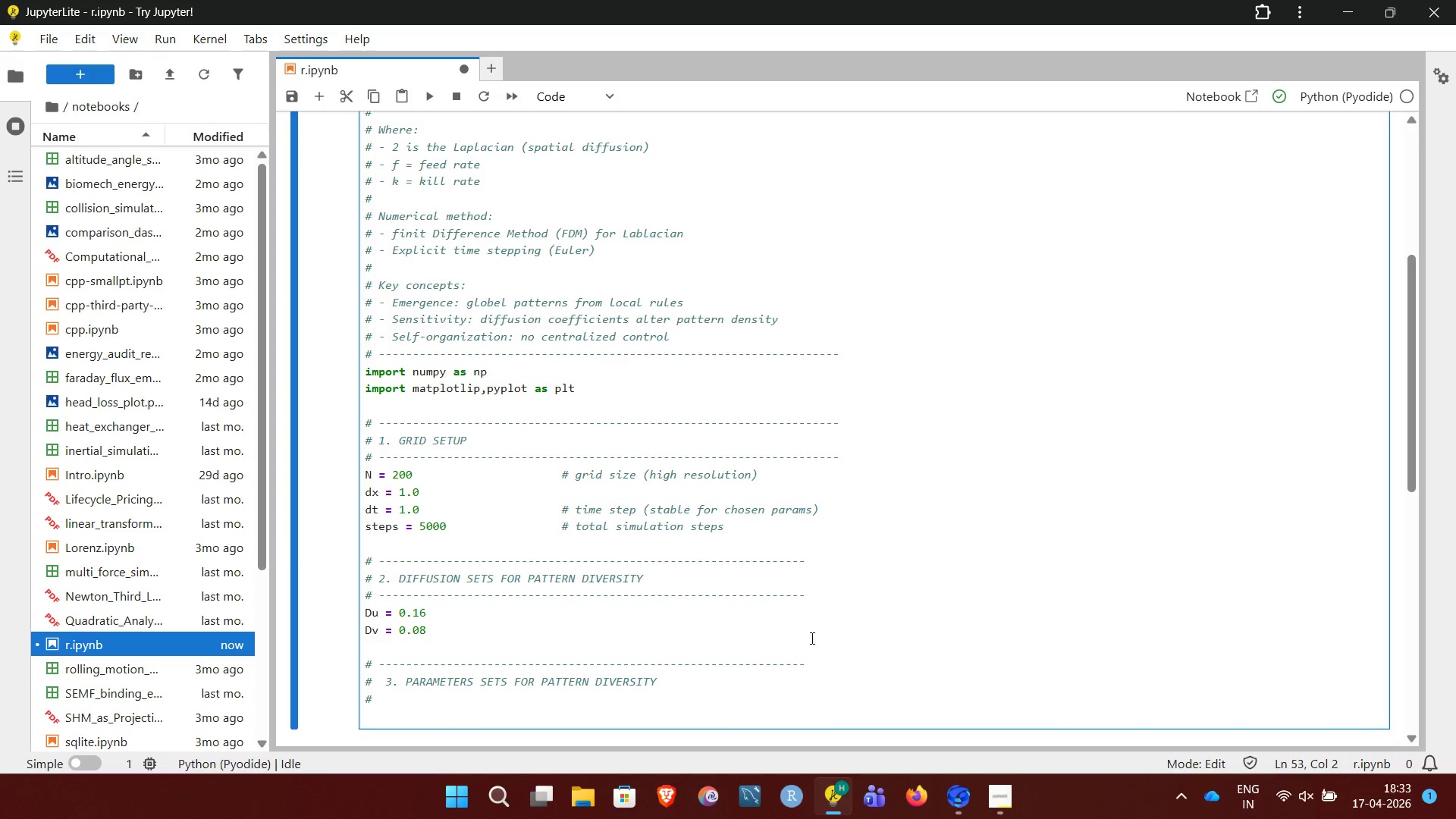 
key(Space)
 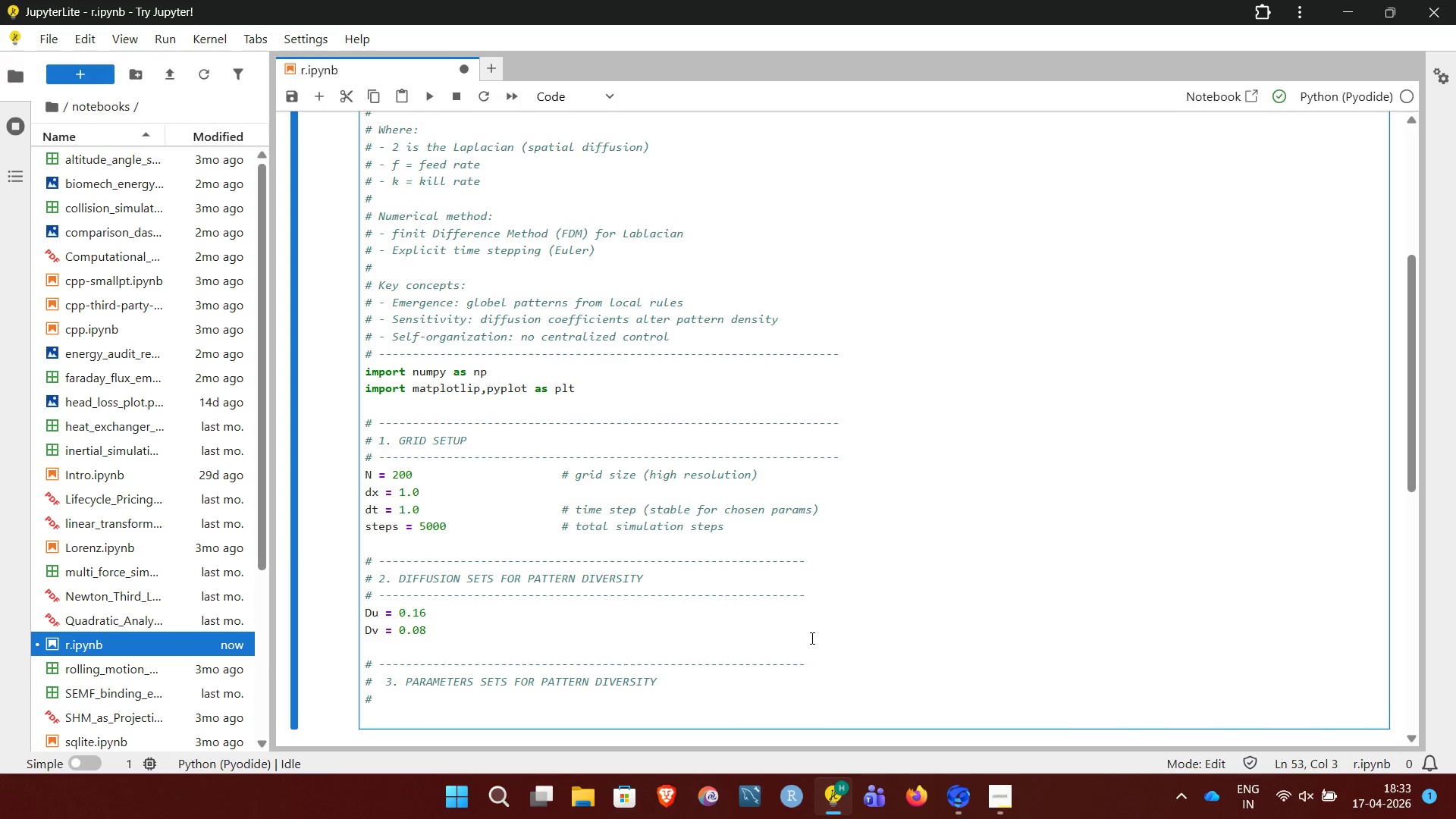 
hold_key(key=Minus, duration=1.5)
 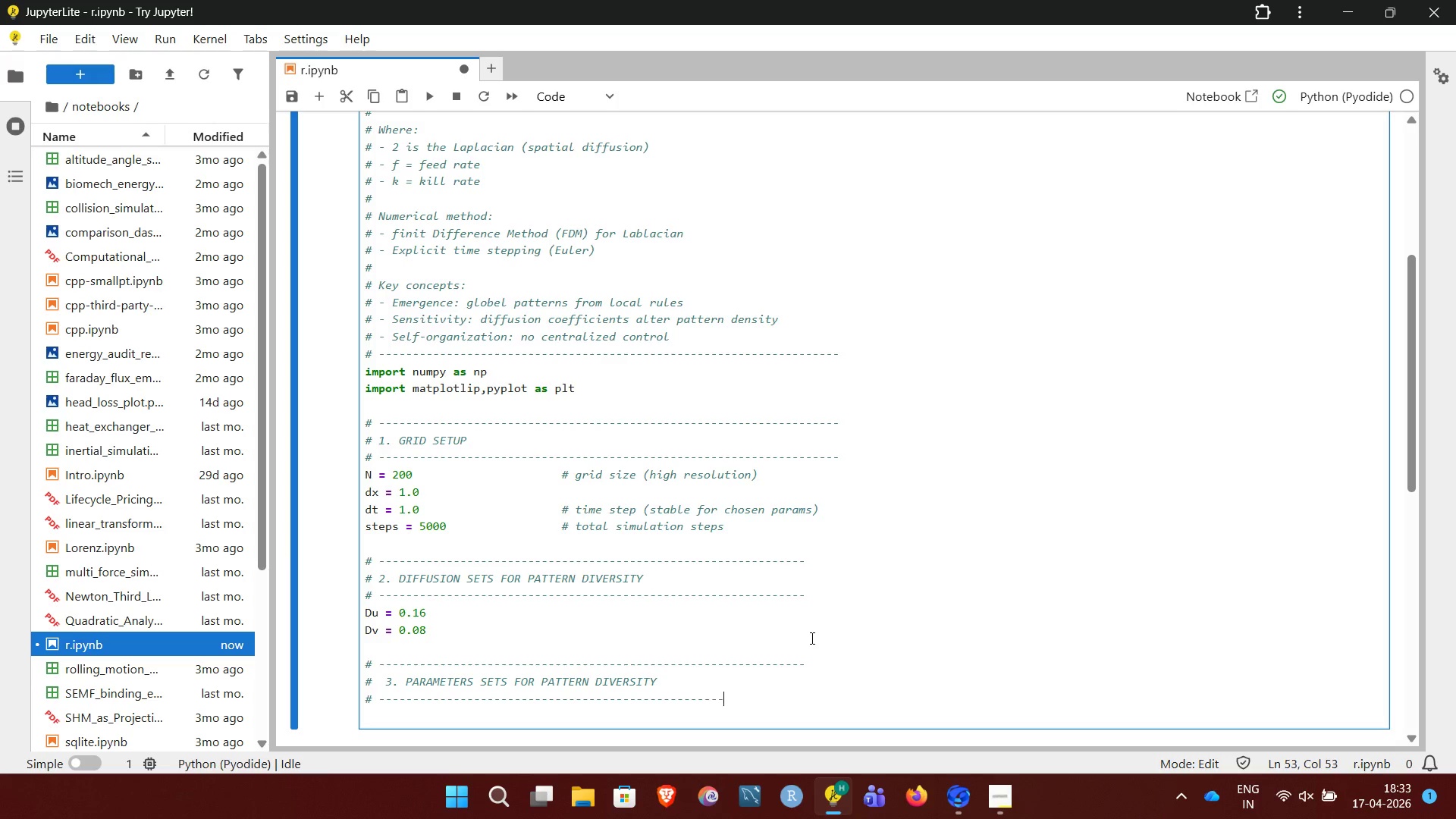 
hold_key(key=Minus, duration=0.77)
 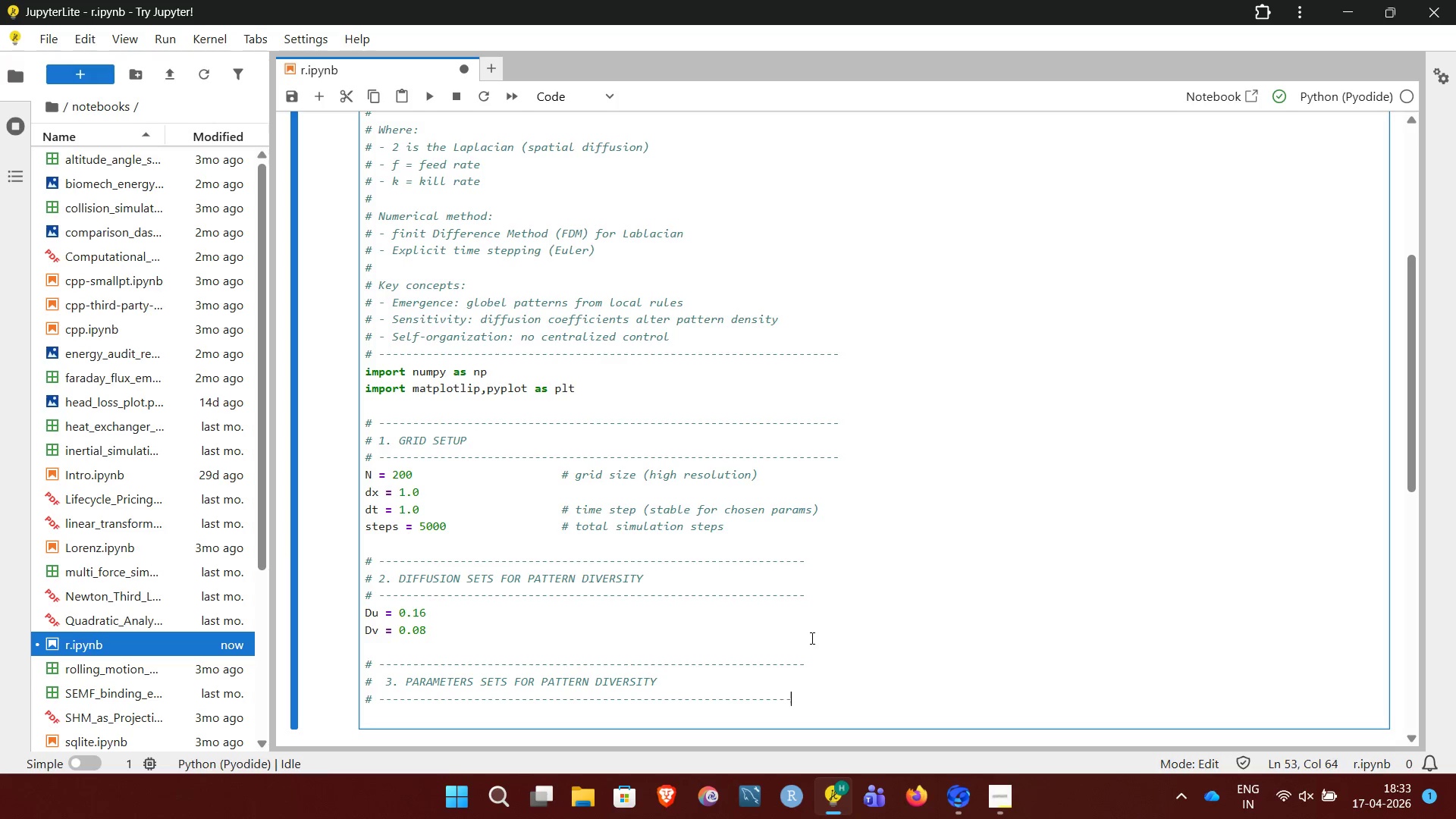 
type(---)
key(NumpadEnter)
type(pattern )
key(Backspace)
type(s = {)
 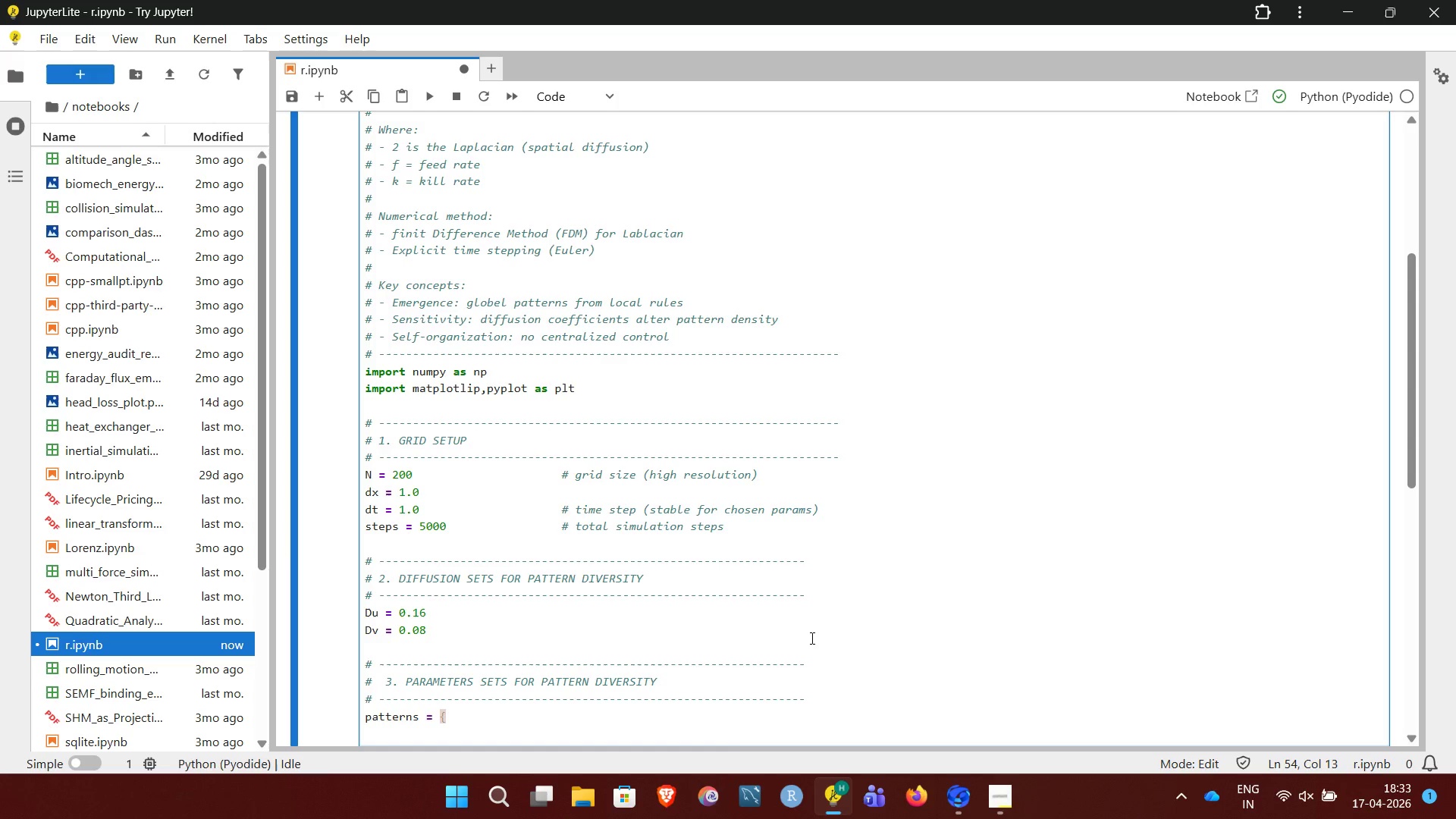 
key(NumpadEnter)
type("Spotd)
key(Backspace)
type(s": {"f": 0.035, "K":)
 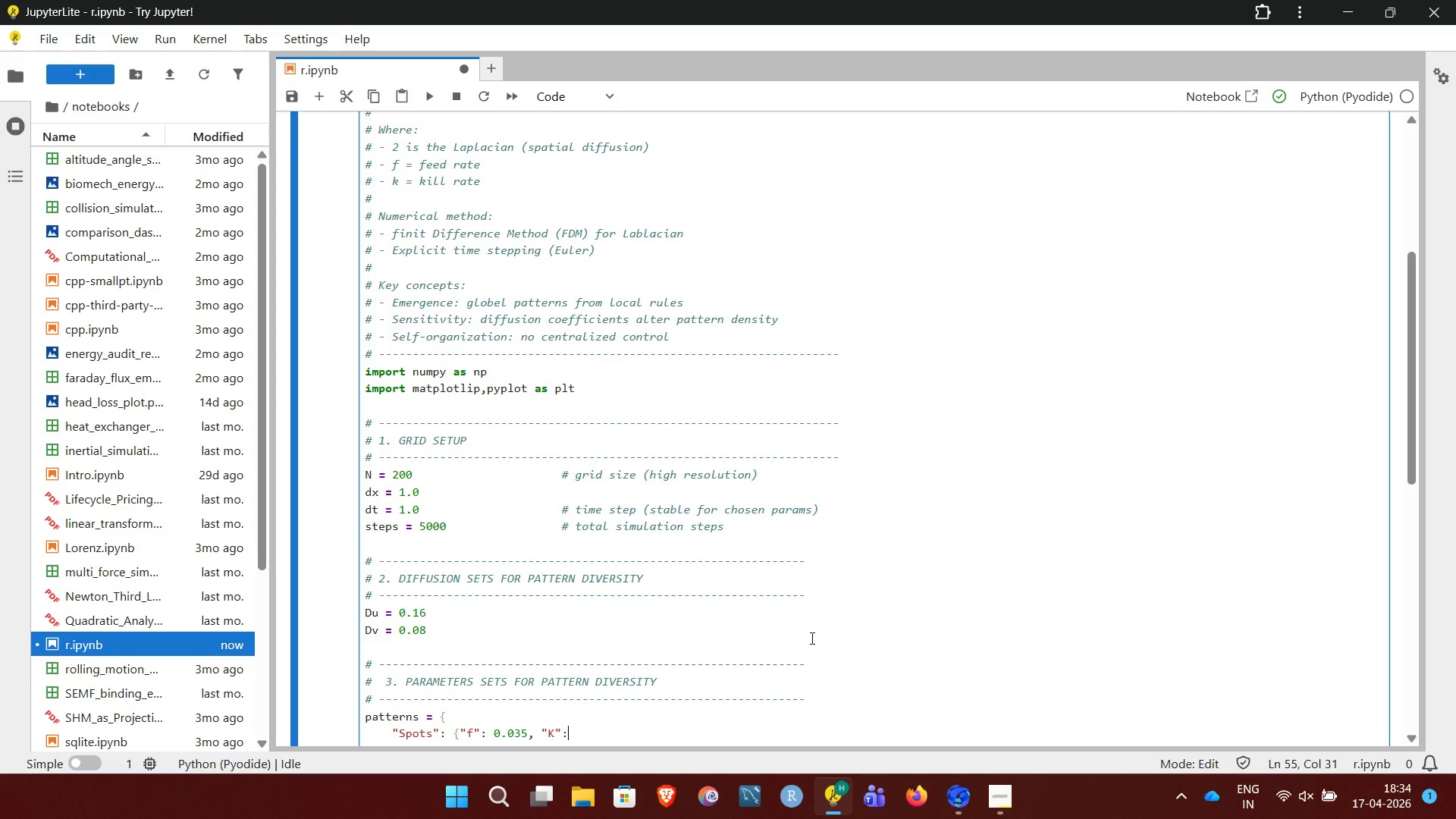 
wait(9.08)
 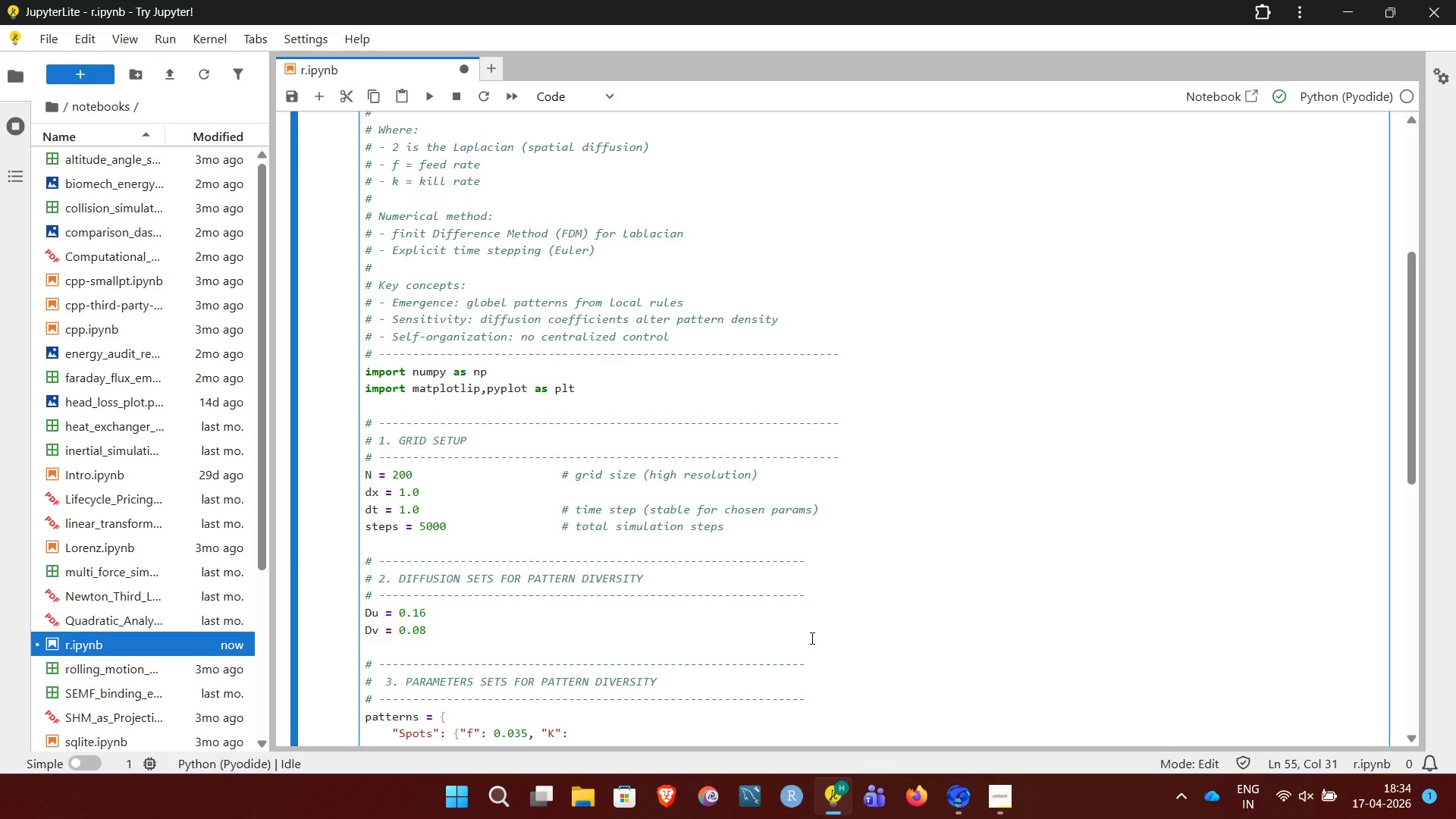 
type( 0.060)
 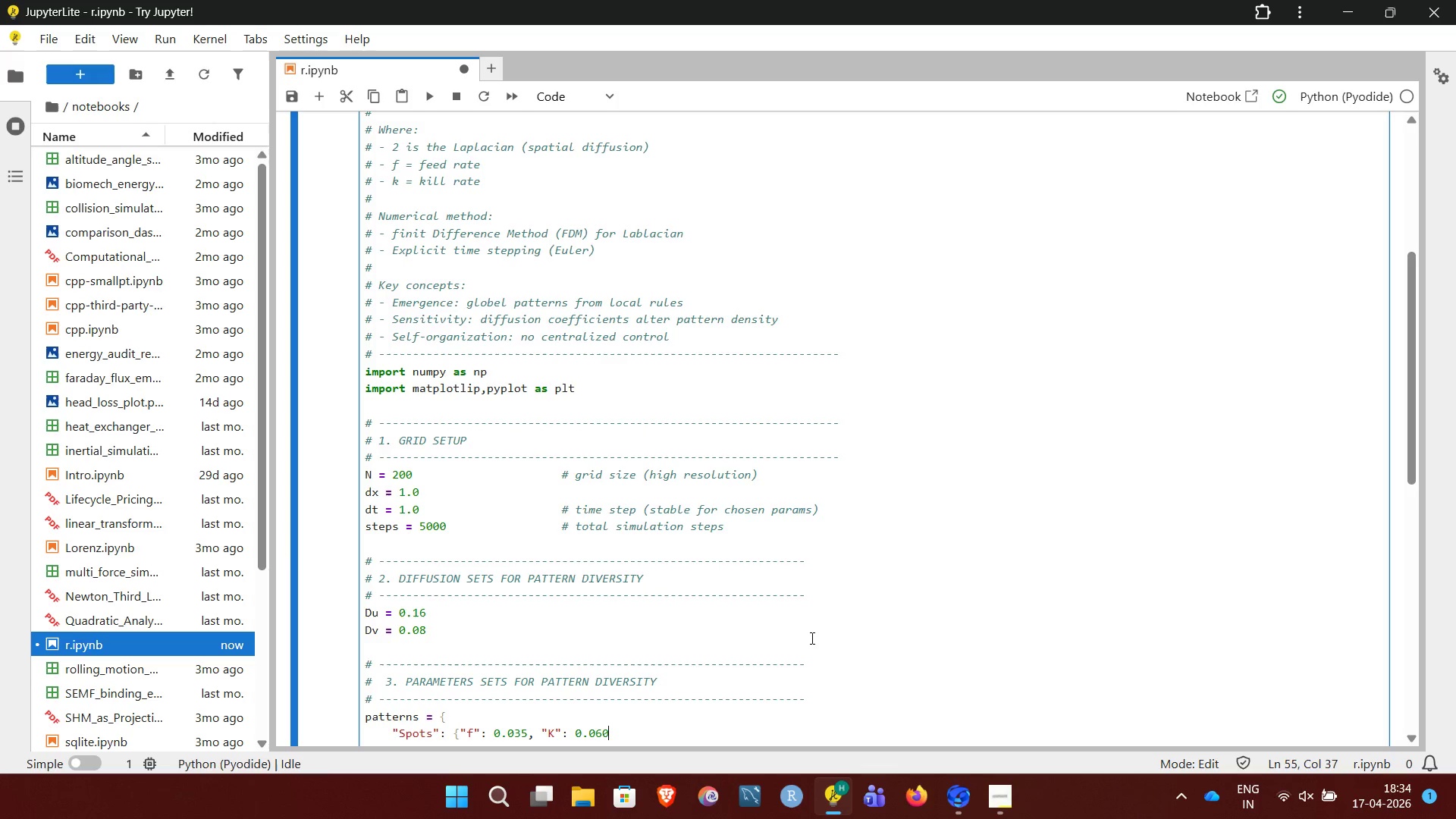 
key(Shift+BracketRight)
 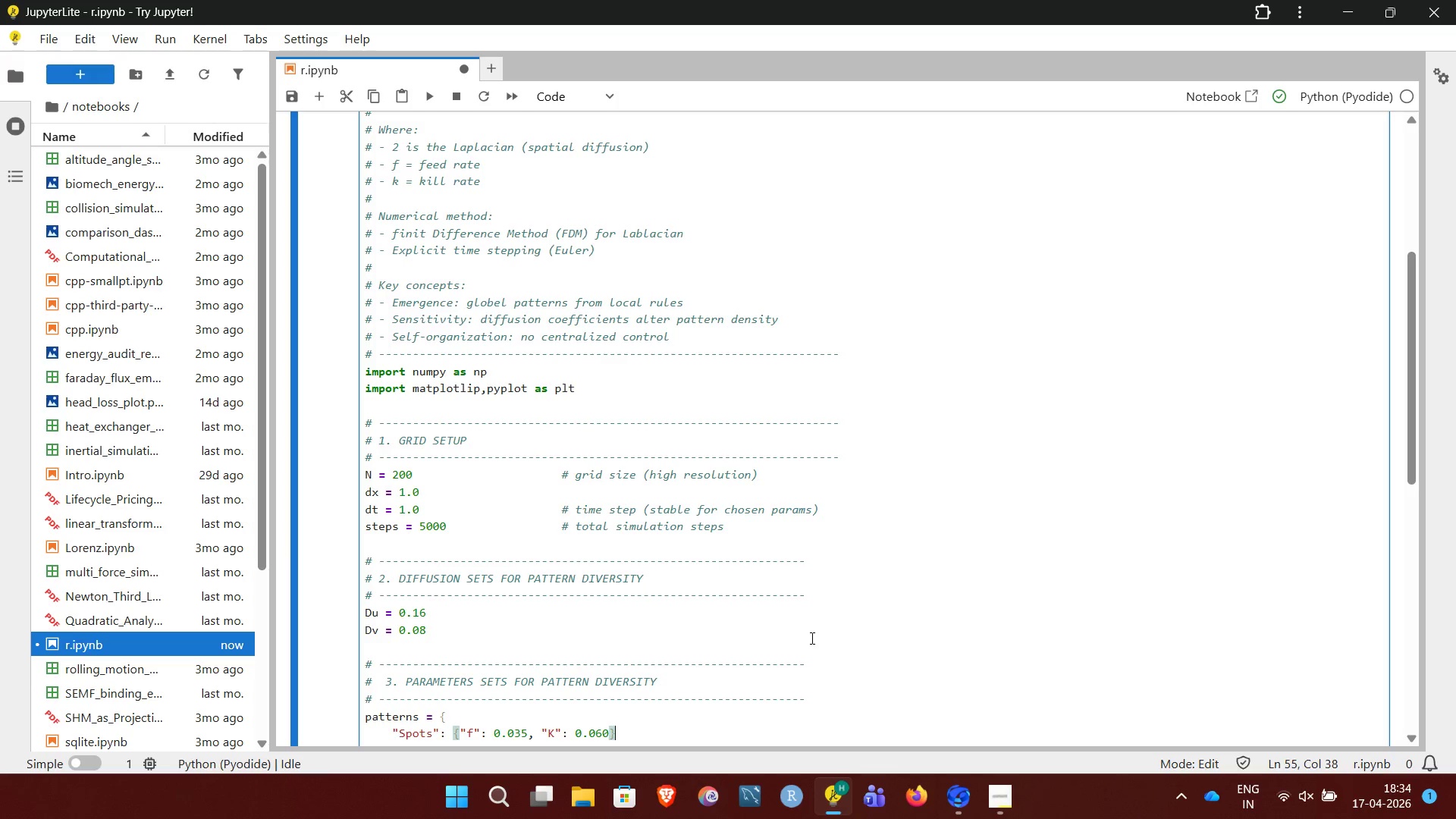 
key(Comma)
 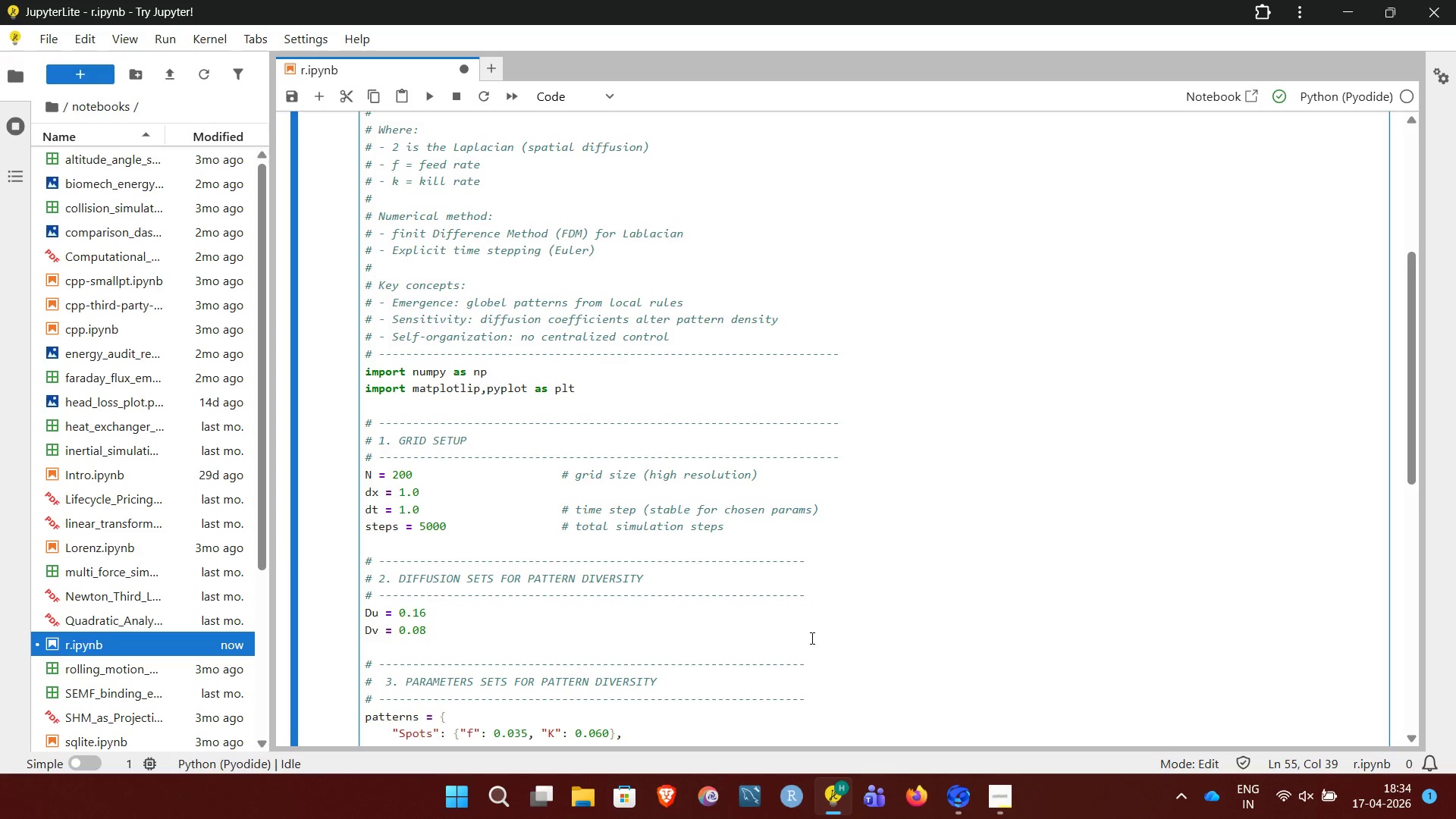 
wait(5.59)
 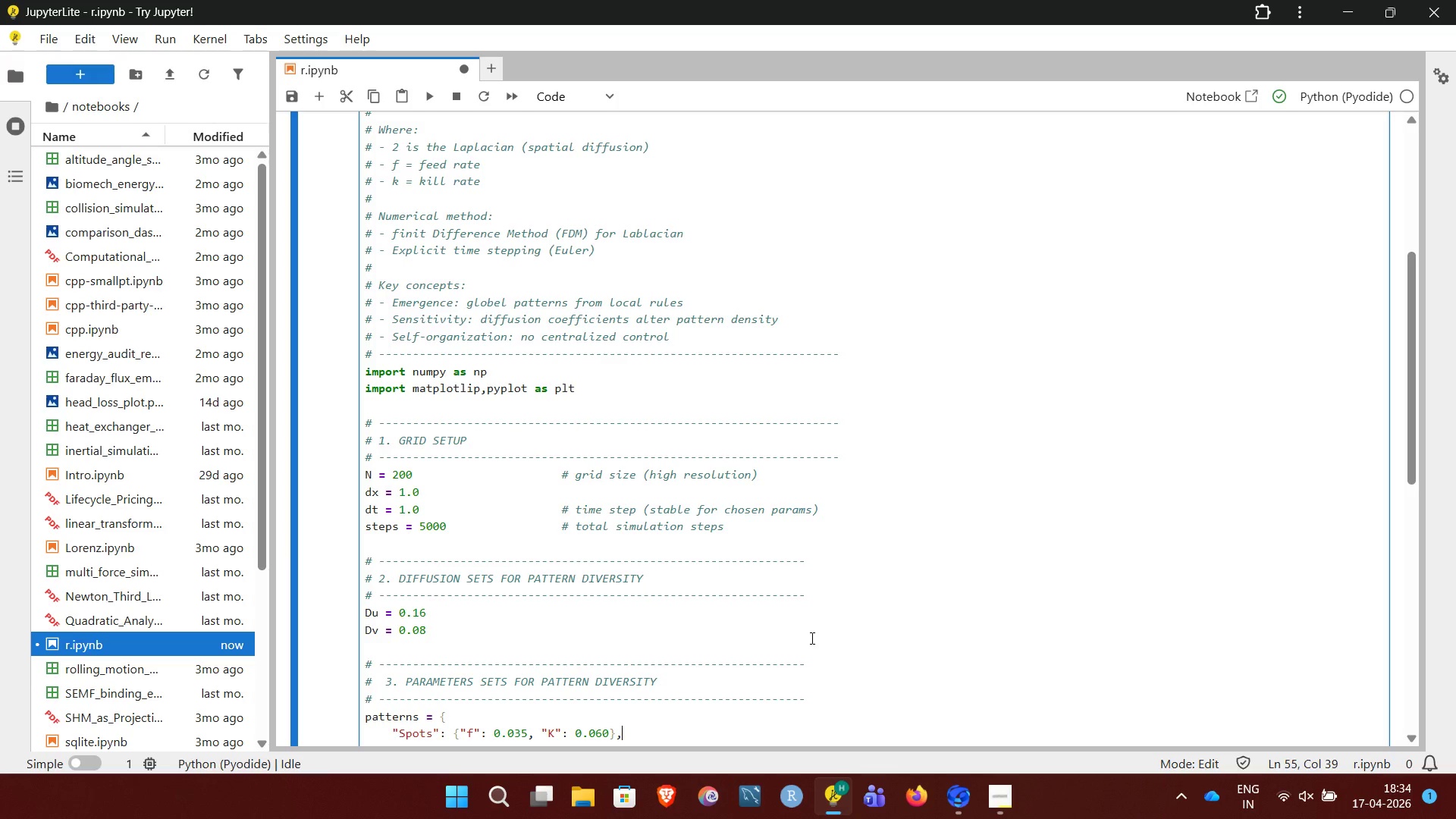 
key(NumpadEnter)
type("z)
key(Backspace)
type(Stripes": )
 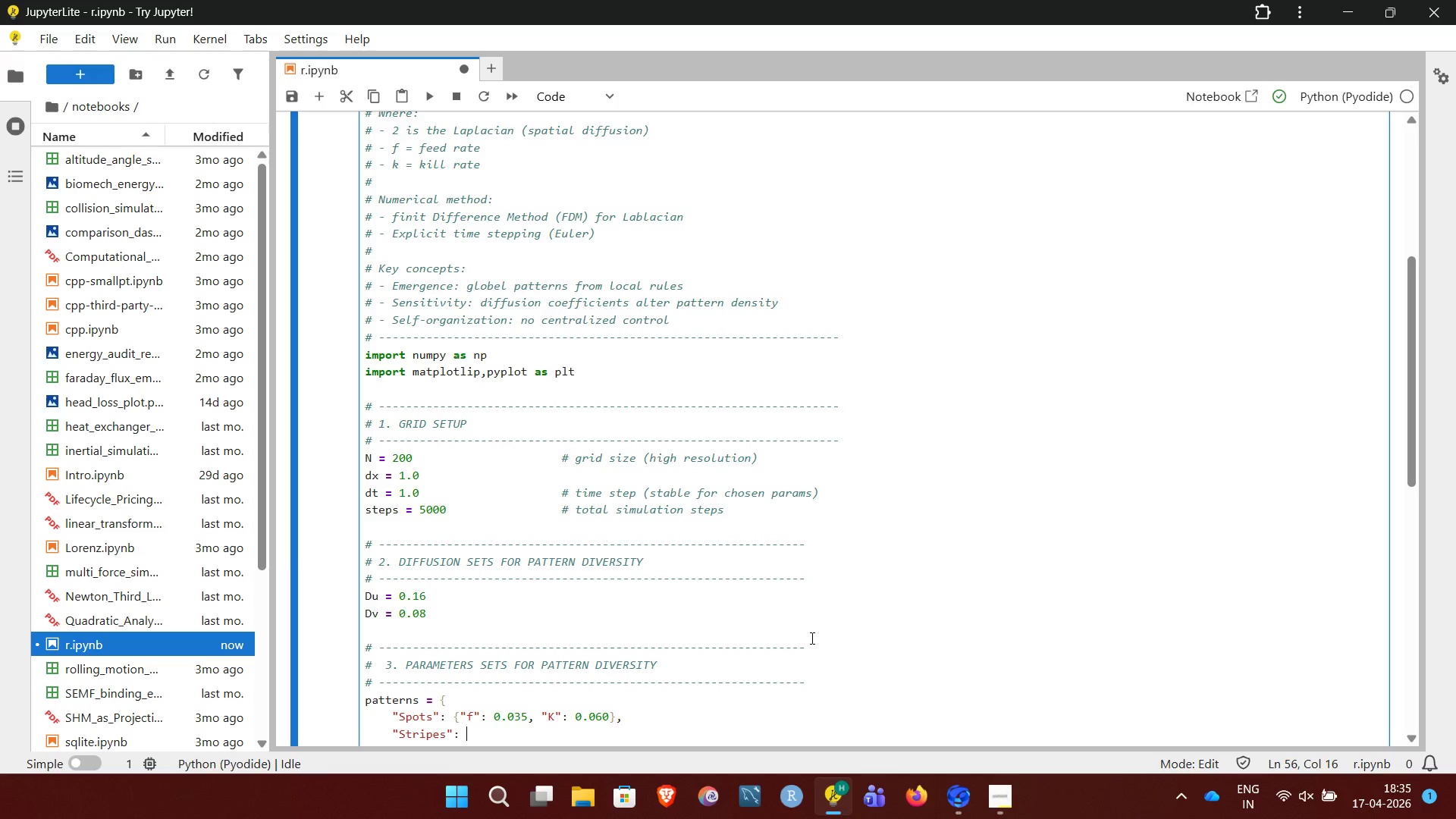 
wait(6.16)
 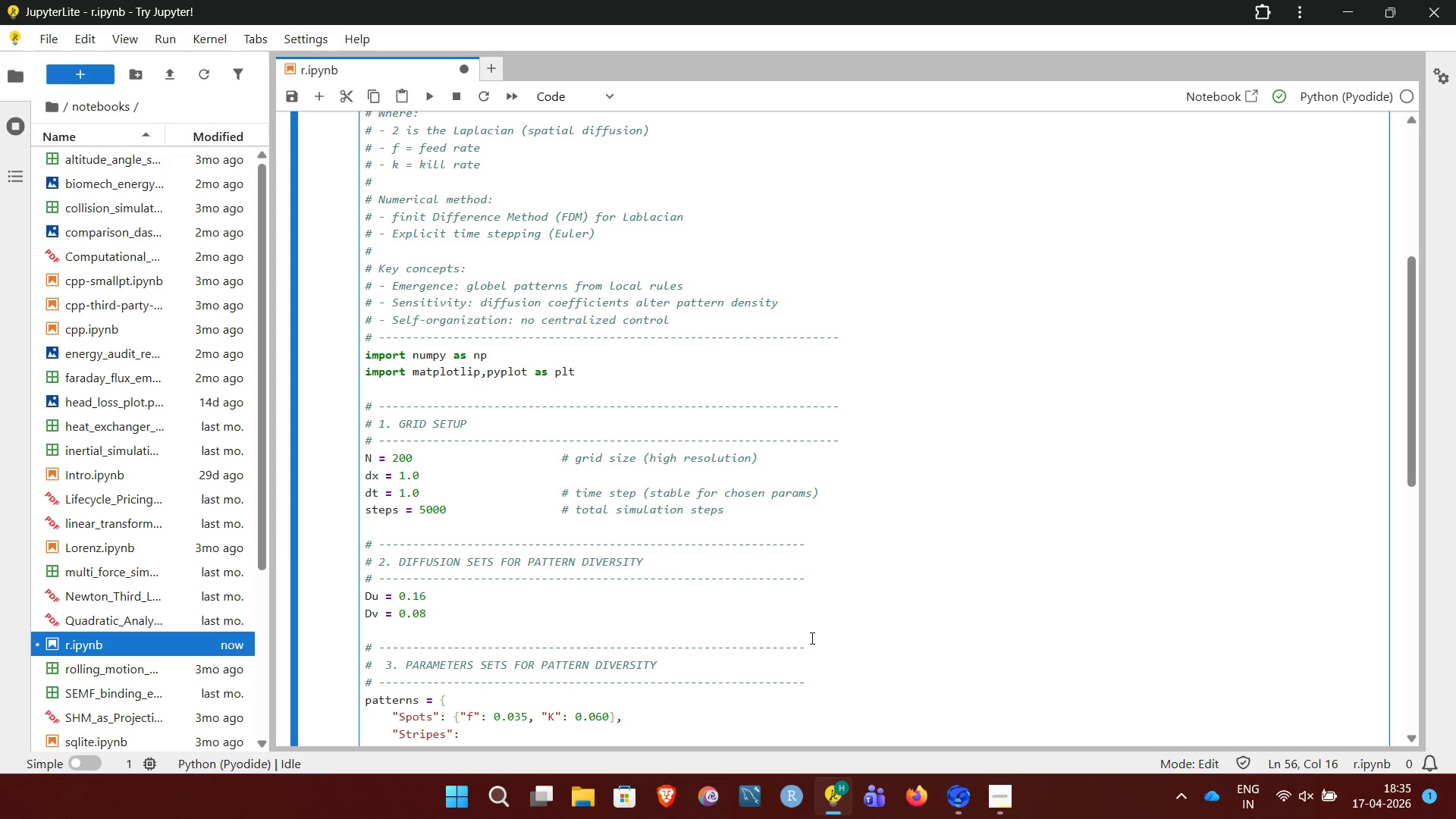 
type({"f": 0.025, "K)
 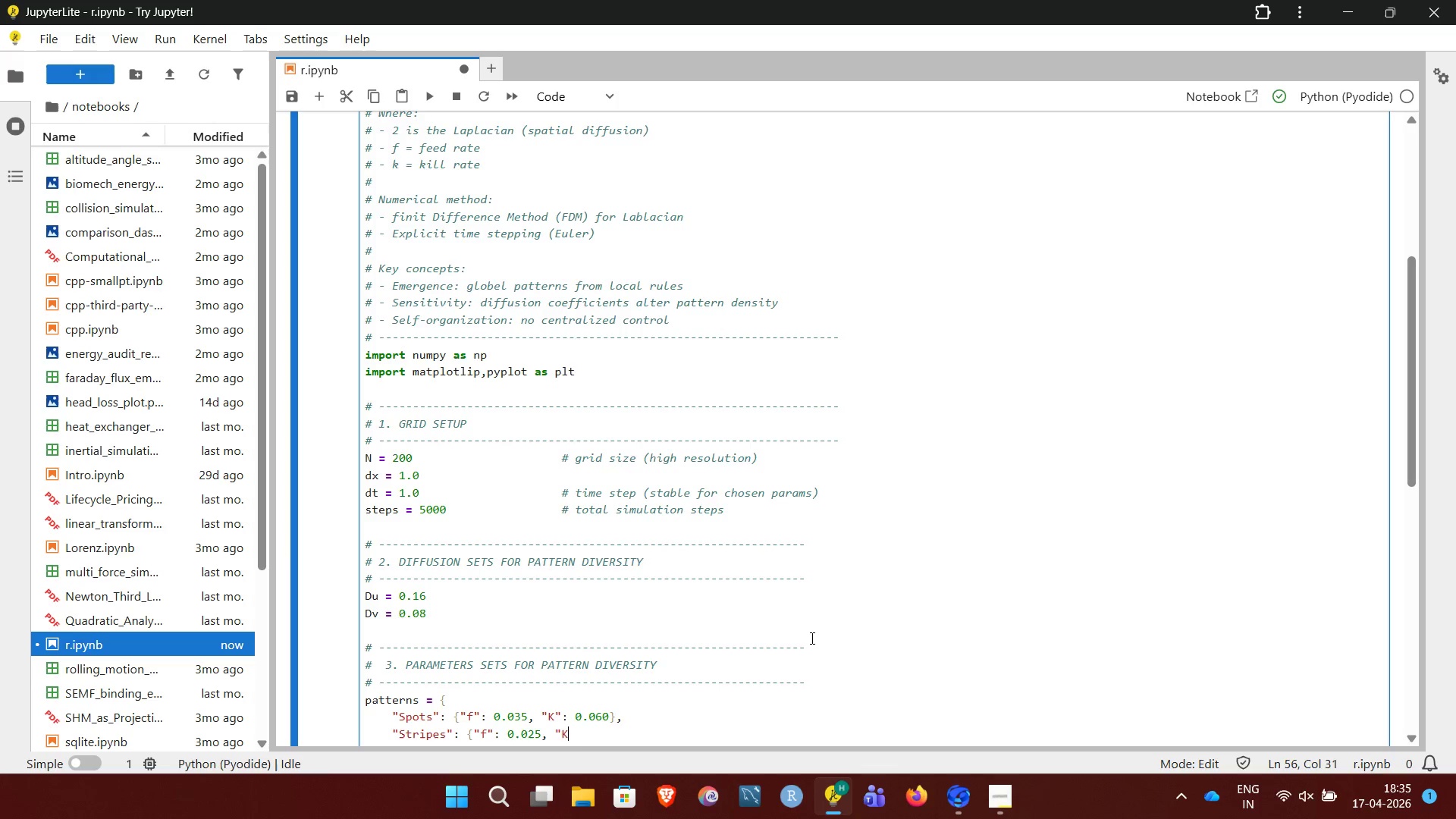 
wait(6.69)
 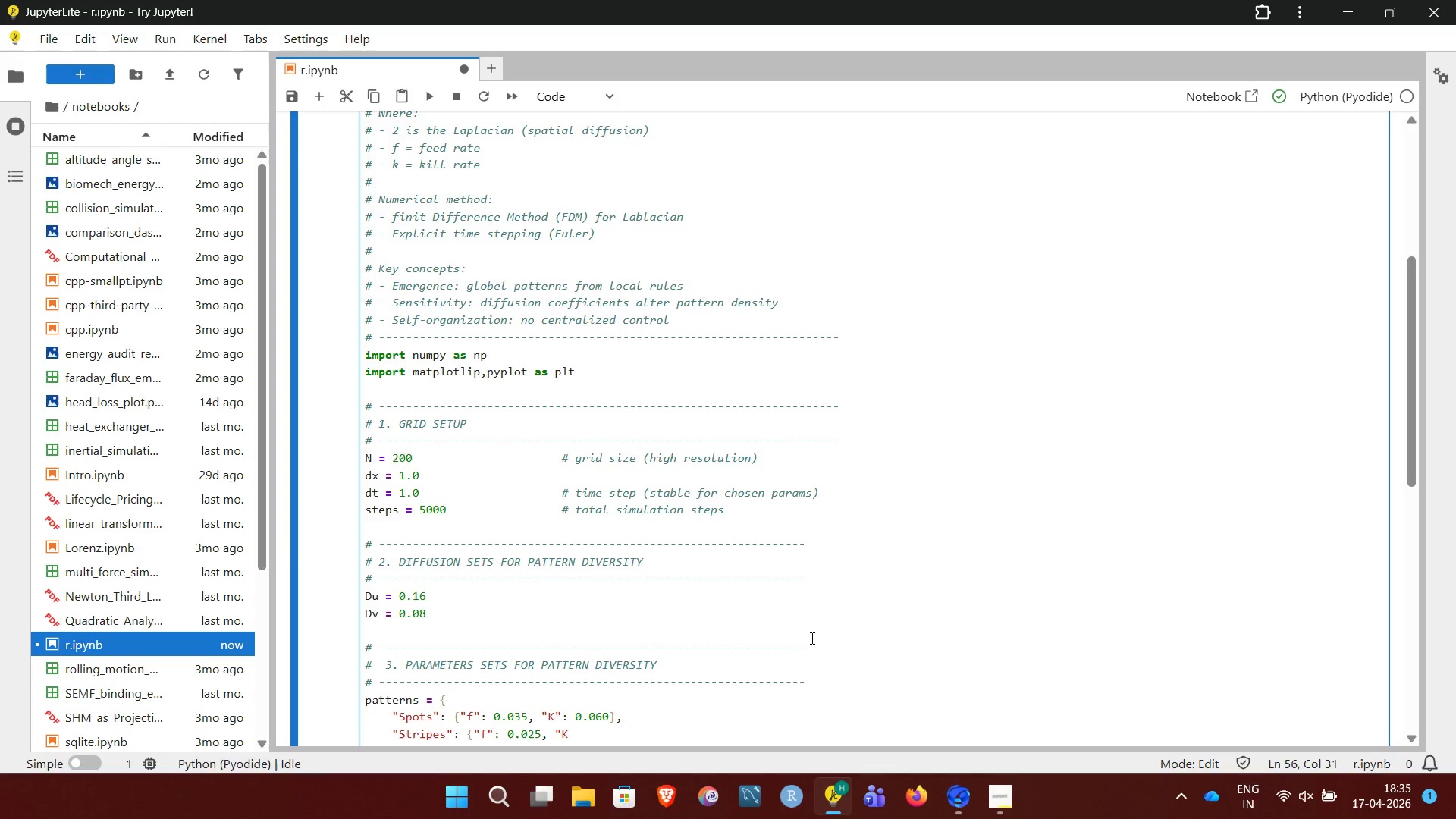 
key(Shift+Quote)
 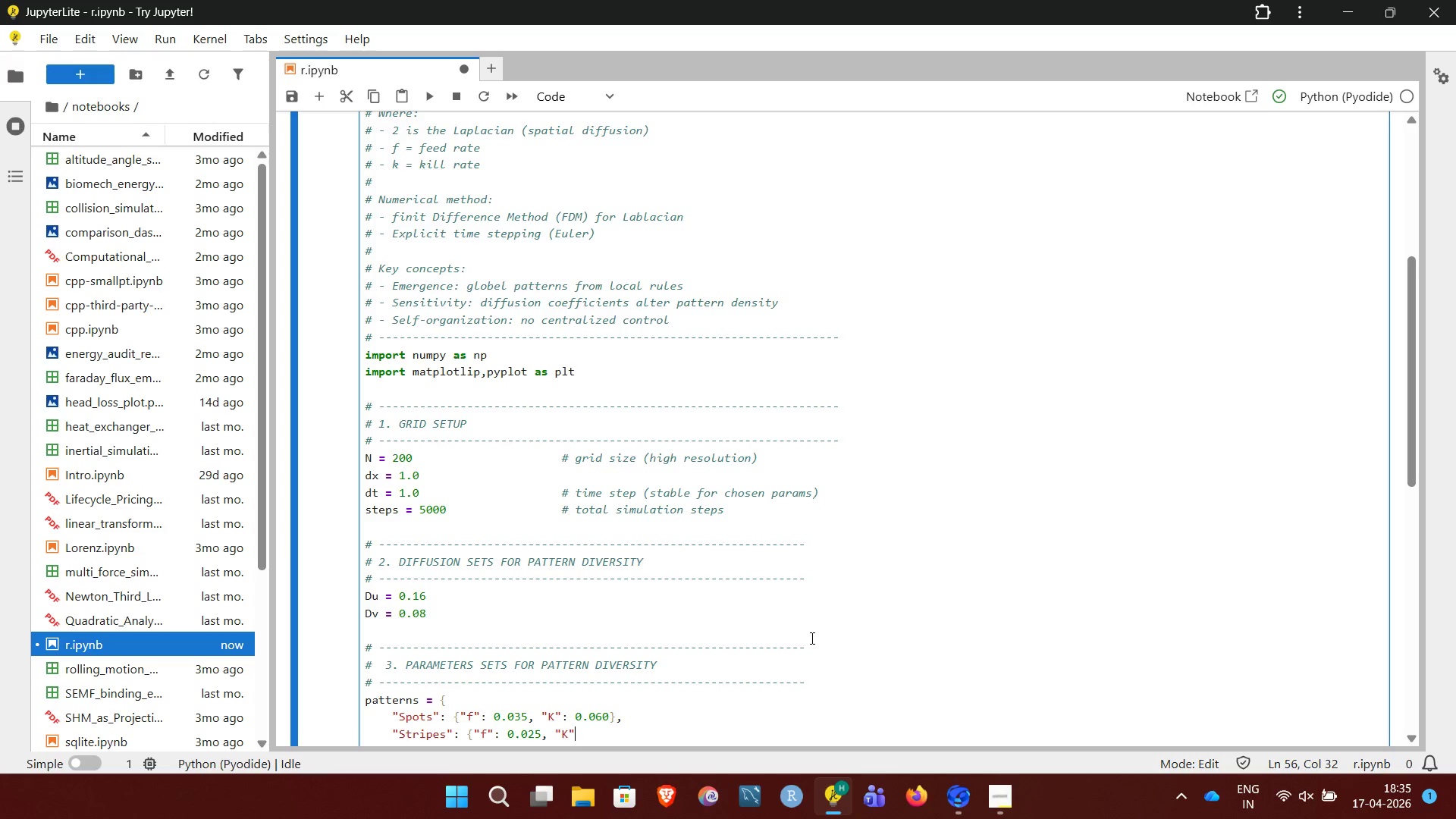 
type(: 0.060},)
key(NumpadEnter)
type("Waves")
 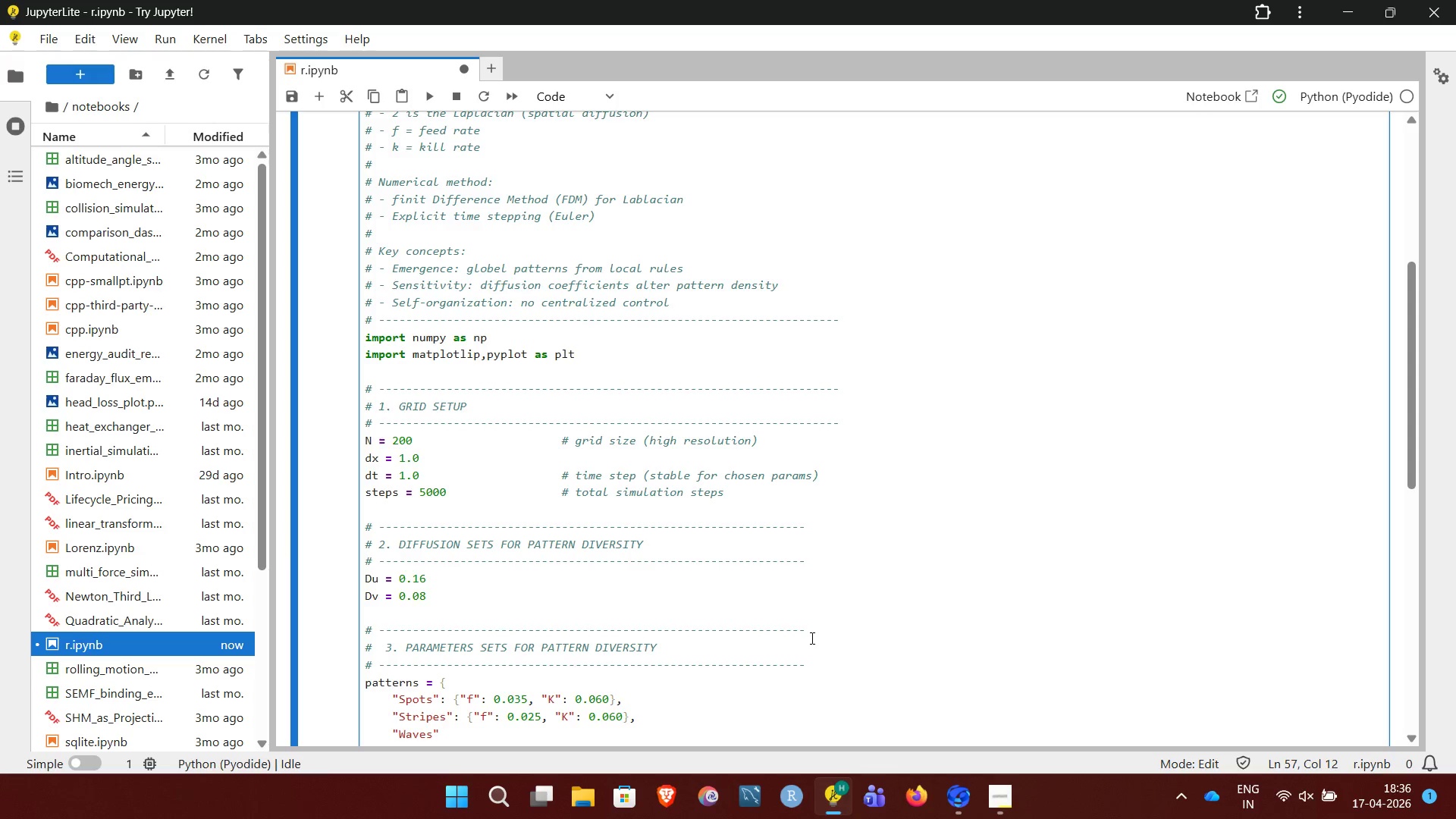 
key(Shift+Semicolon)
 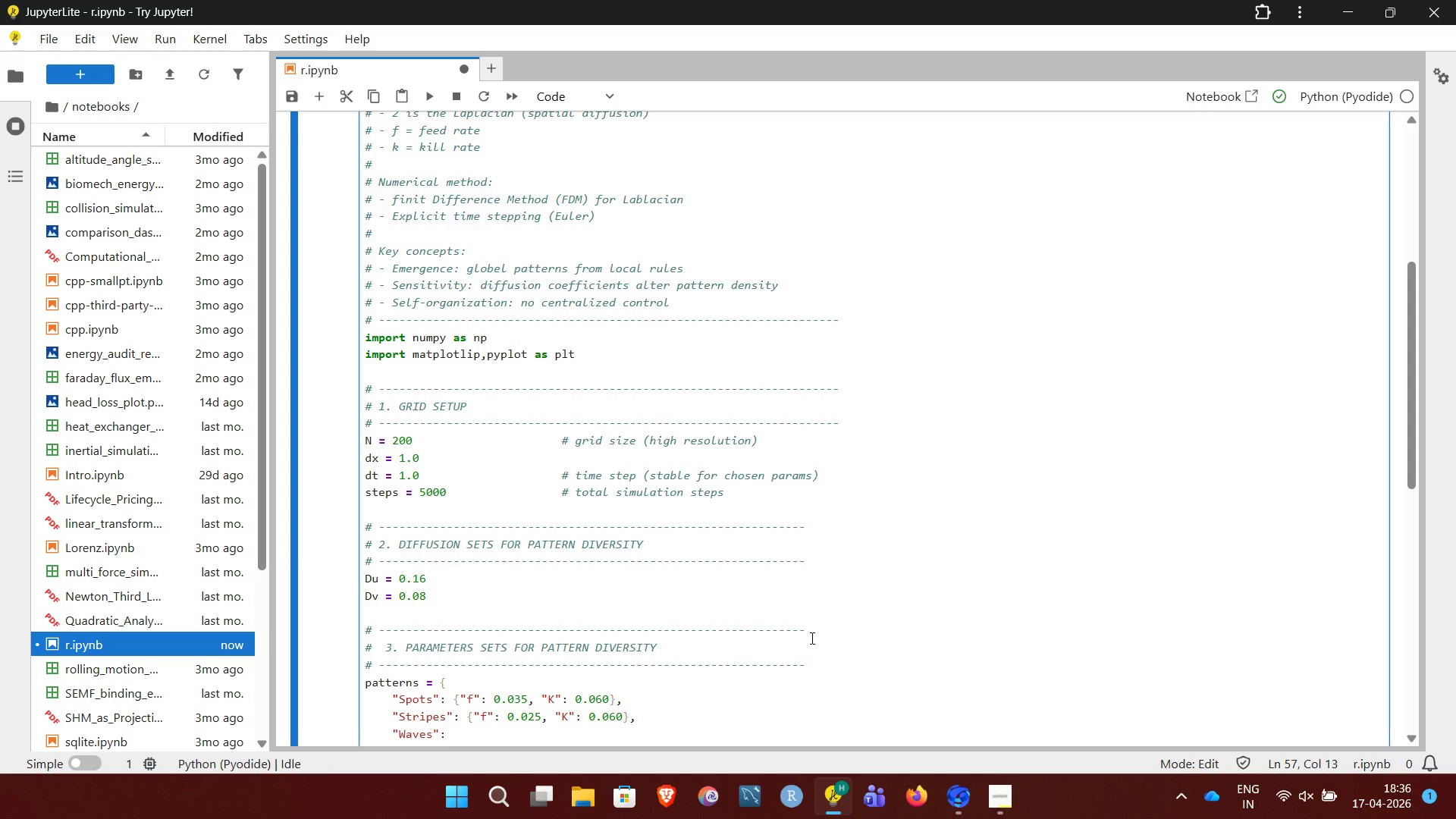 
key(Space)
 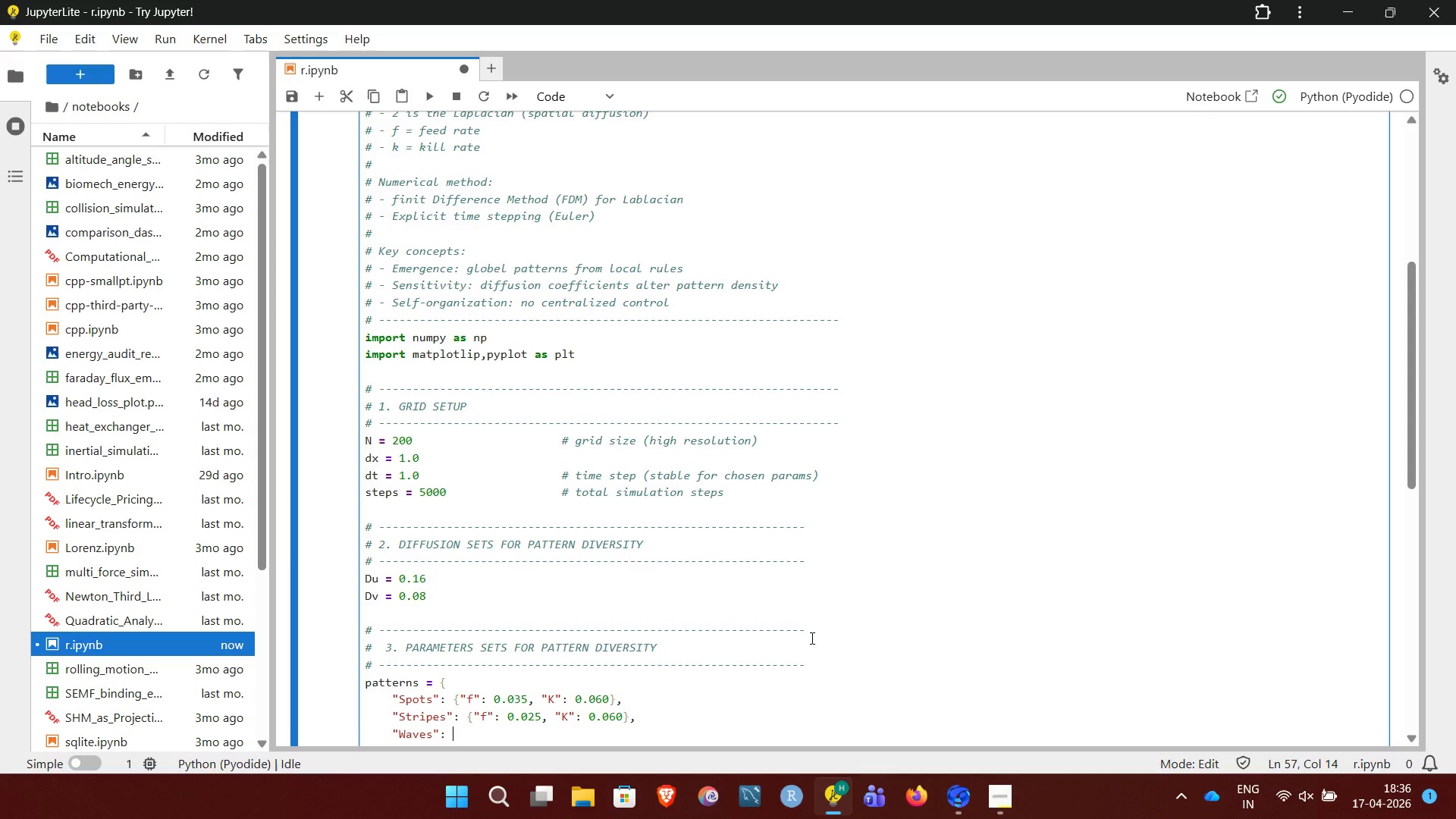 
wait(7.27)
 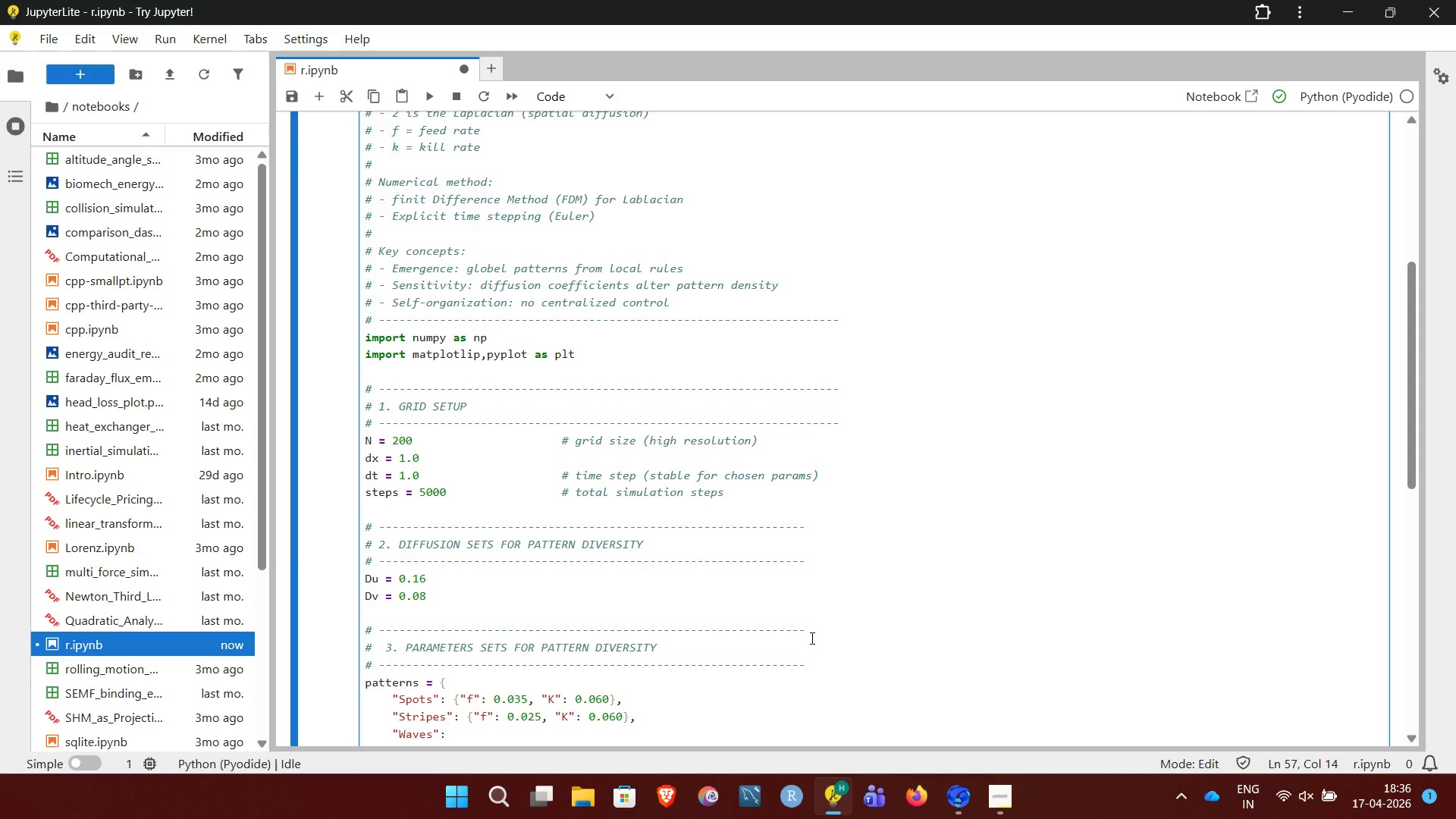 
key(Shift+BracketLeft)
 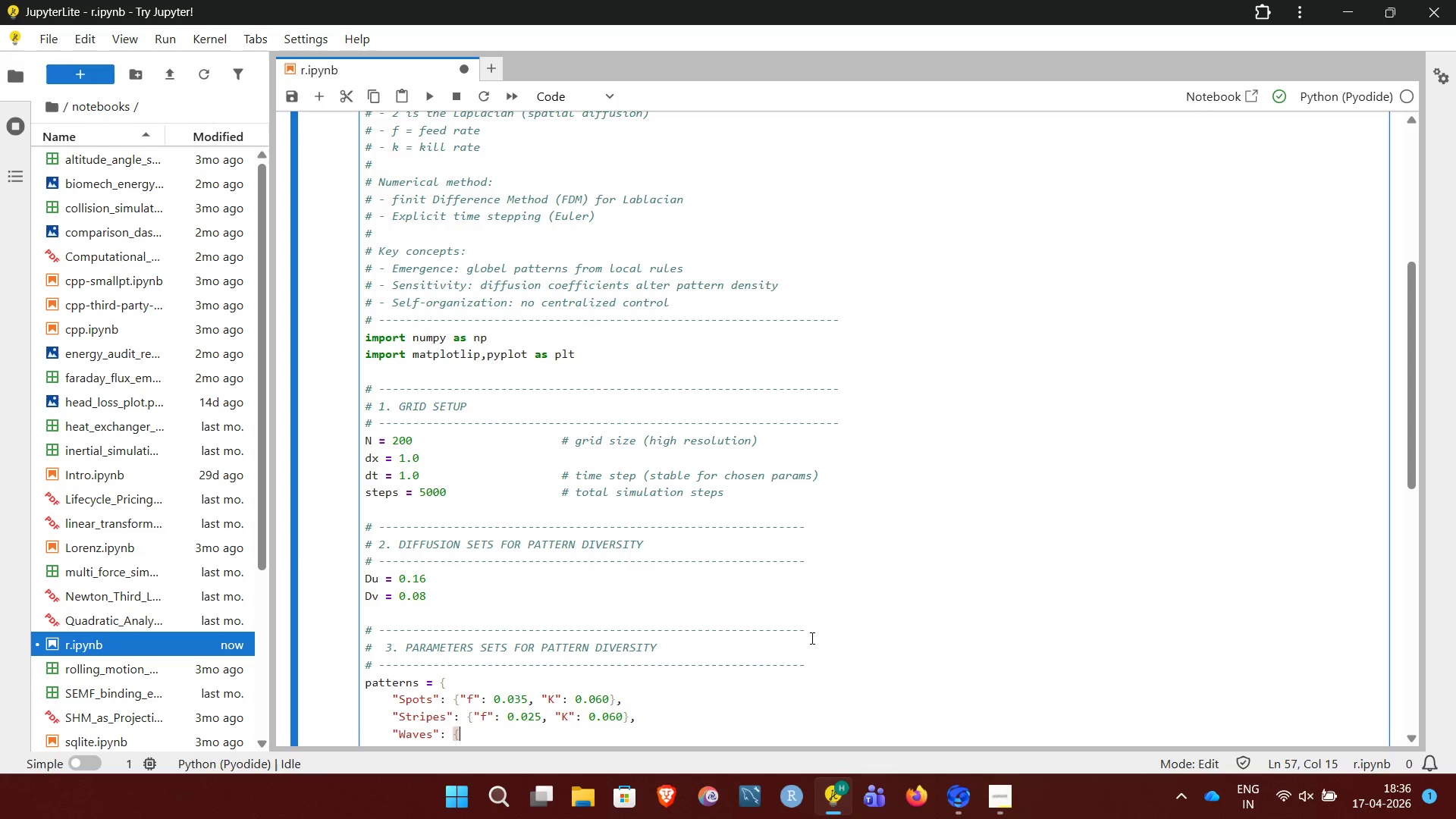 
key(Shift+Quote)
 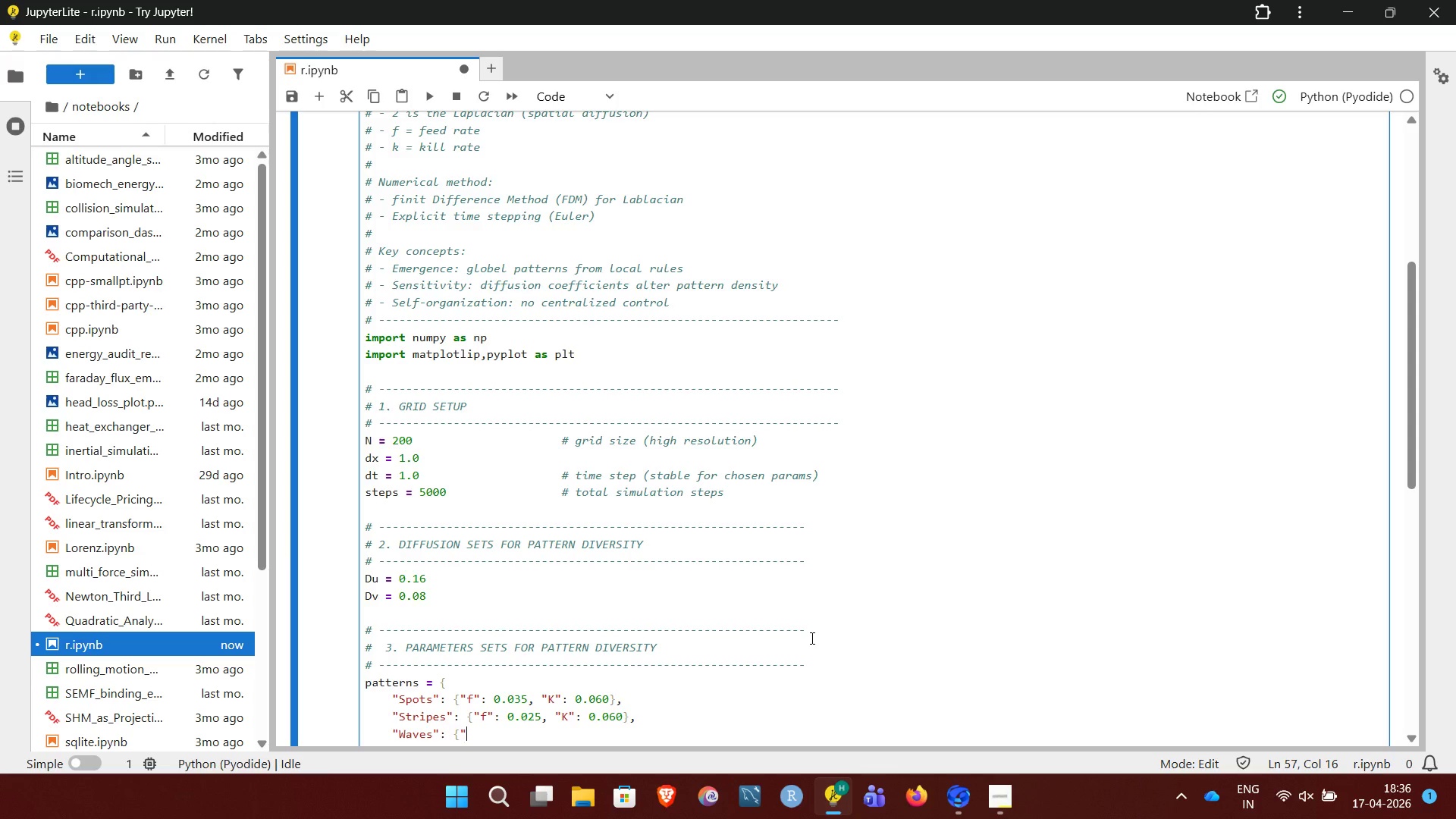 
key(F)
 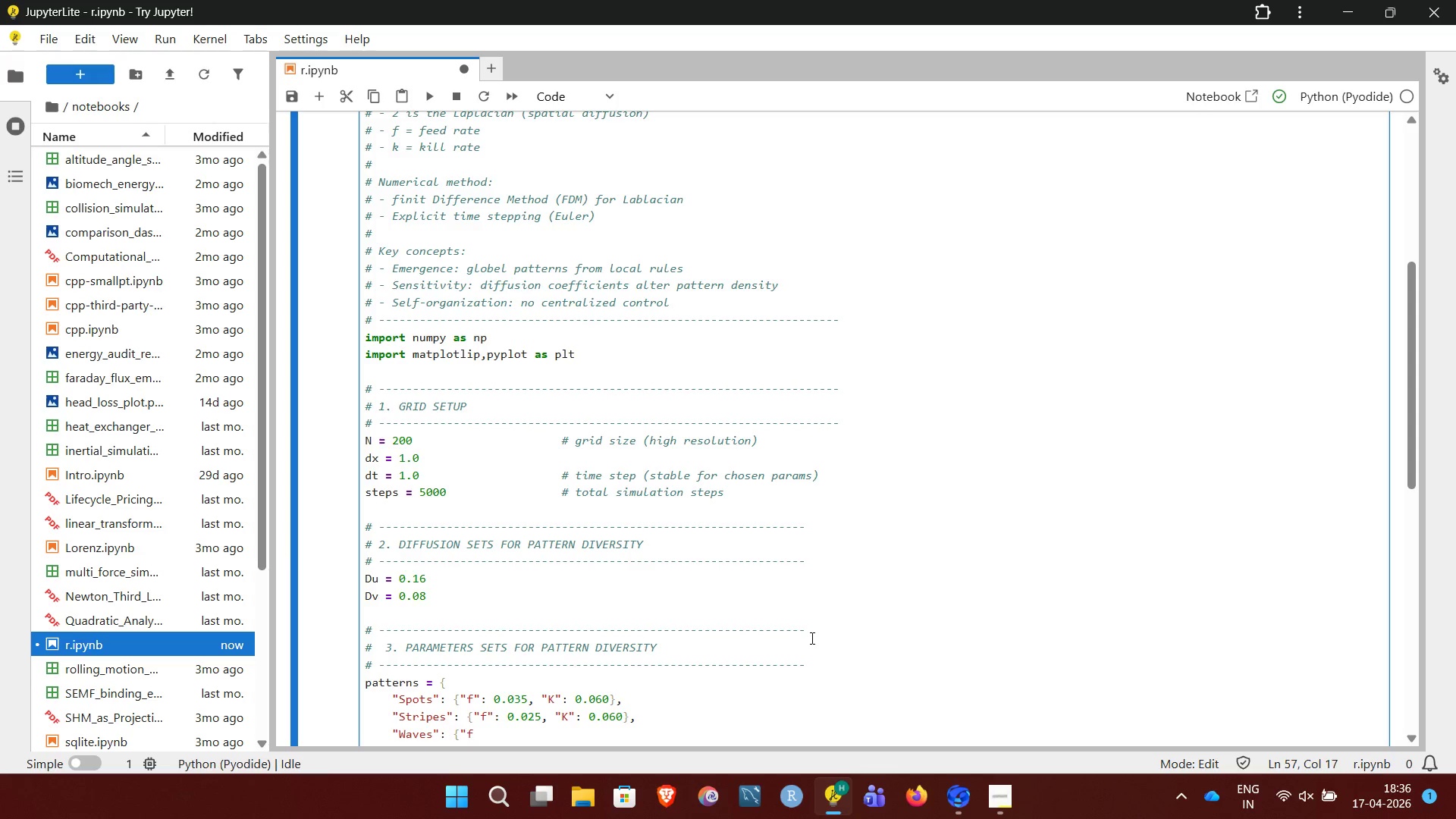 
key(Shift+Quote)
 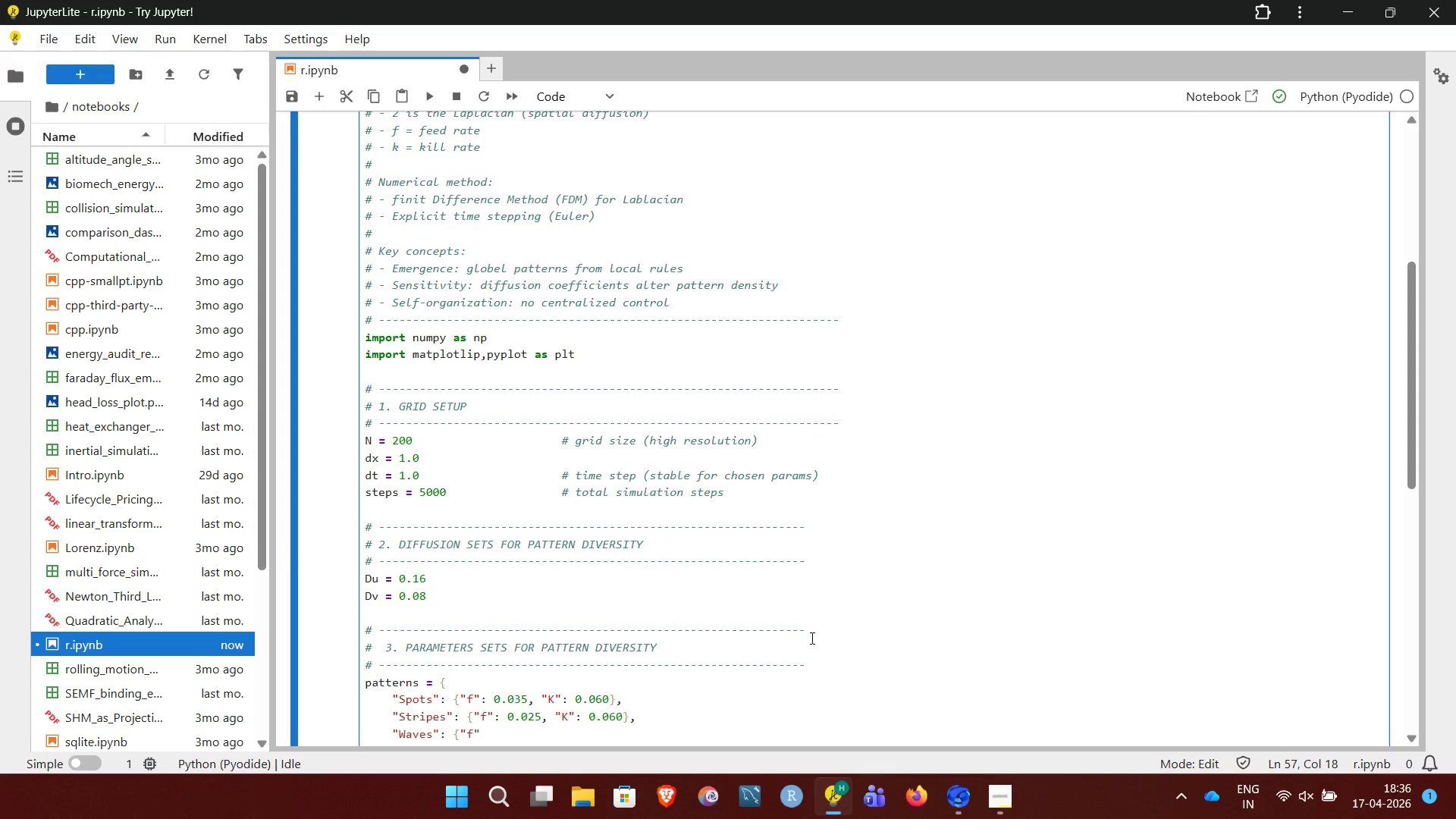 
type(: 0.020)
 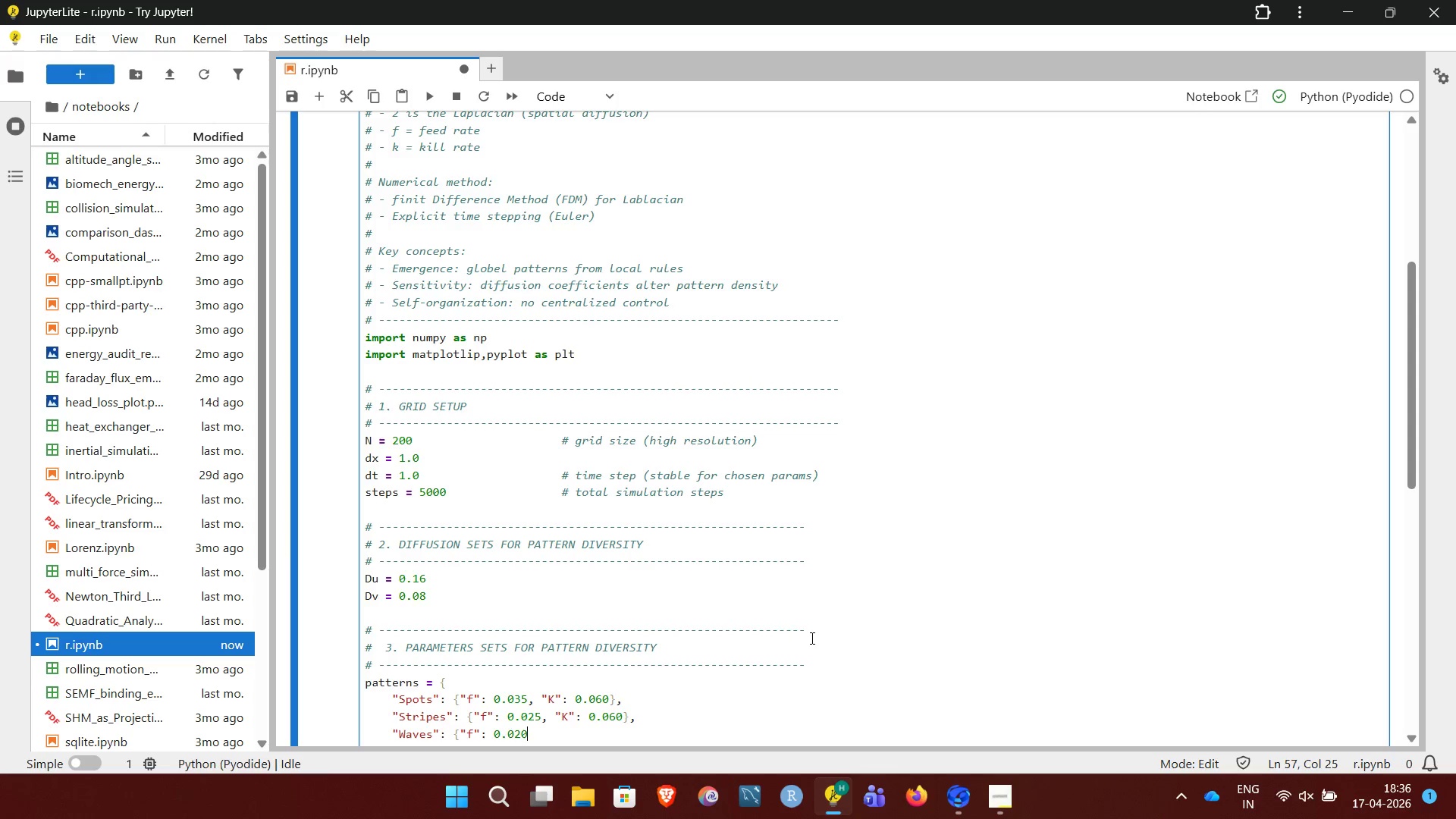 
type(, "K": 0.050})
 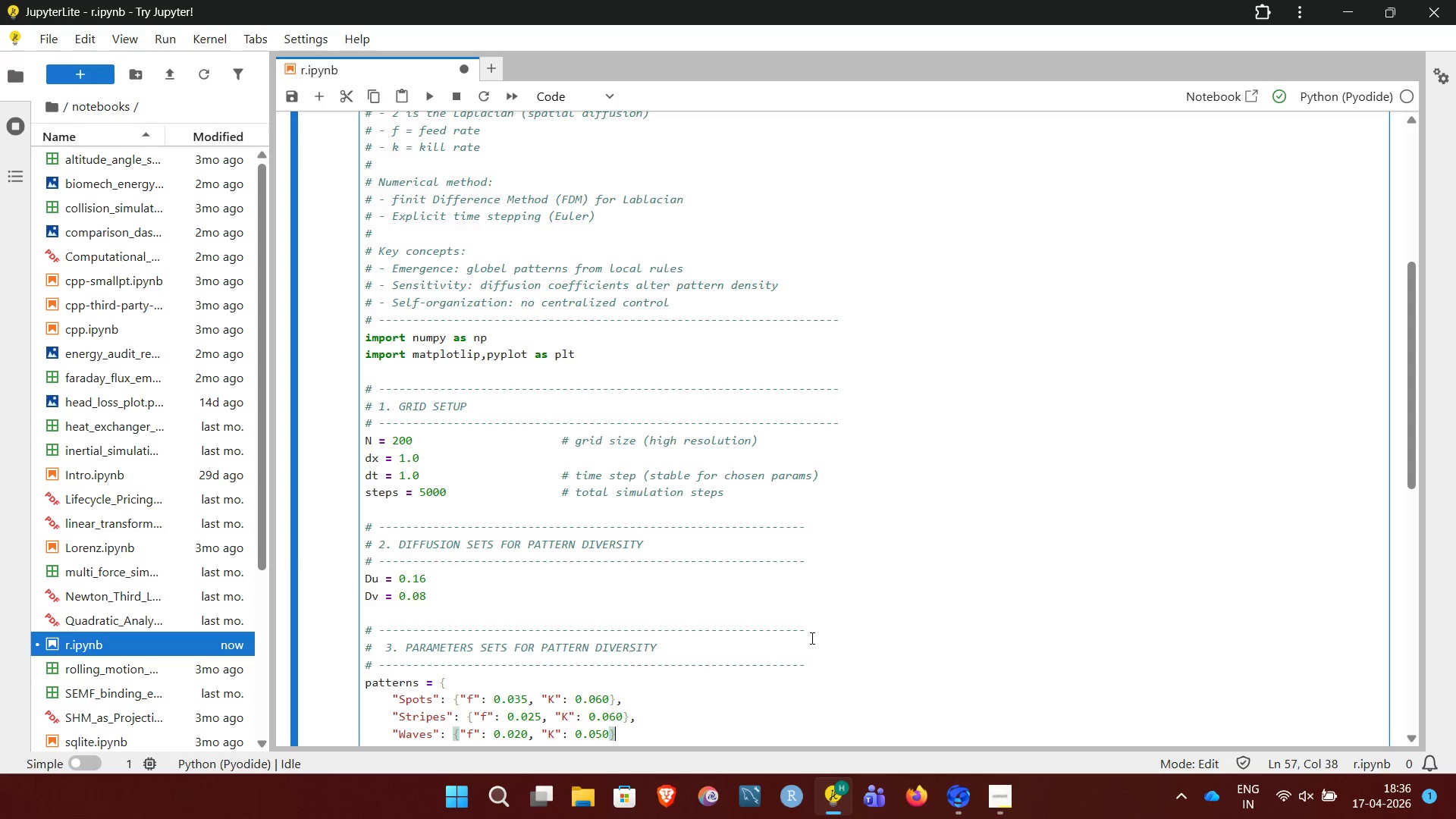 
key(NumpadEnter)
 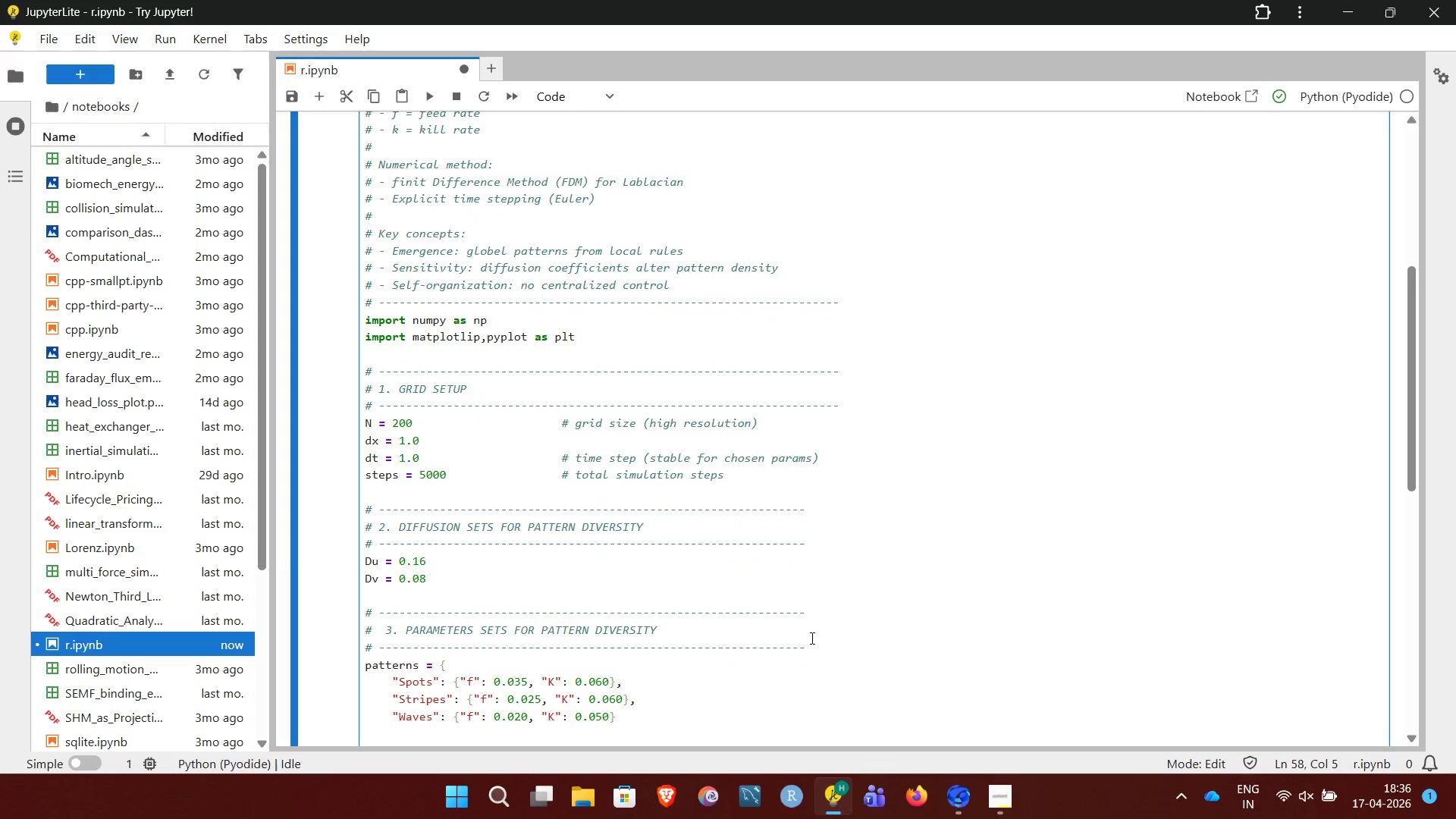 
key(Backspace)
 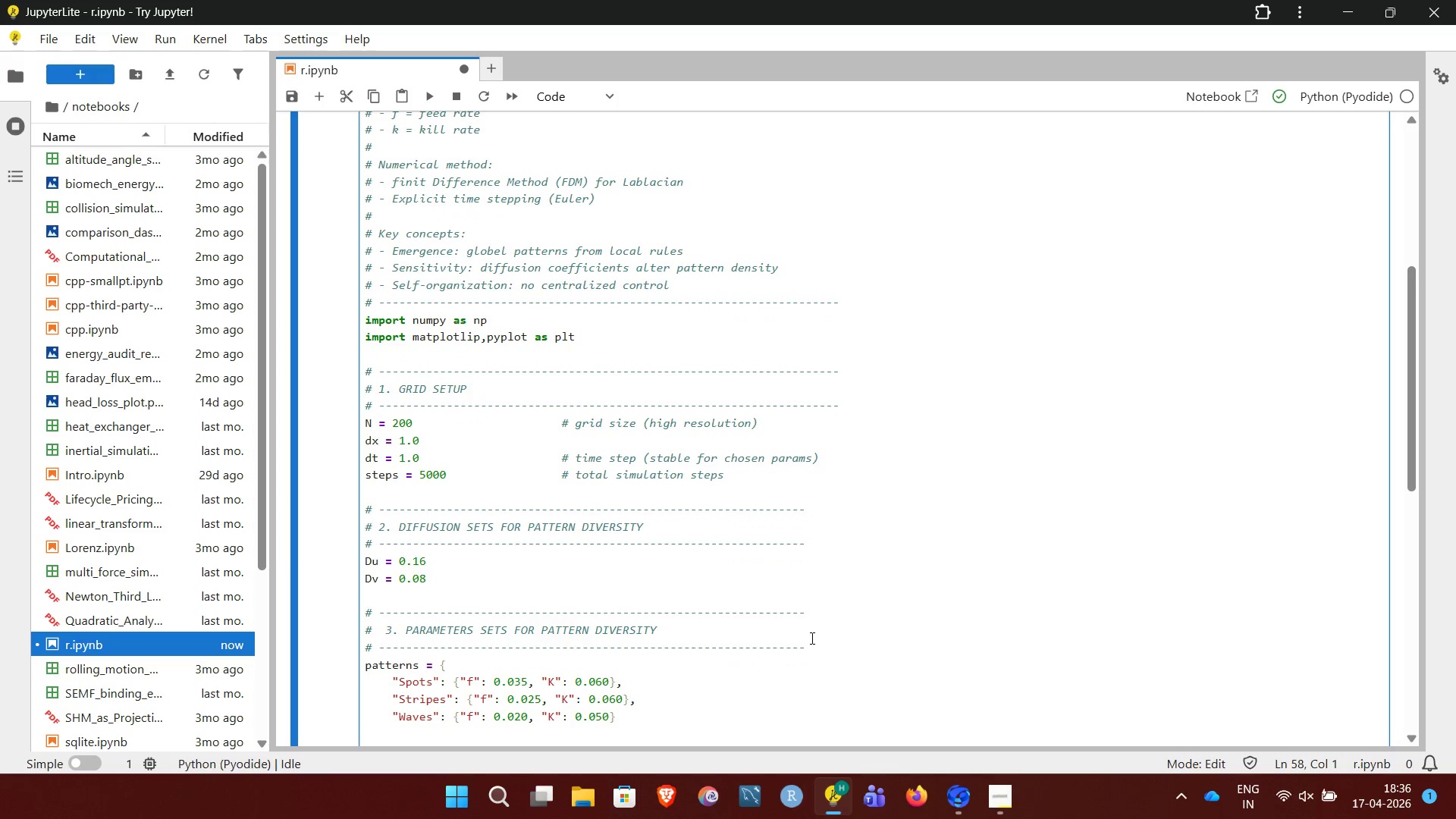 
key(Shift+3)
 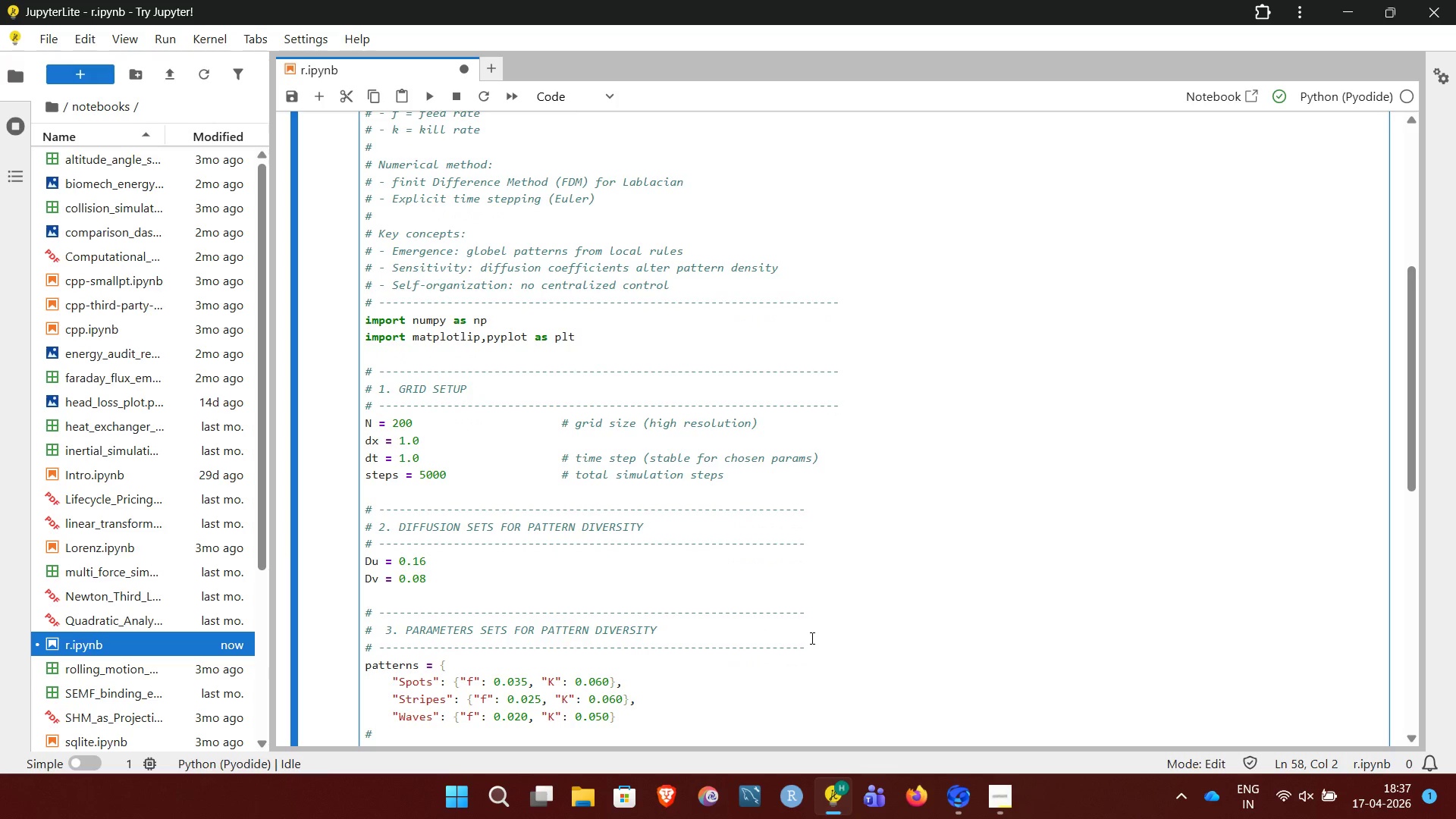 
key(Space)
 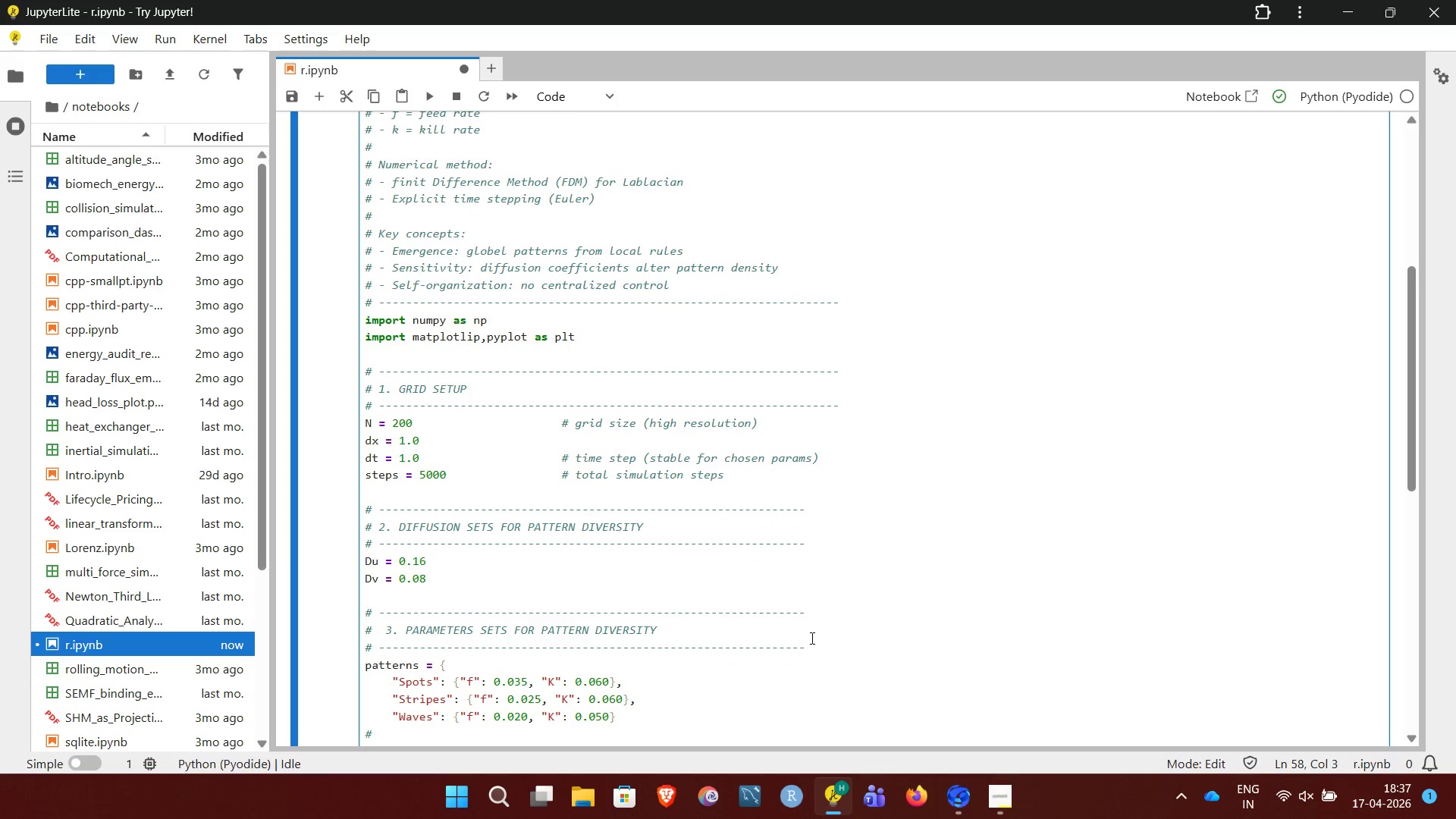 
hold_key(key=Minus, duration=1.5)
 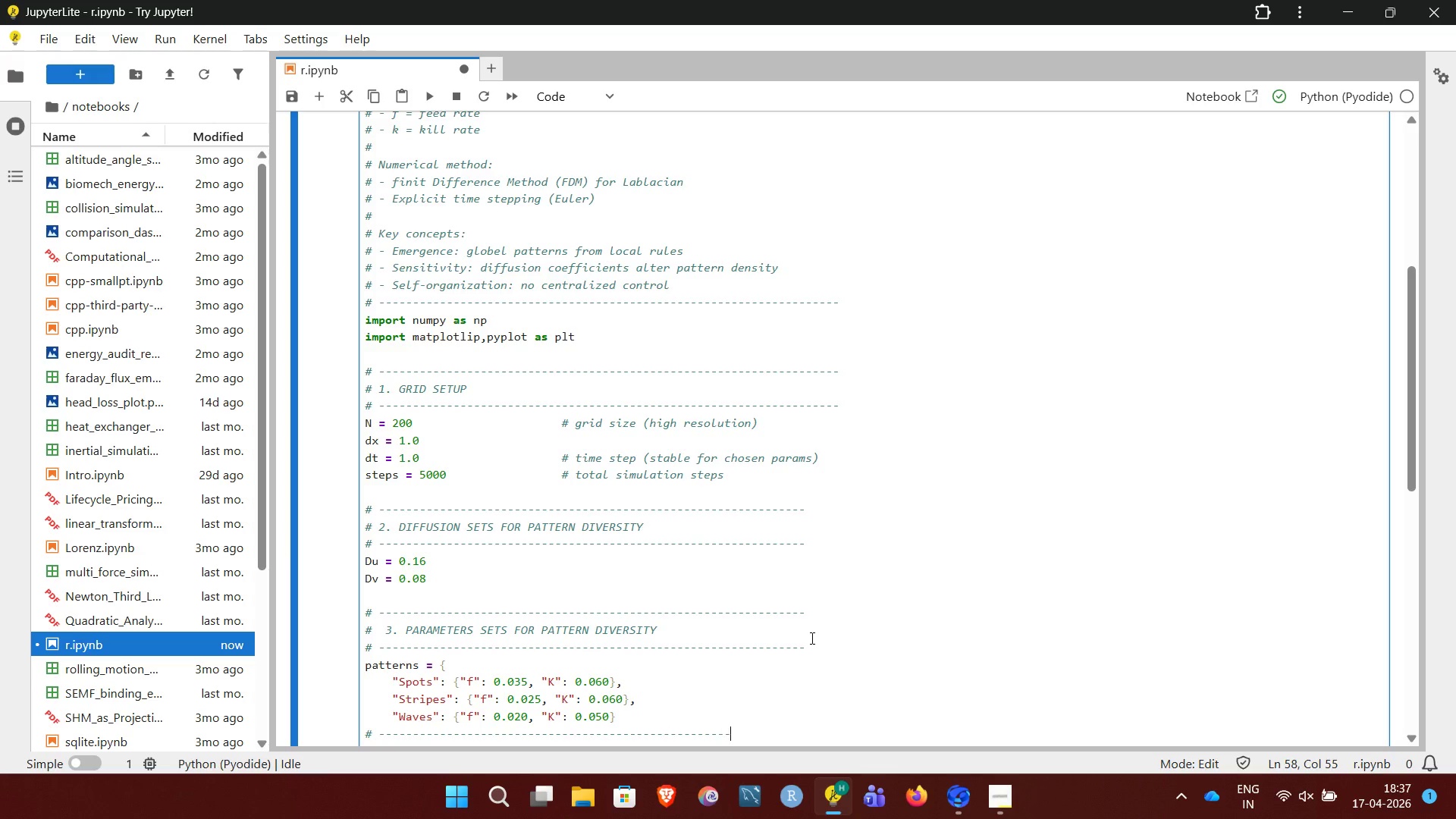 
hold_key(key=Minus, duration=0.67)
 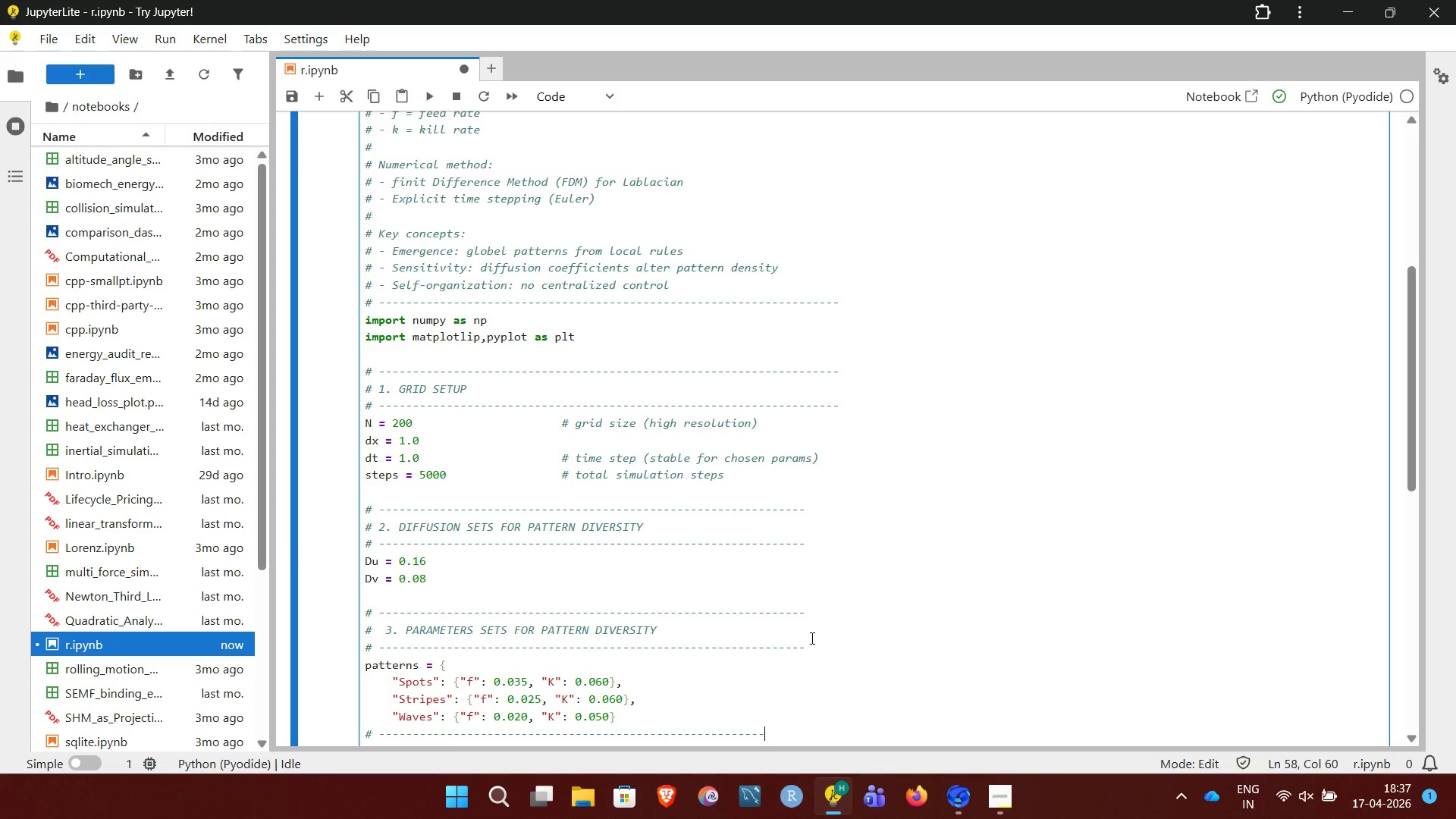 
key(Minus)
 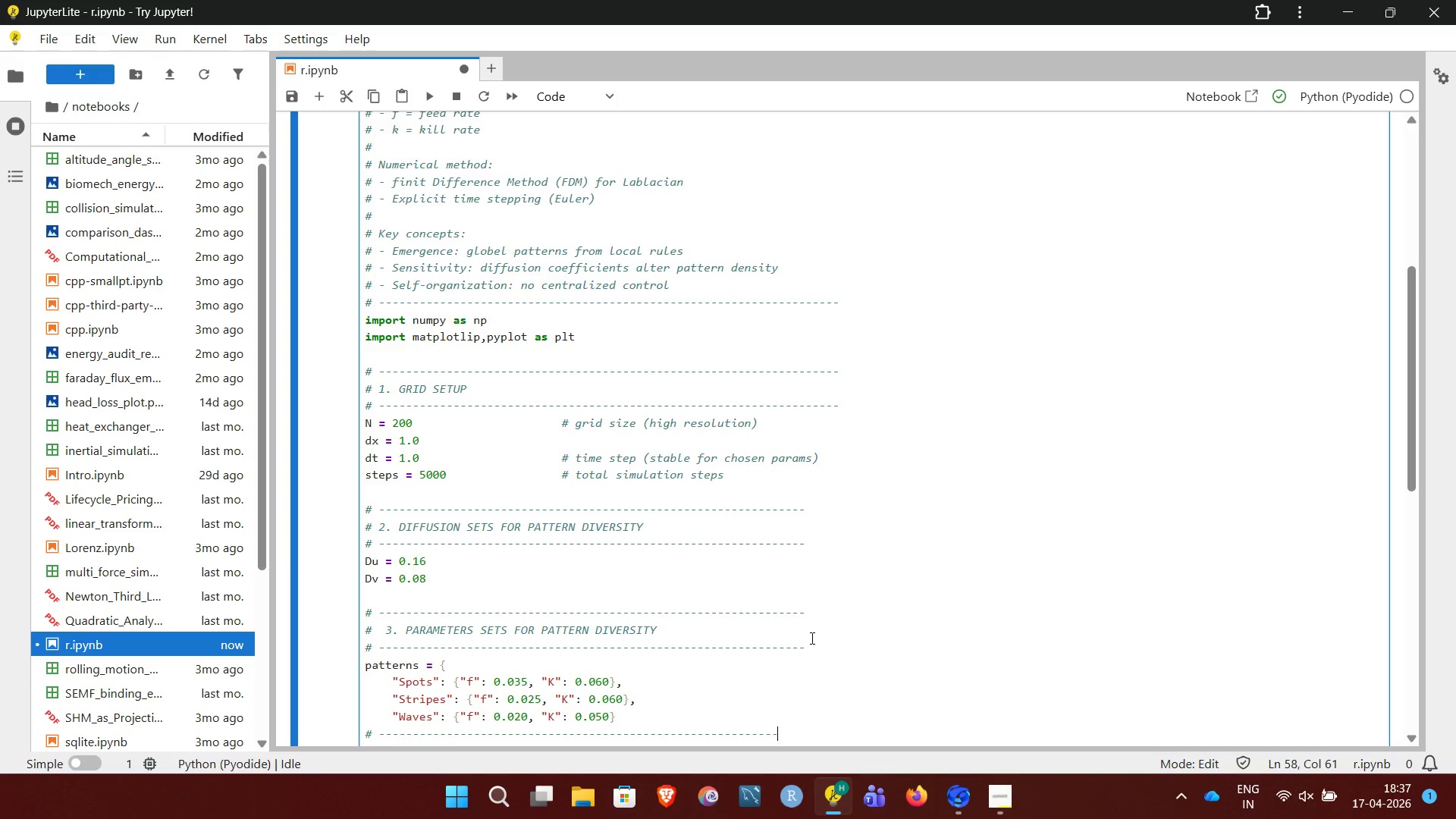 
key(Minus)
 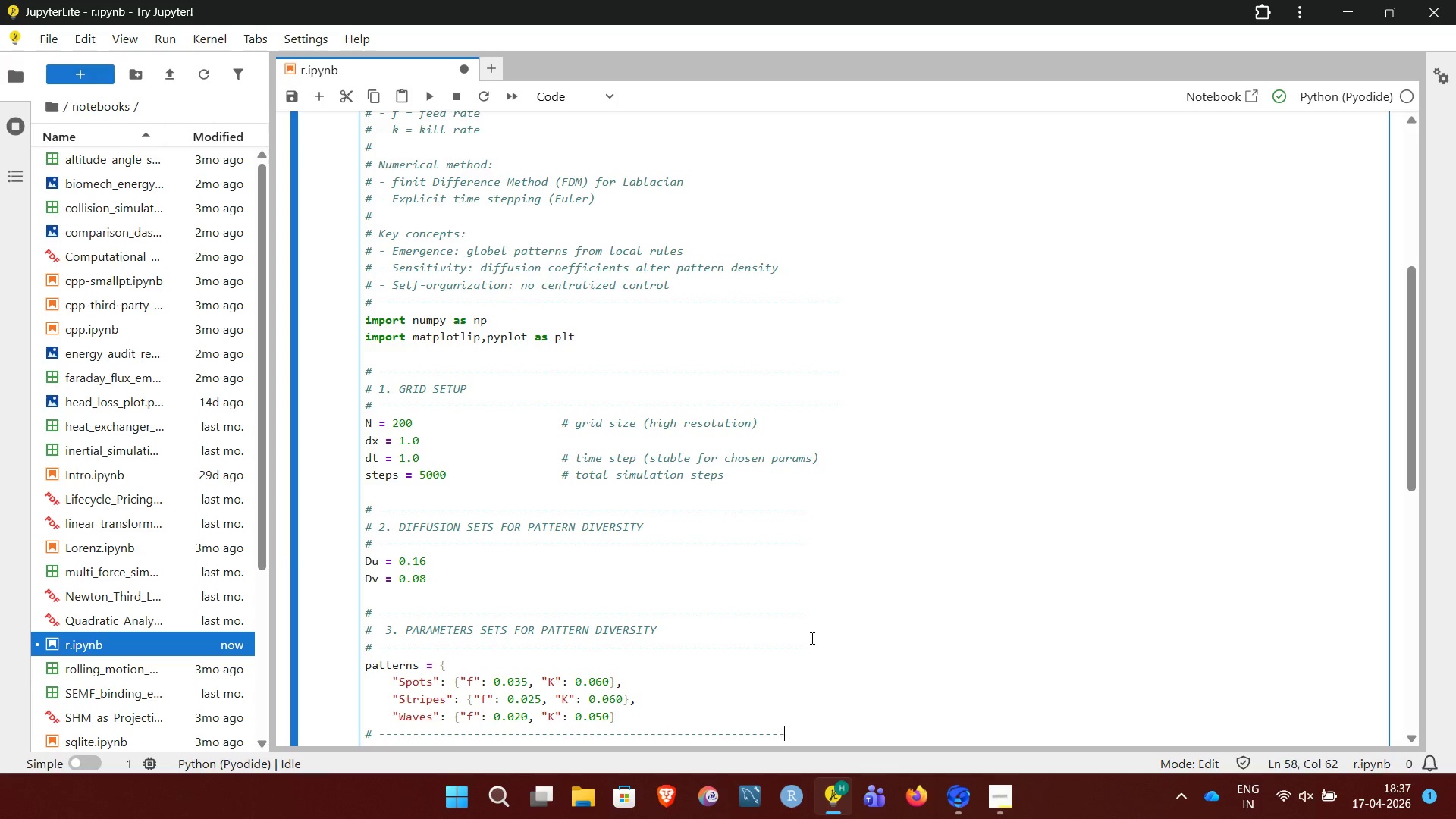 
key(Minus)
 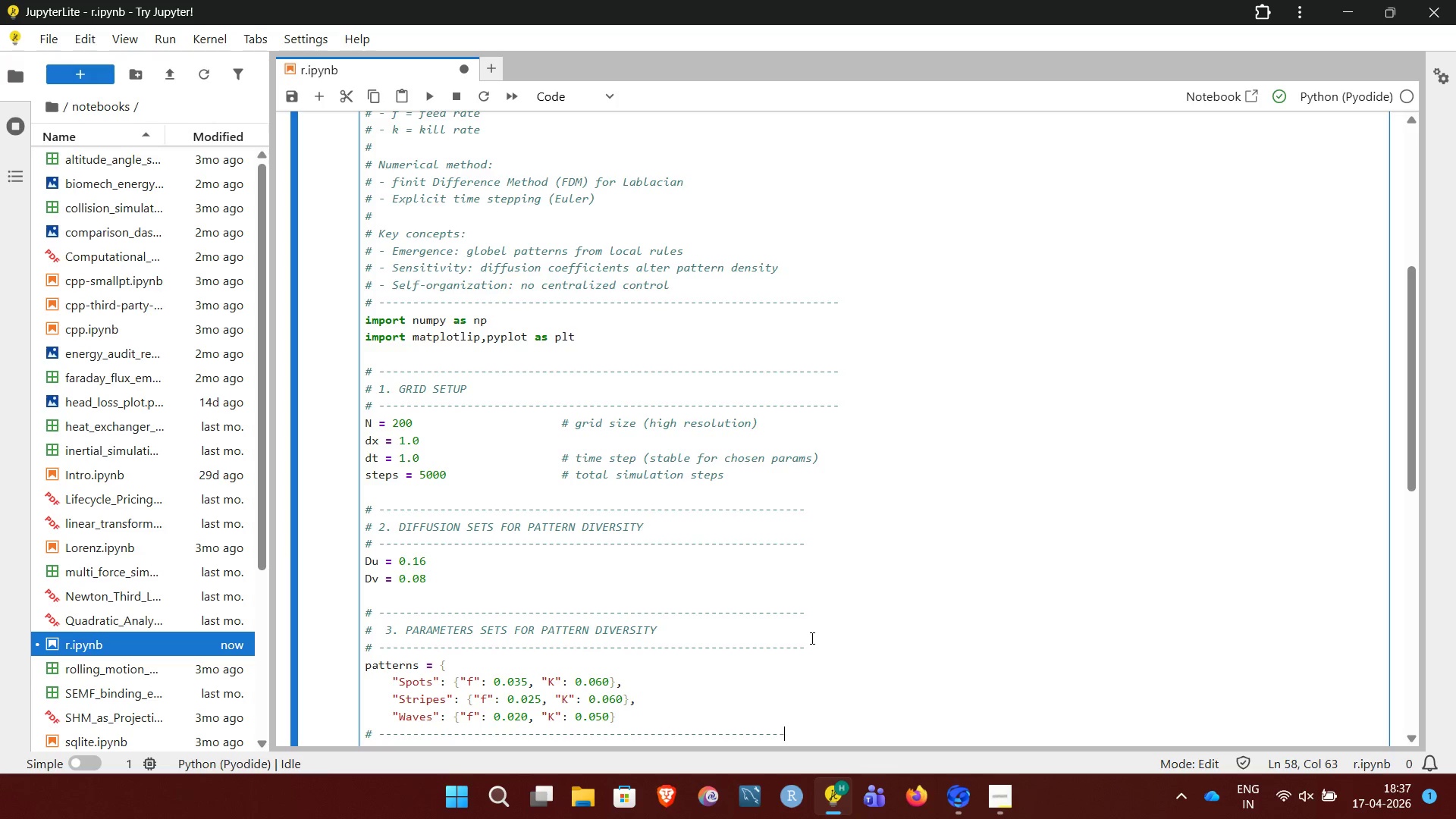 
key(Minus)
 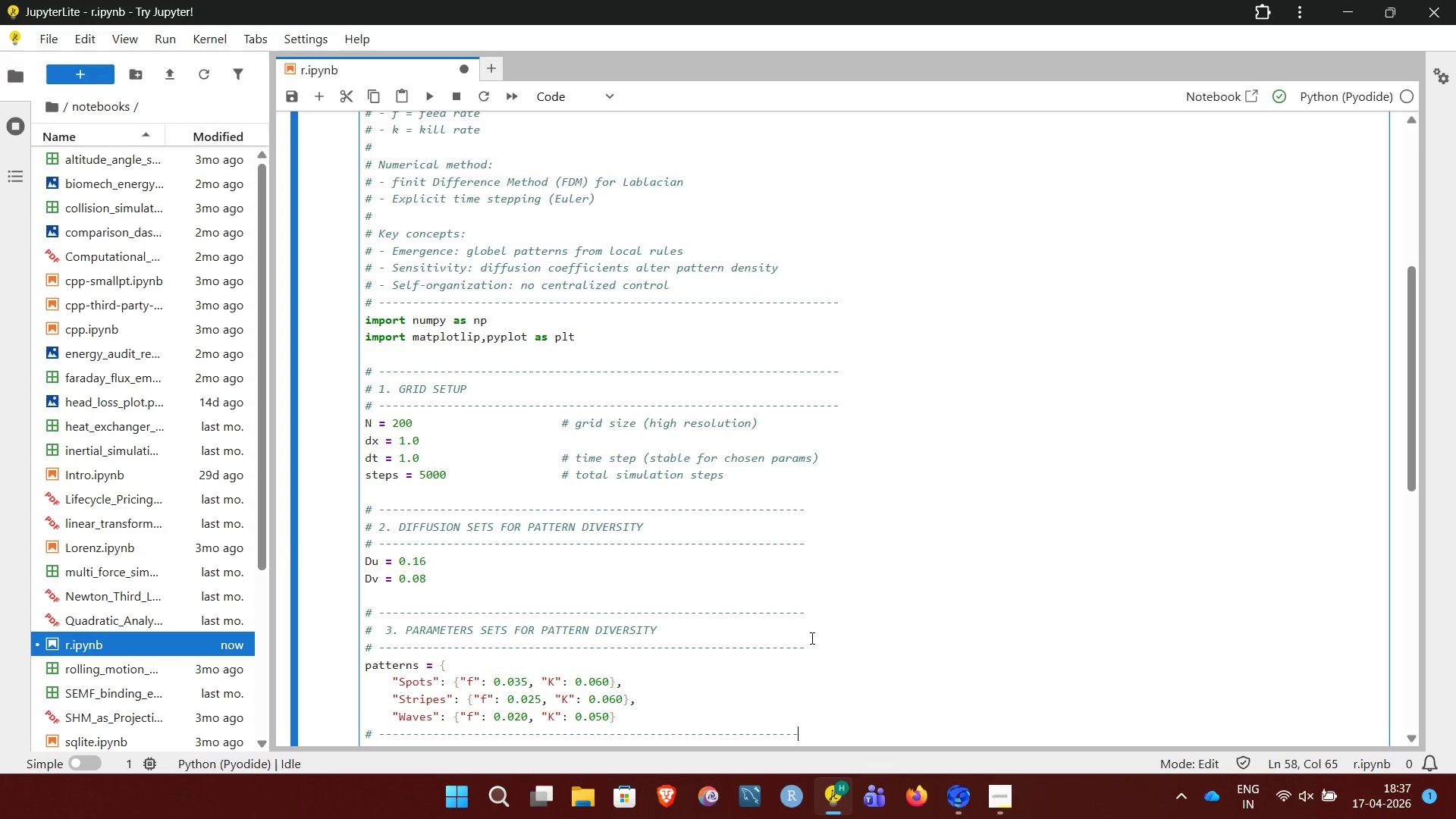 
key(Minus)
 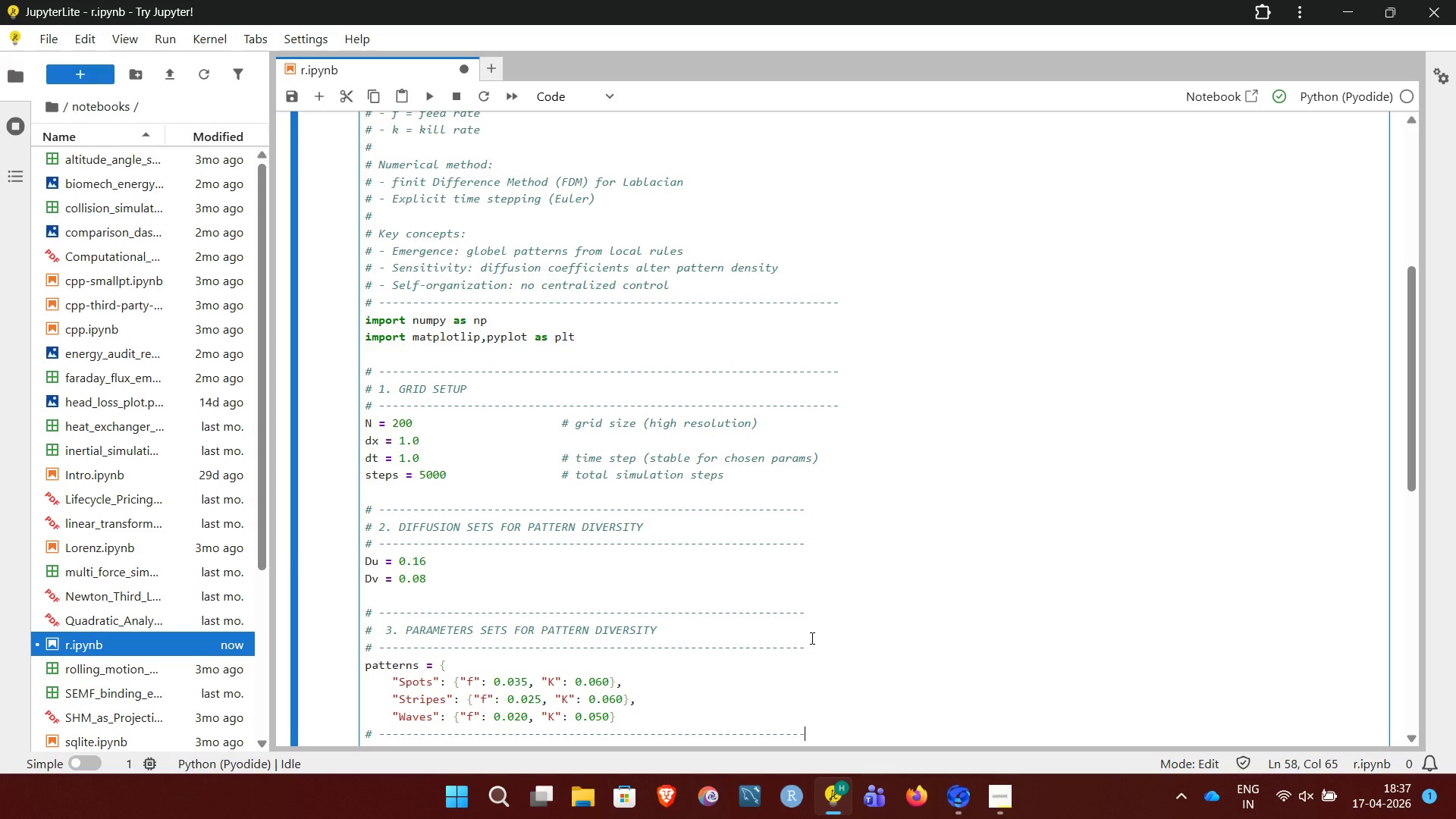 
key(Minus)
 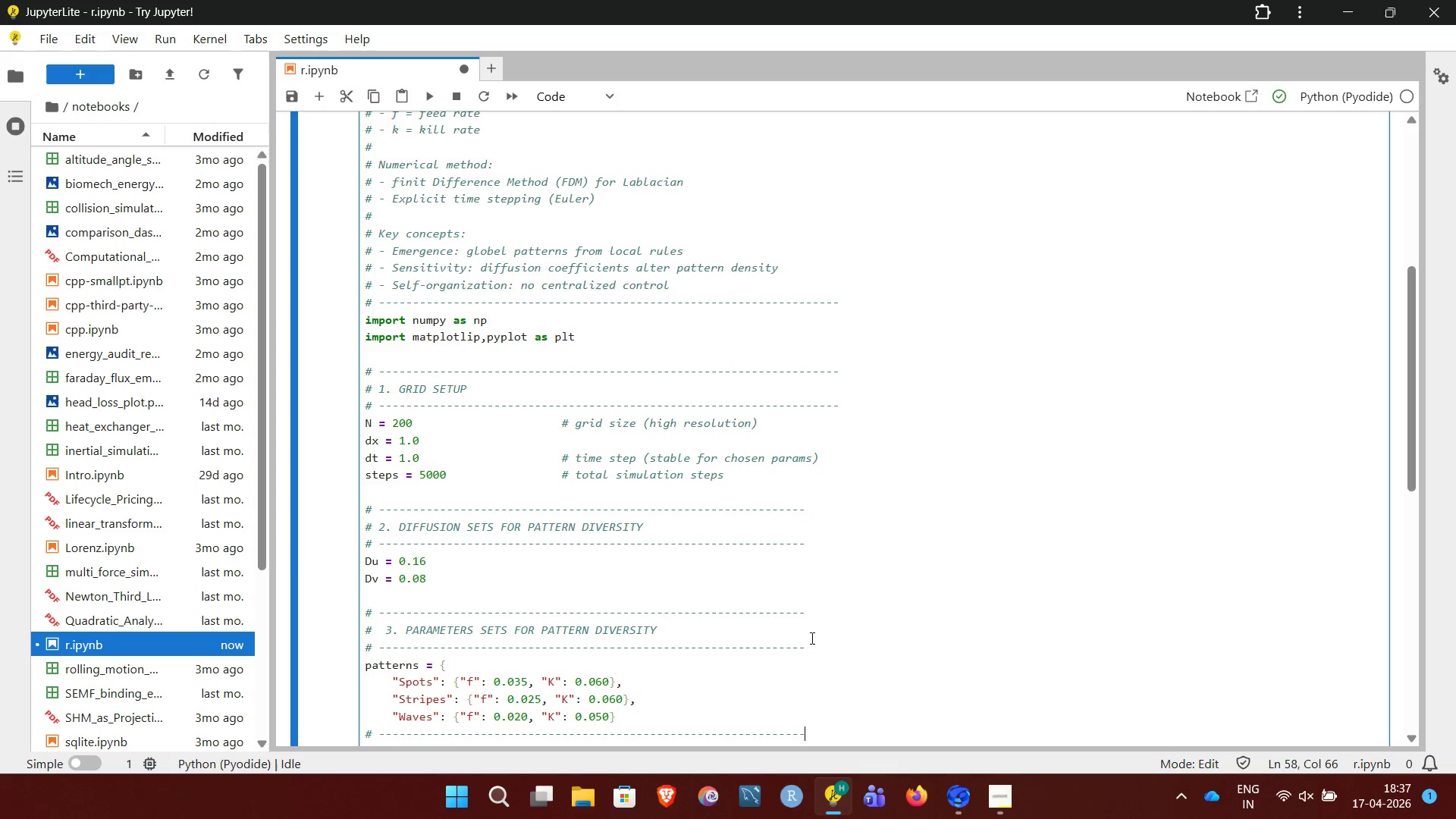 
key(NumpadEnter)
 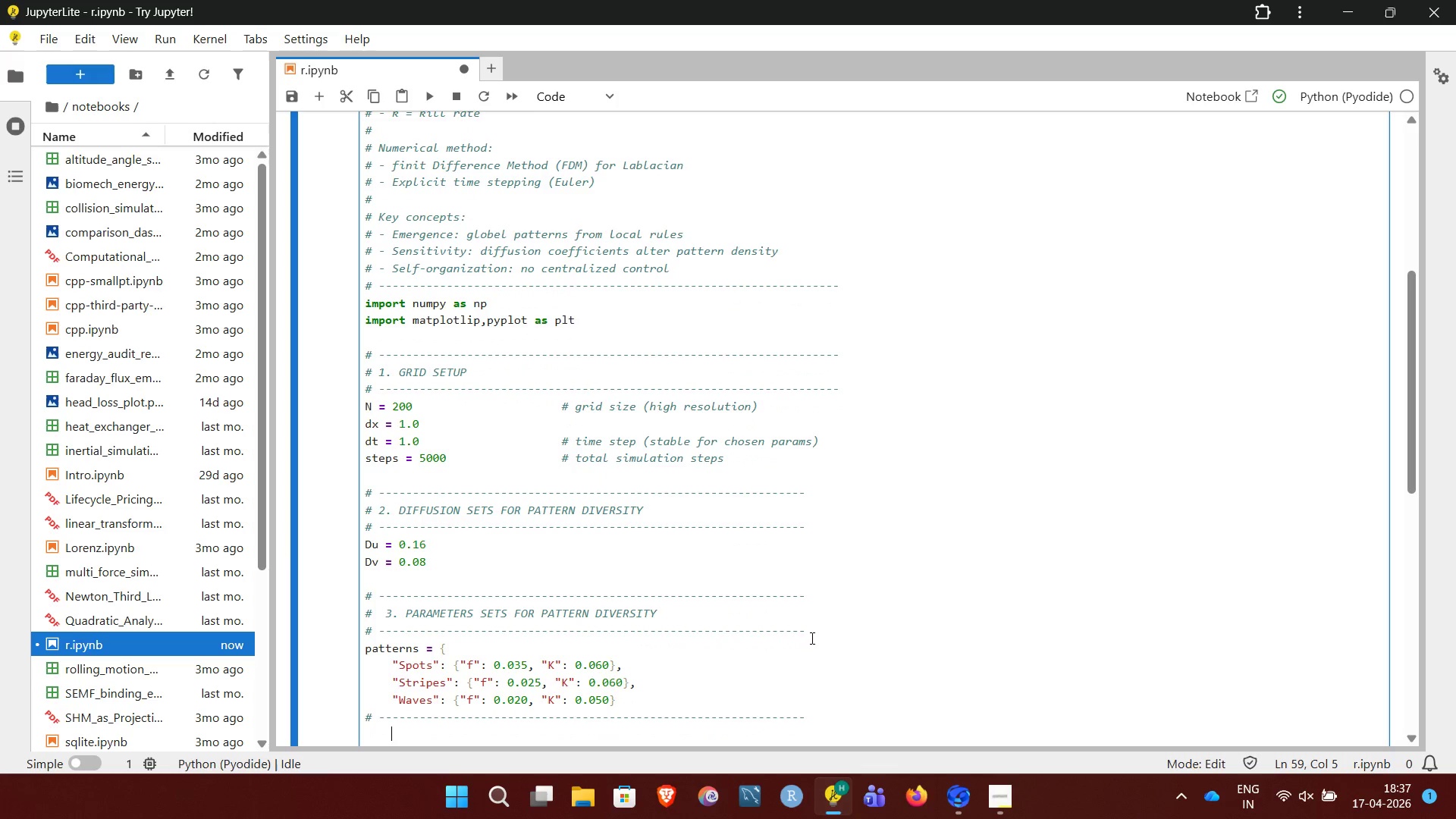 
key(Backspace)
 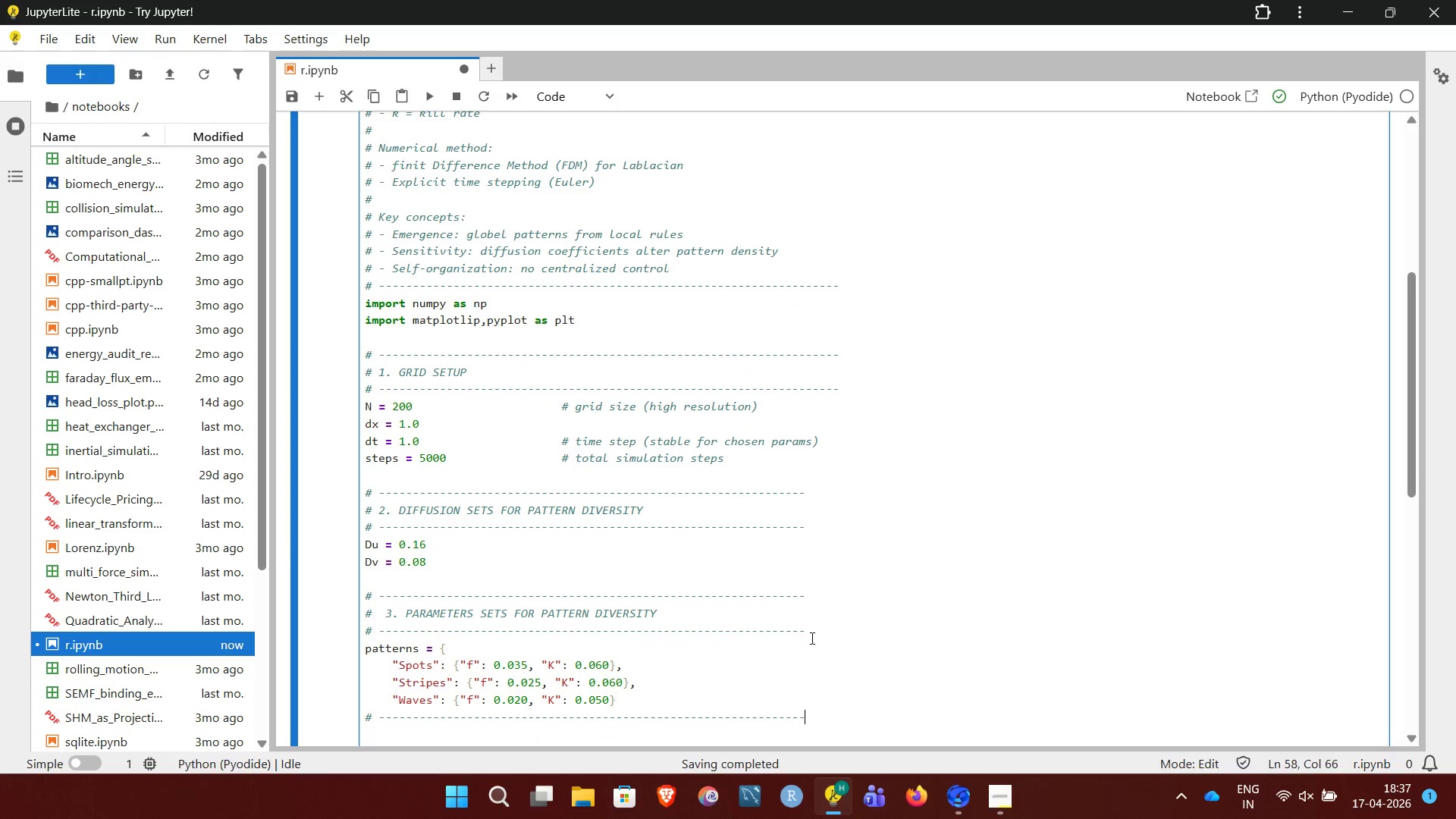 
key(Backspace)
 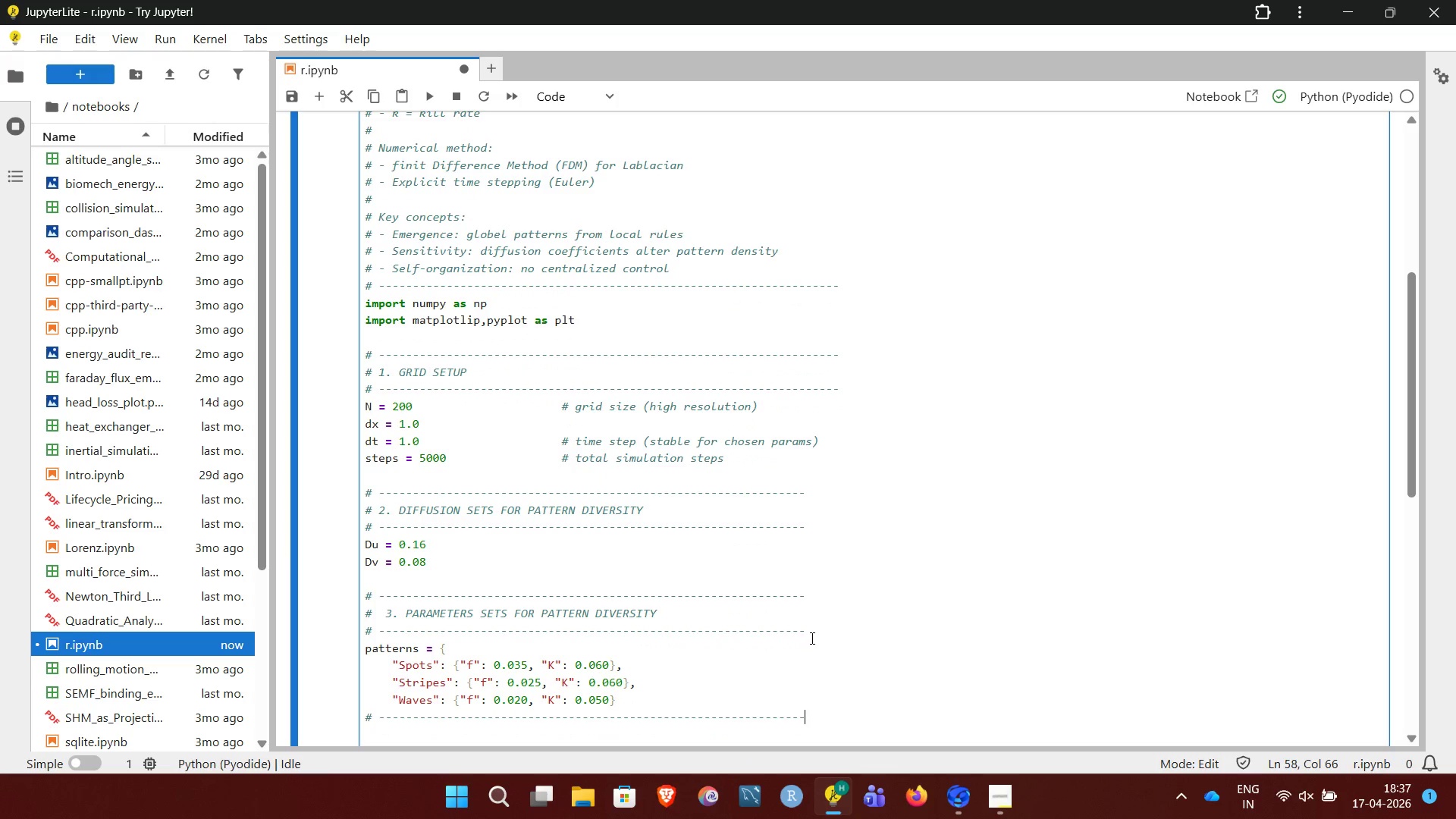 
key(NumpadEnter)
 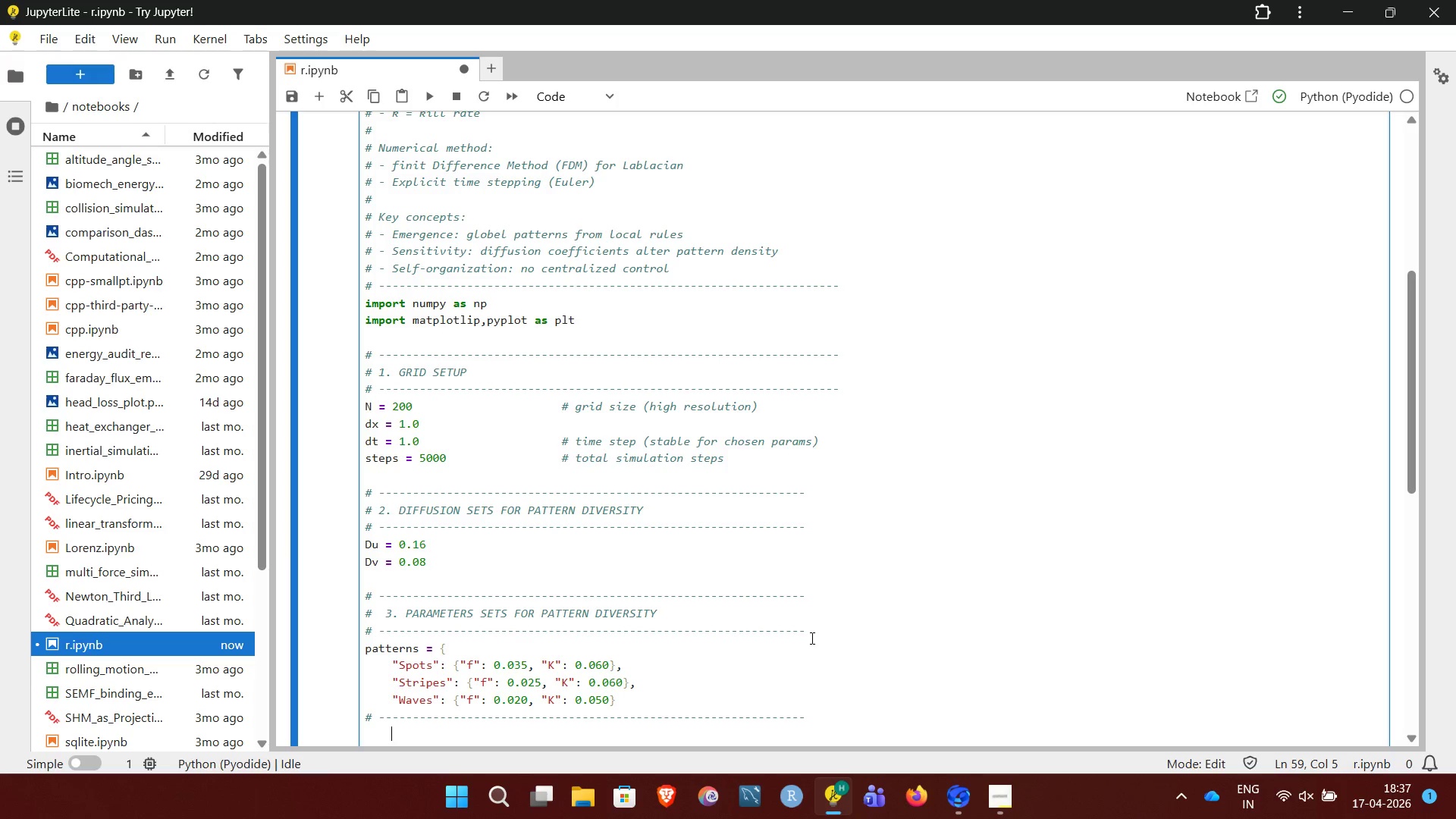 
wait(11.09)
 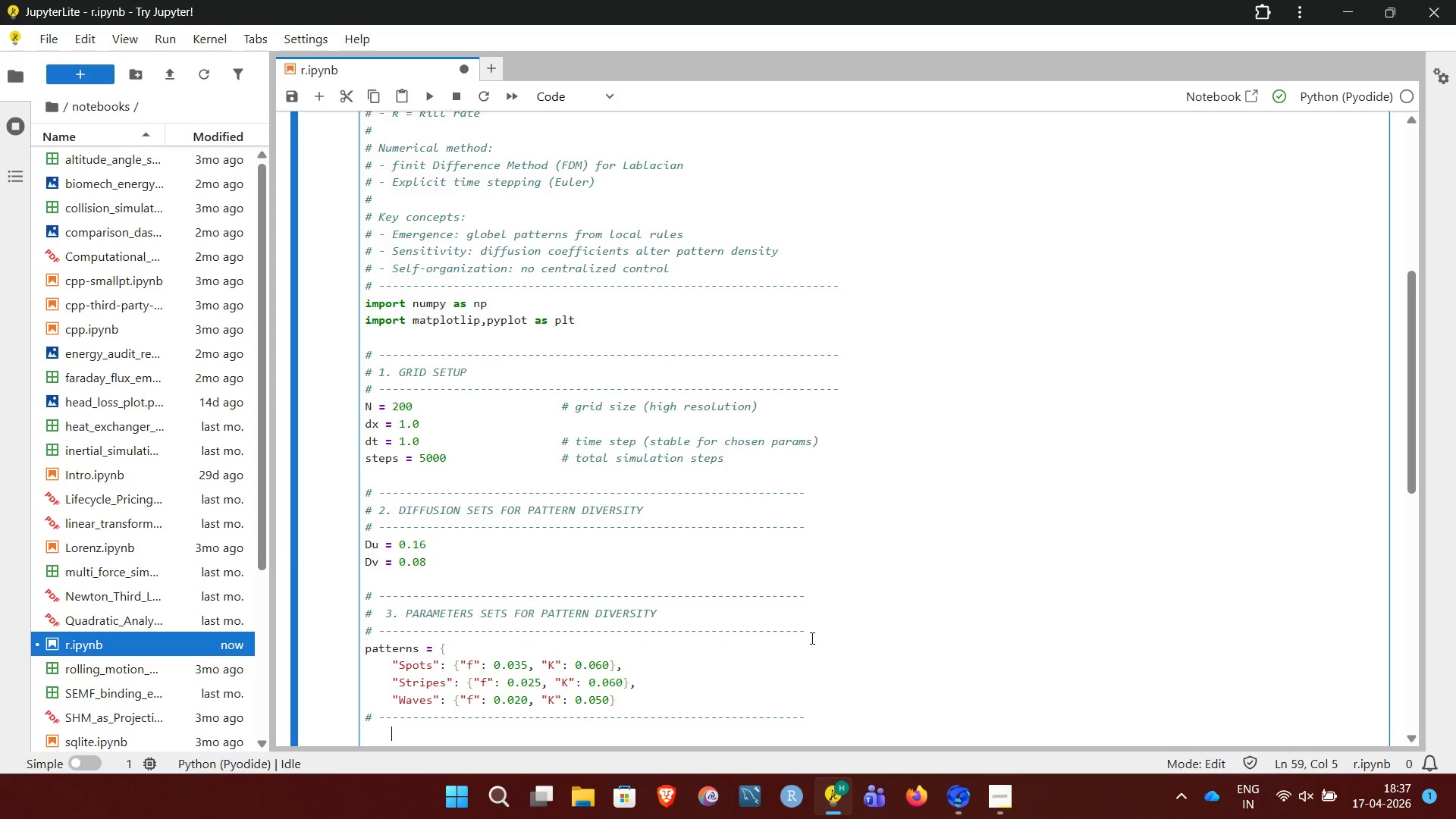 
key(Backspace)
 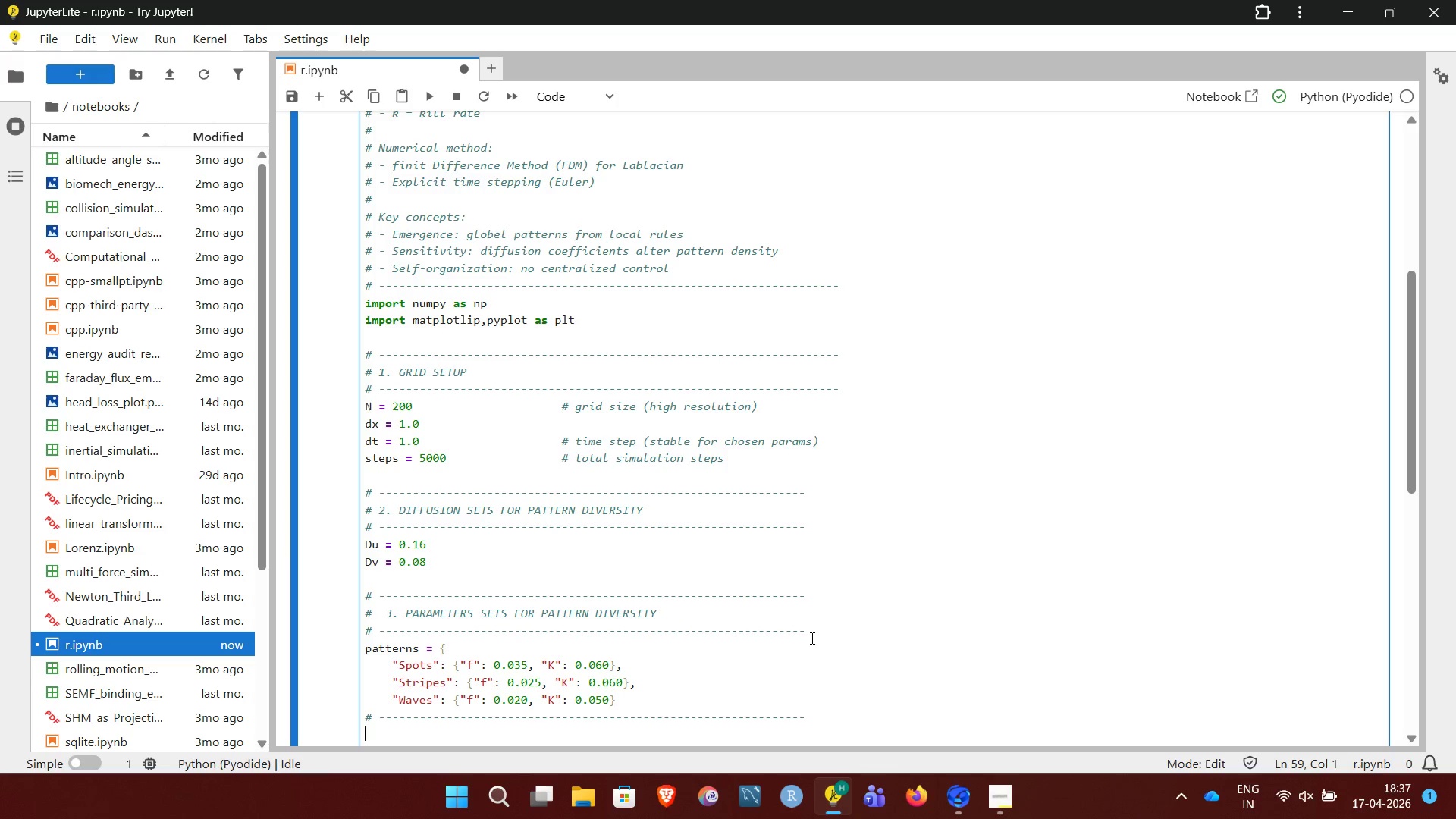 
key(Shift+3)
 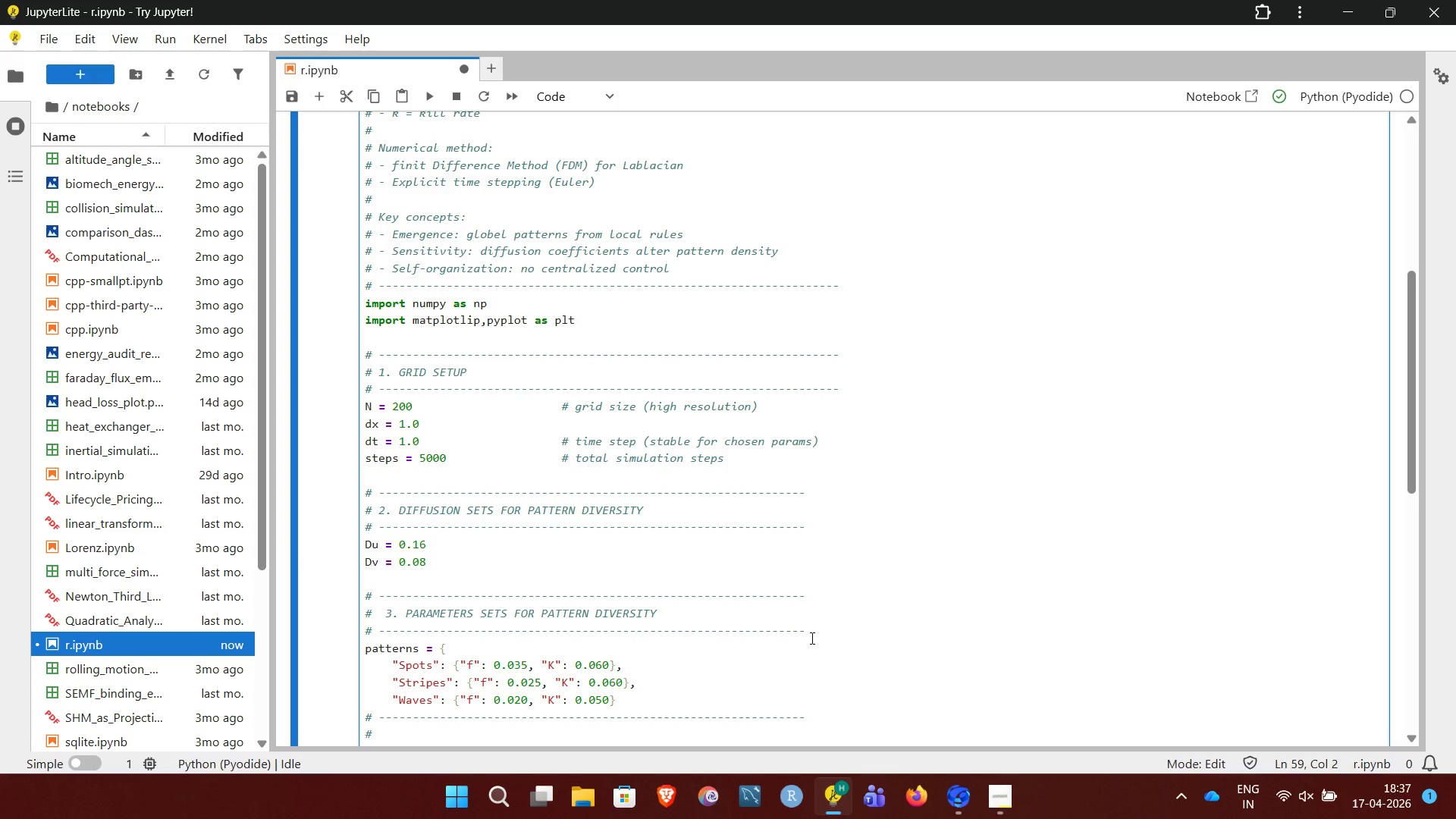 
wait(10.59)
 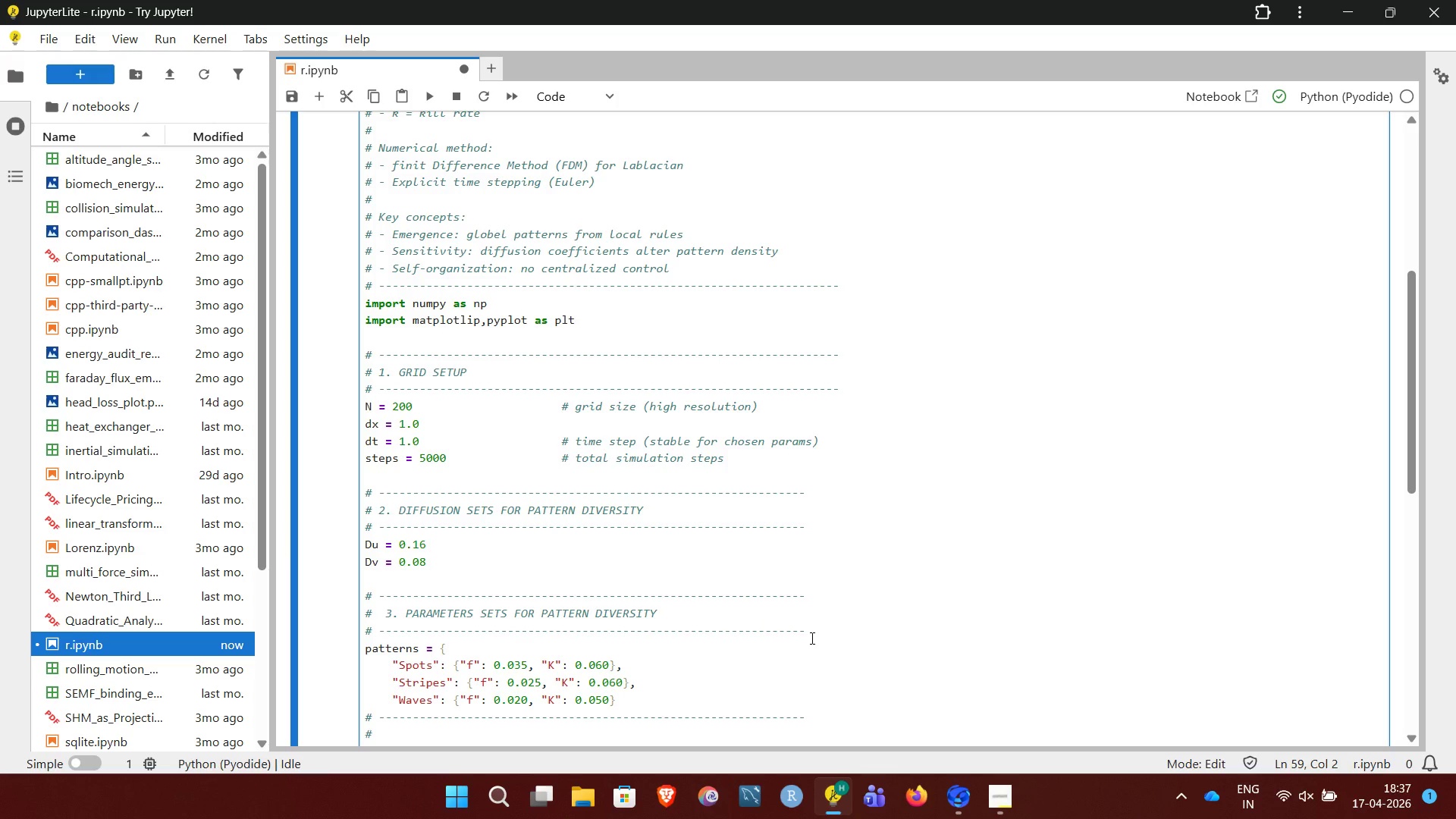 
key(Space)
 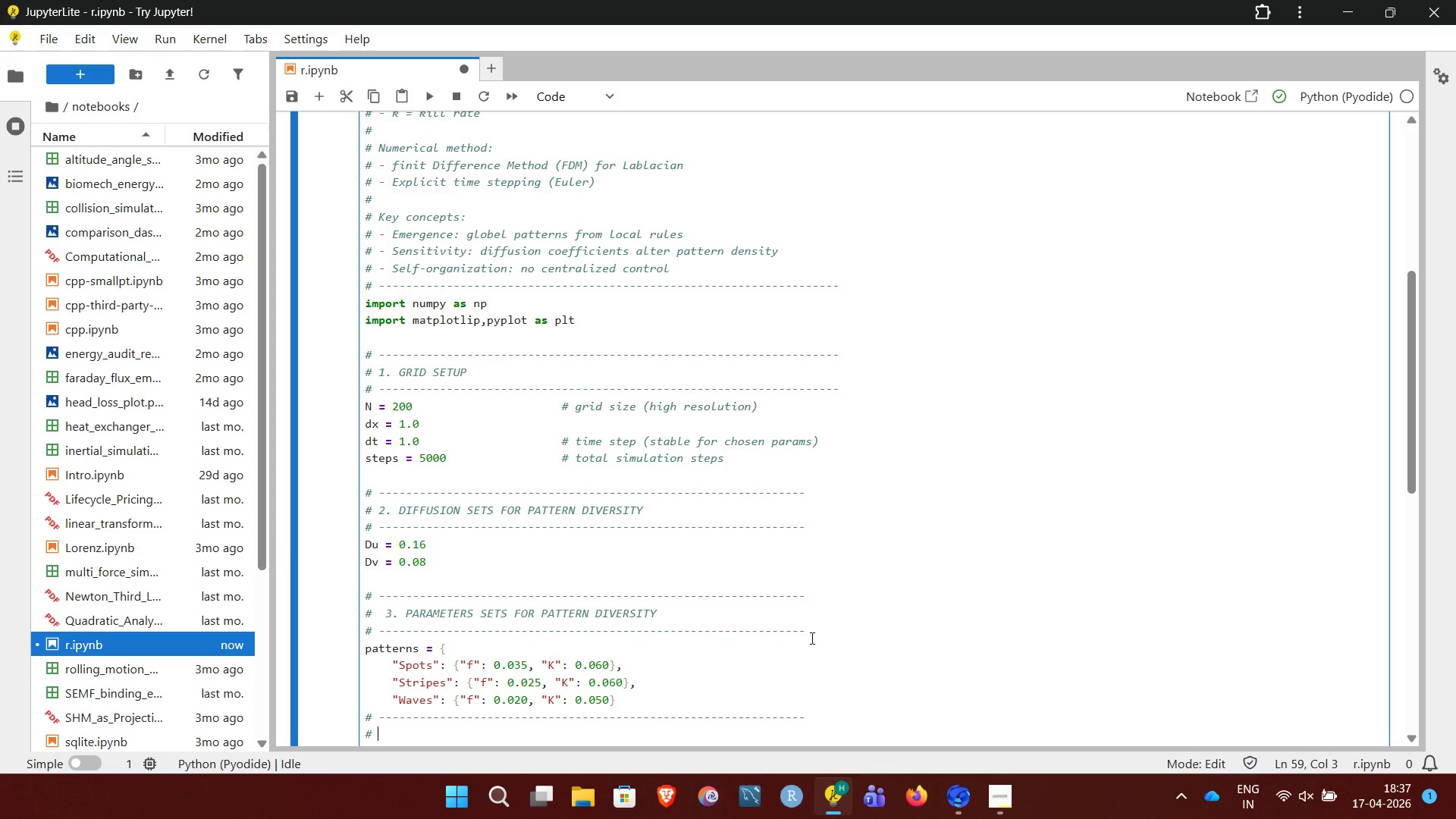 
wait(6.52)
 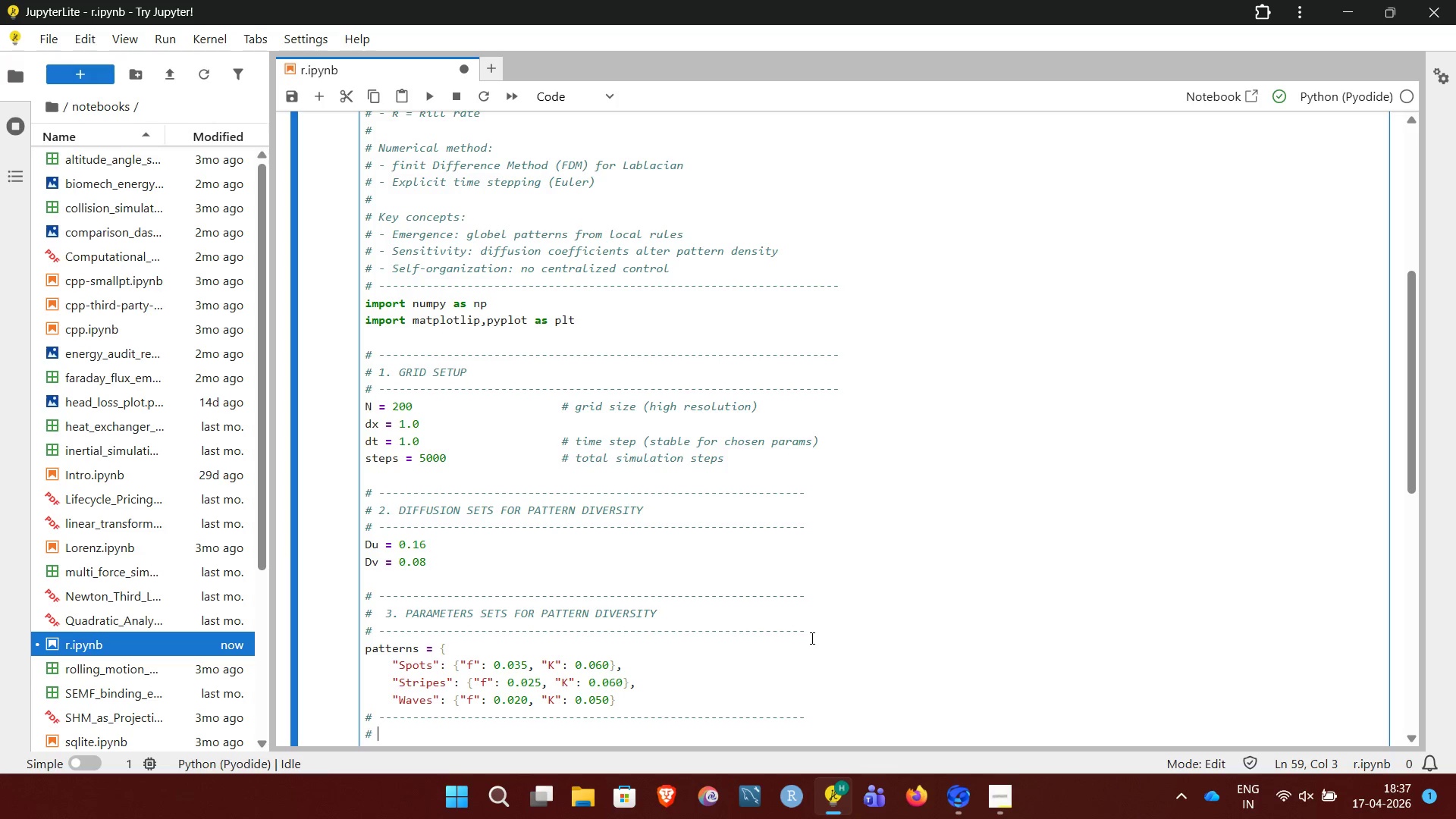 
type(4.)
key(Backspace)
key(Backspace)
type(5,)
key(Backspace)
type(. INTIALIZATION WITH)
 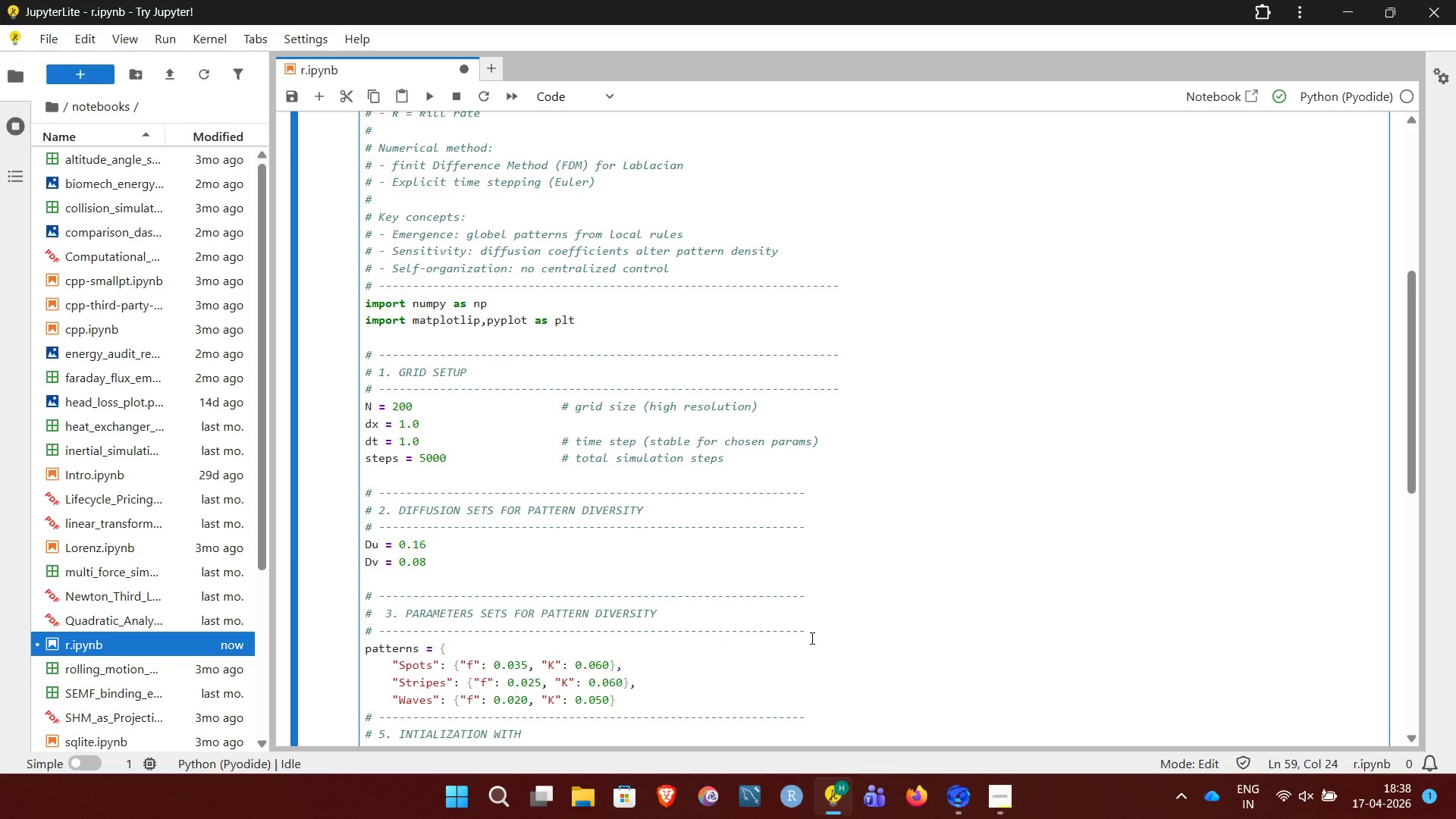 
wait(5.75)
 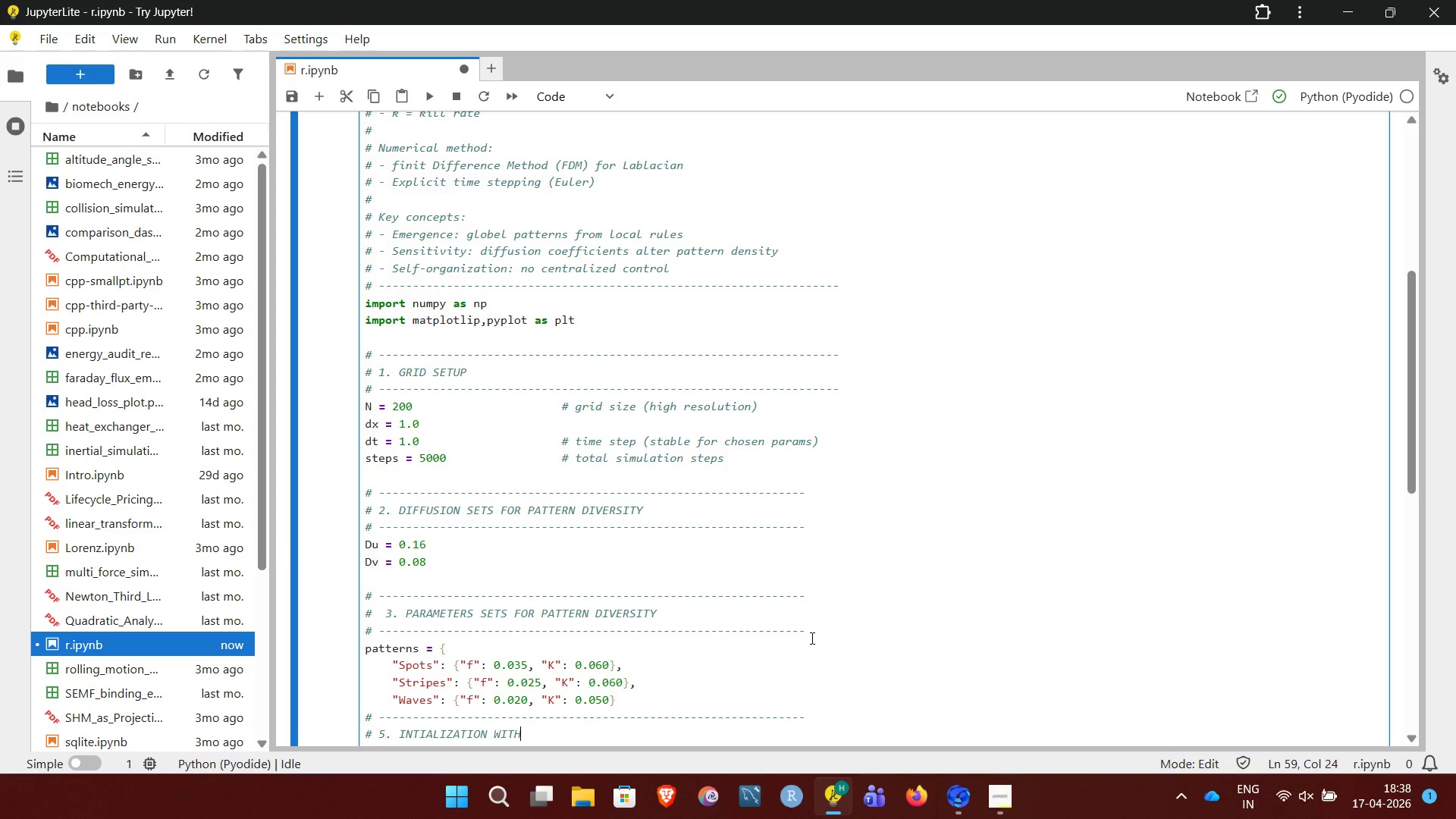 
type( LOCA)
 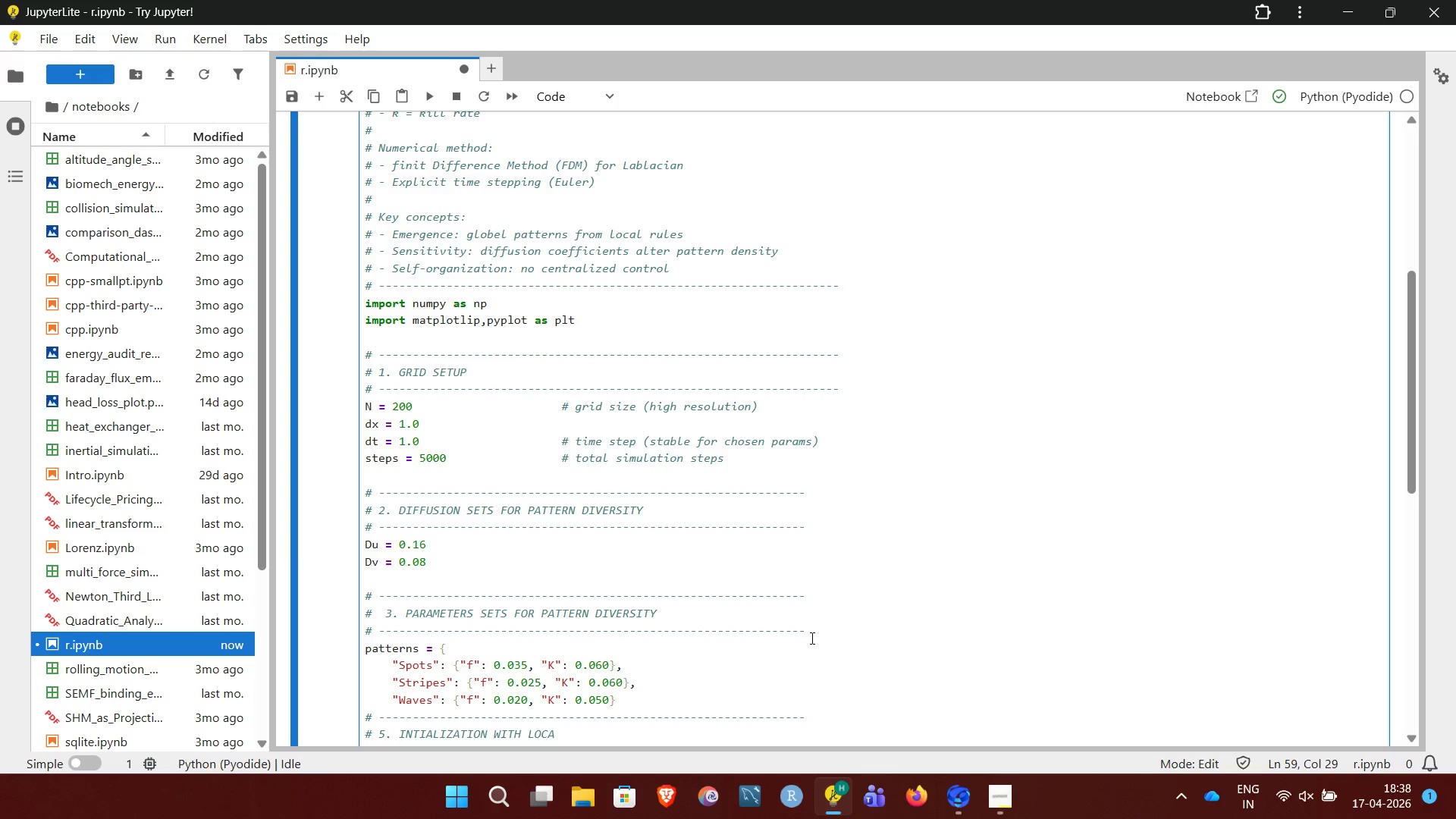 
type(LIZED RANDOM PERTURBATIONS)
key(NumpadEnter)
key(Backspace)
 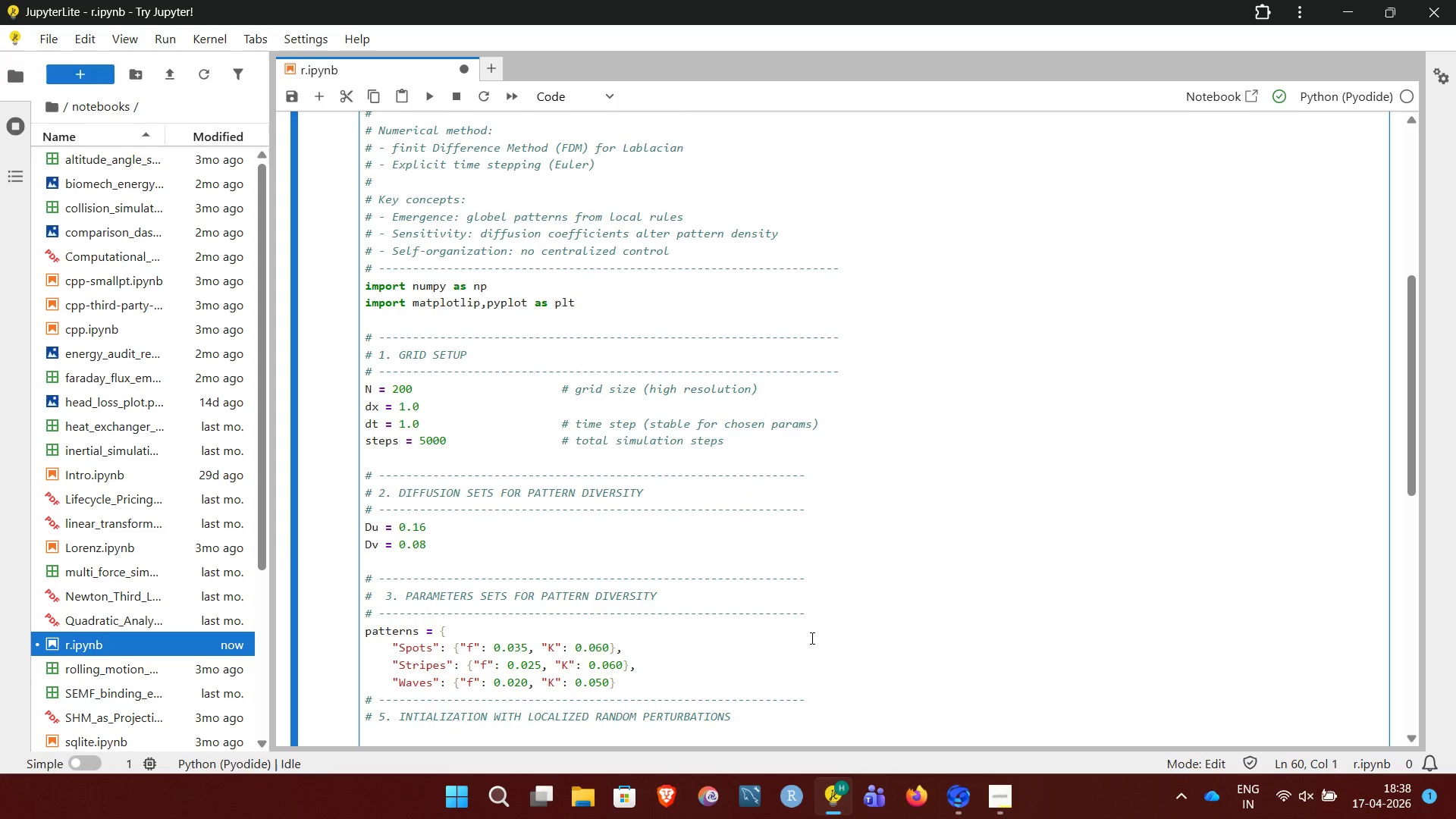 
hold_key(key=ArrowUp, duration=0.44)
 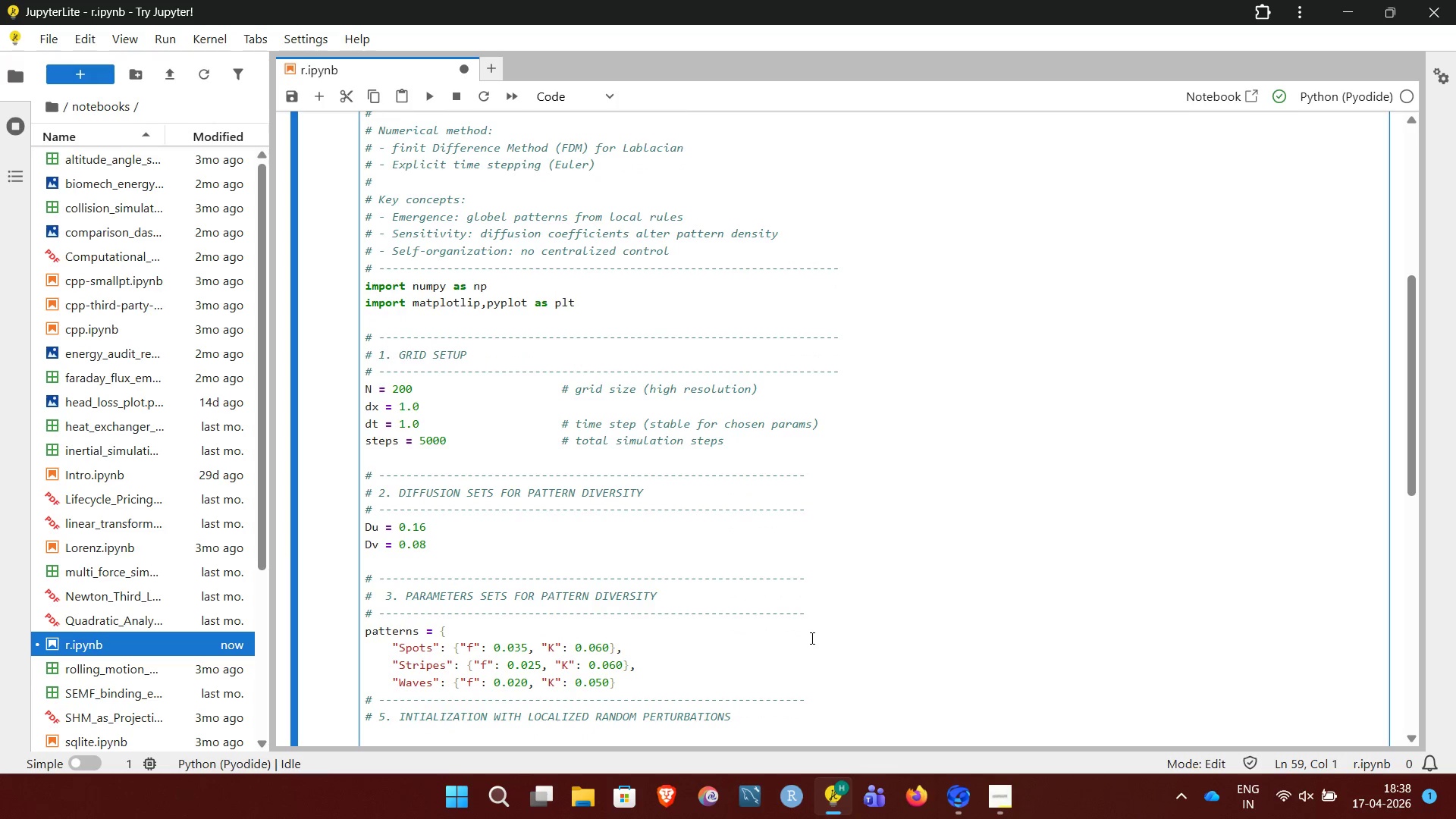 
key(ArrowUp)
 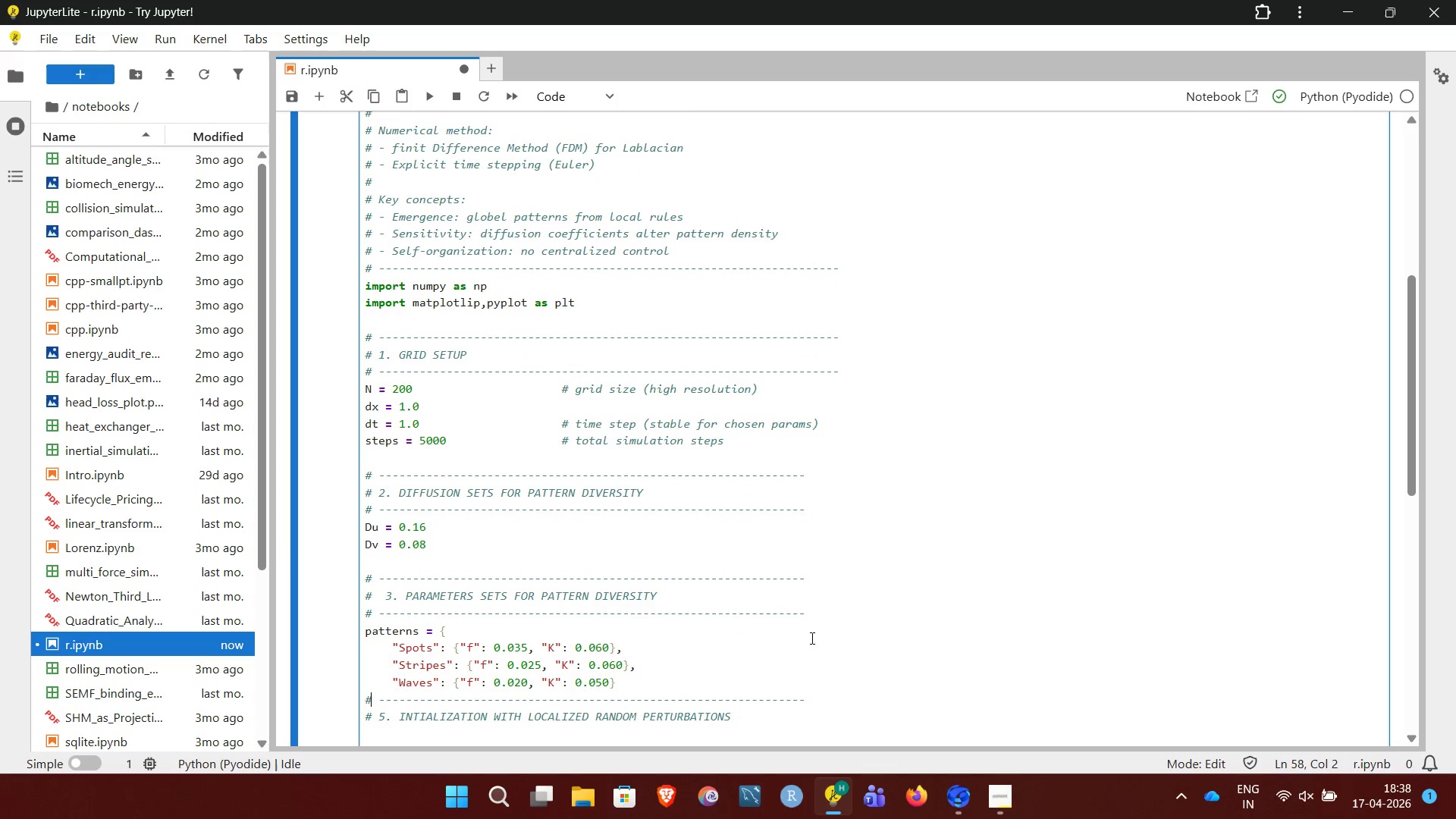 
hold_key(key=ArrowRight, duration=0.45)
 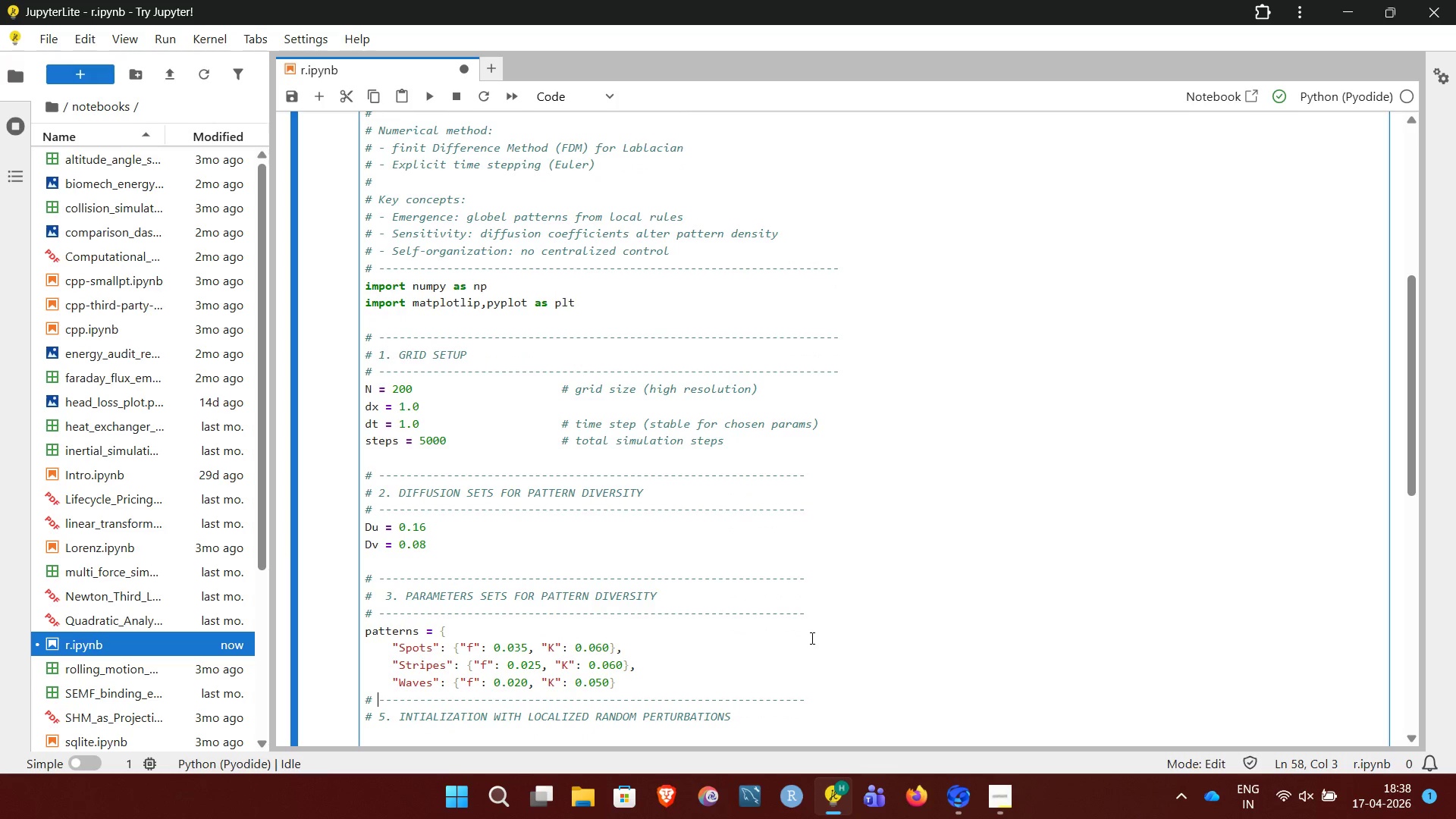 
hold_key(key=ArrowRight, duration=1.26)
 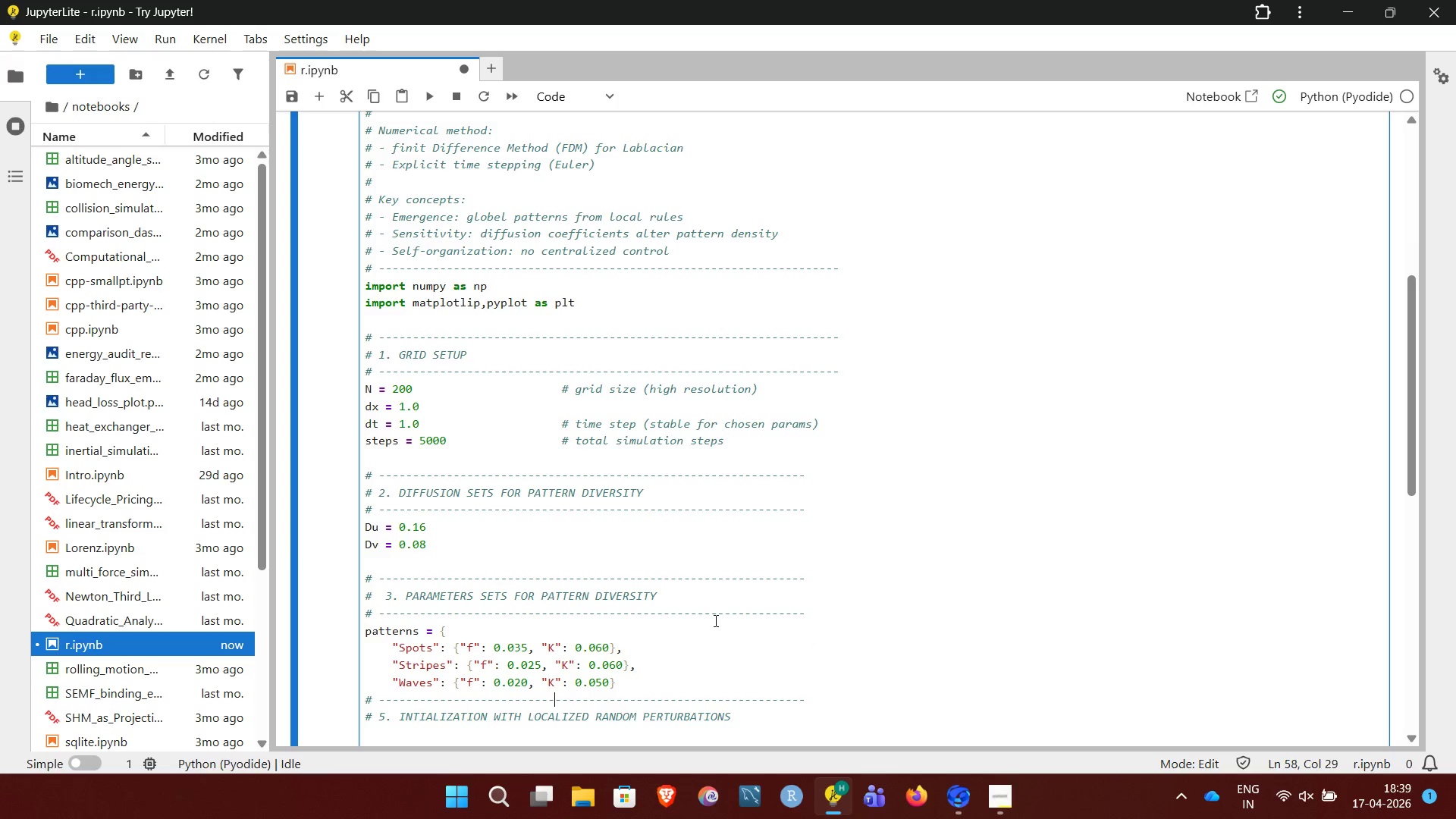 
wait(13.5)
 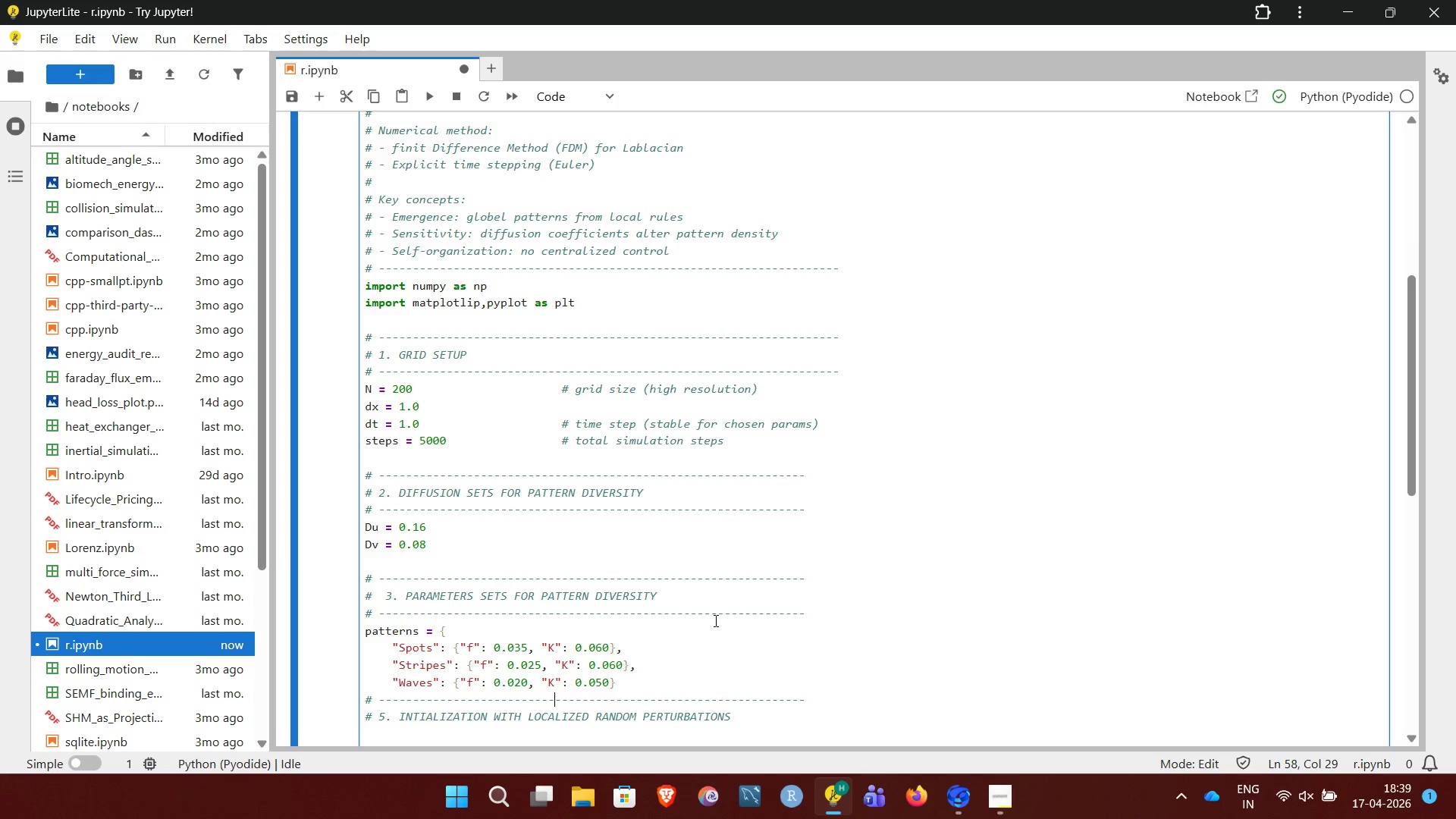 
hold_key(key=ArrowRight, duration=1.22)
 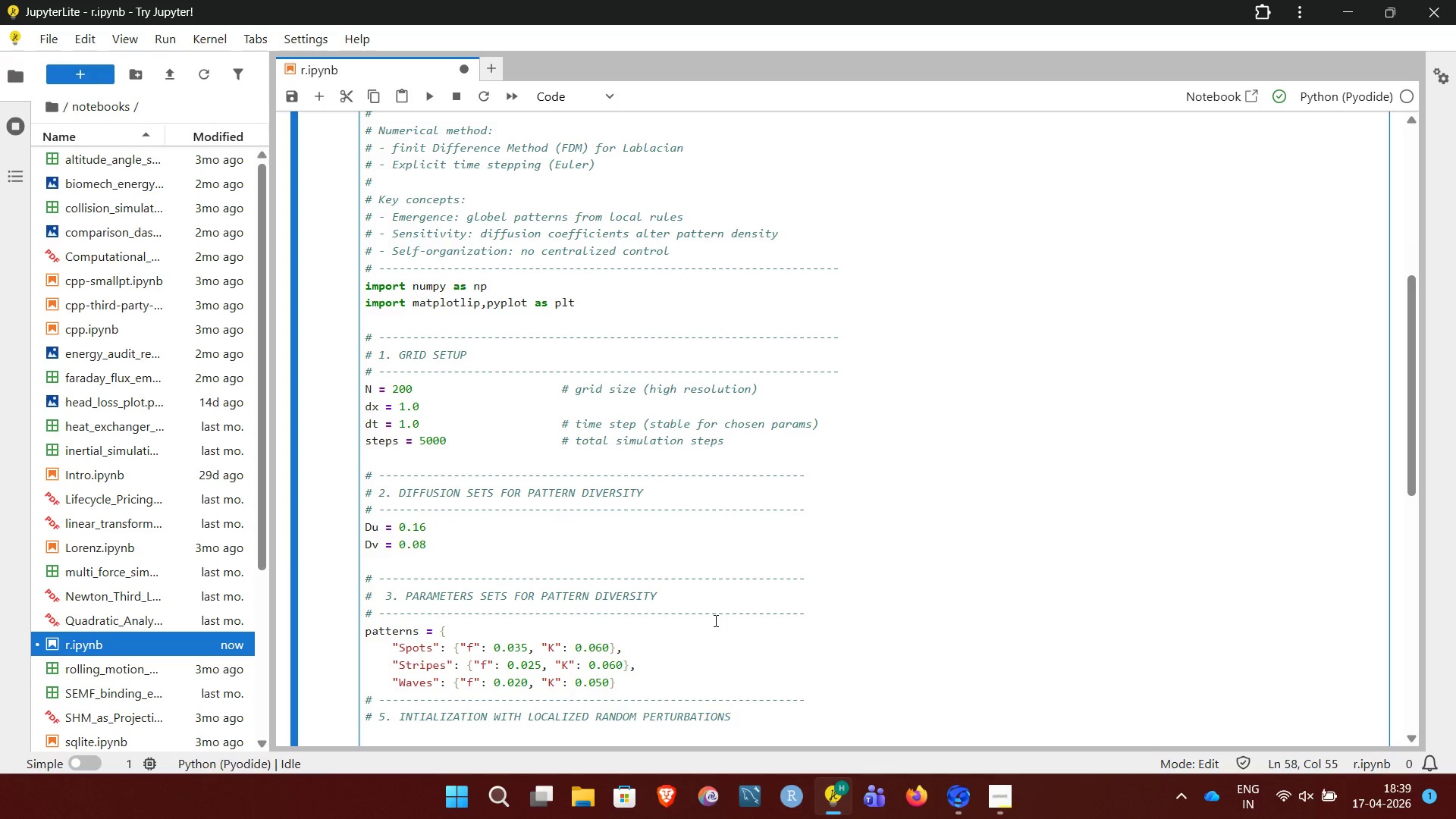 
key(ArrowDown)
 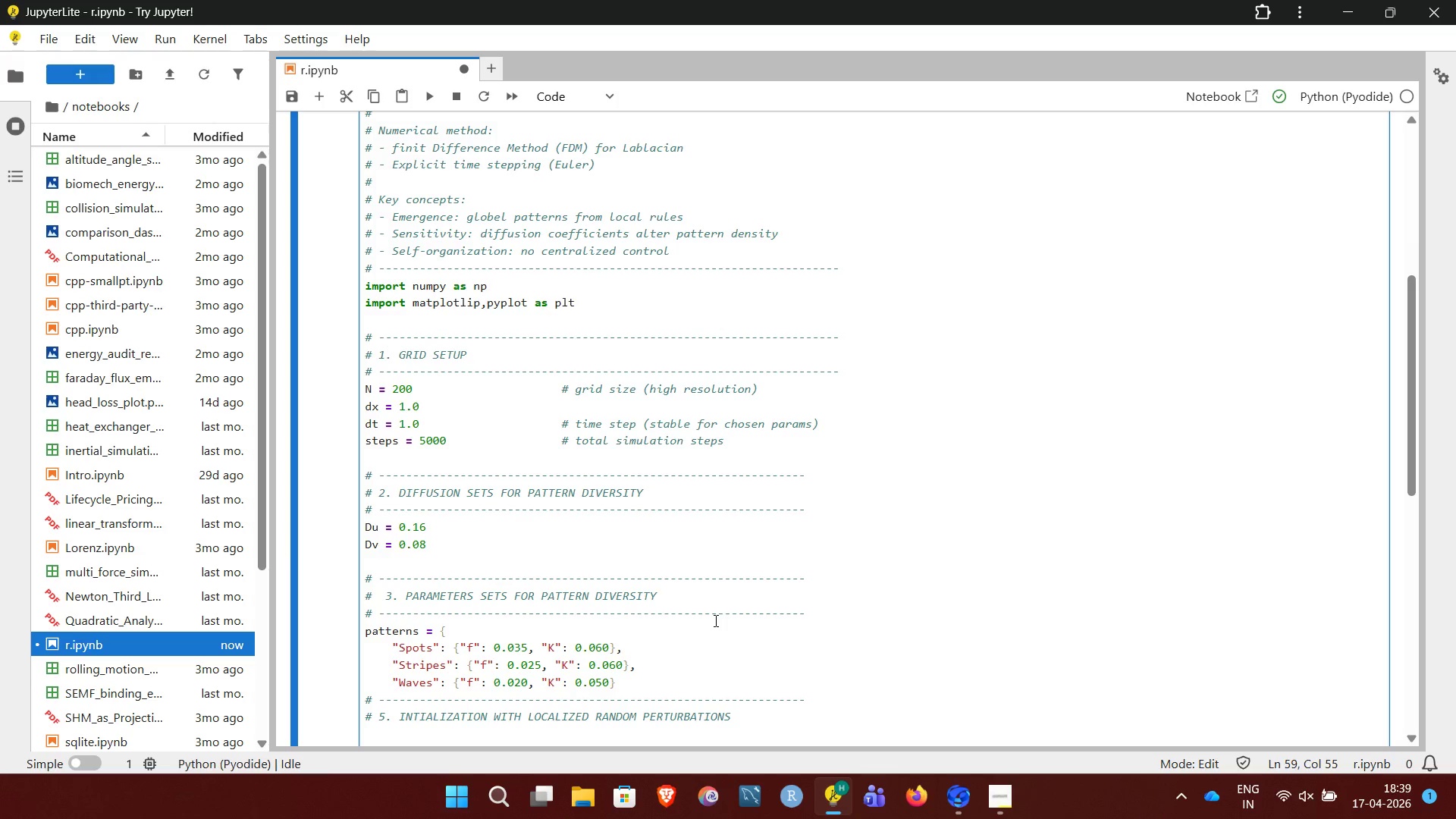 
hold_key(key=Backspace, duration=1.52)
 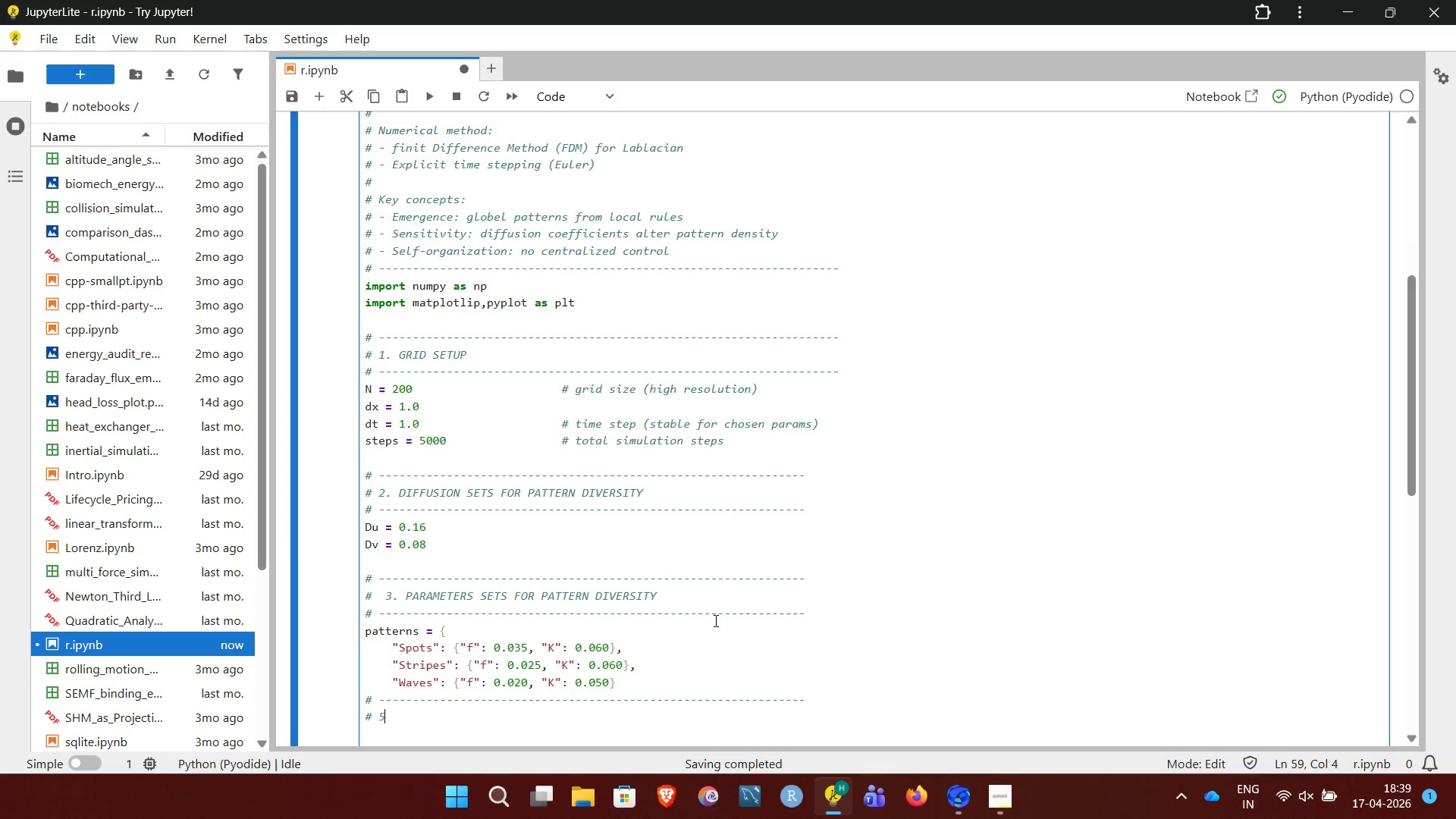 
hold_key(key=Backspace, duration=0.56)
 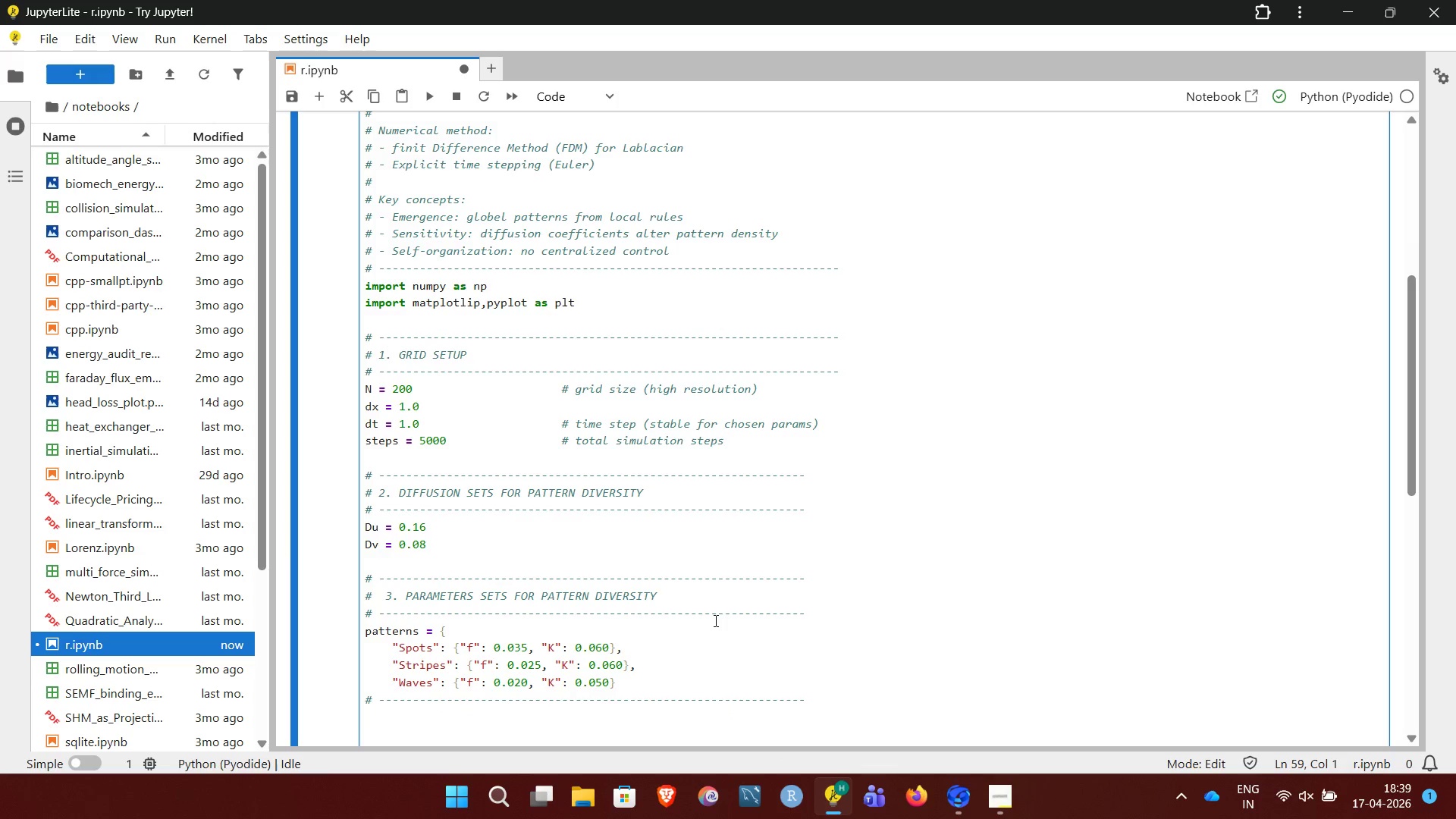 
key(ArrowUp)
 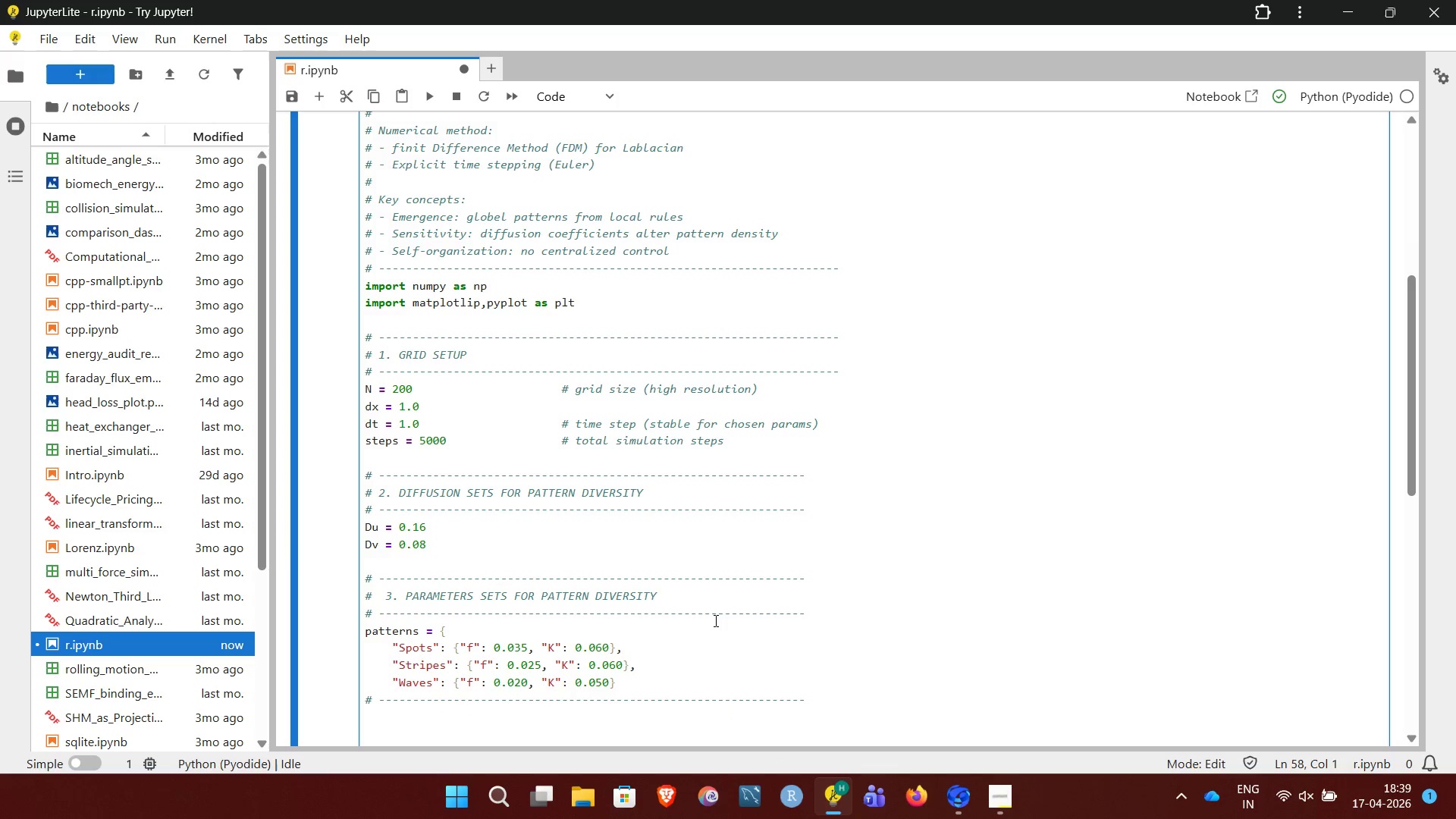 
hold_key(key=ArrowRight, duration=1.5)
 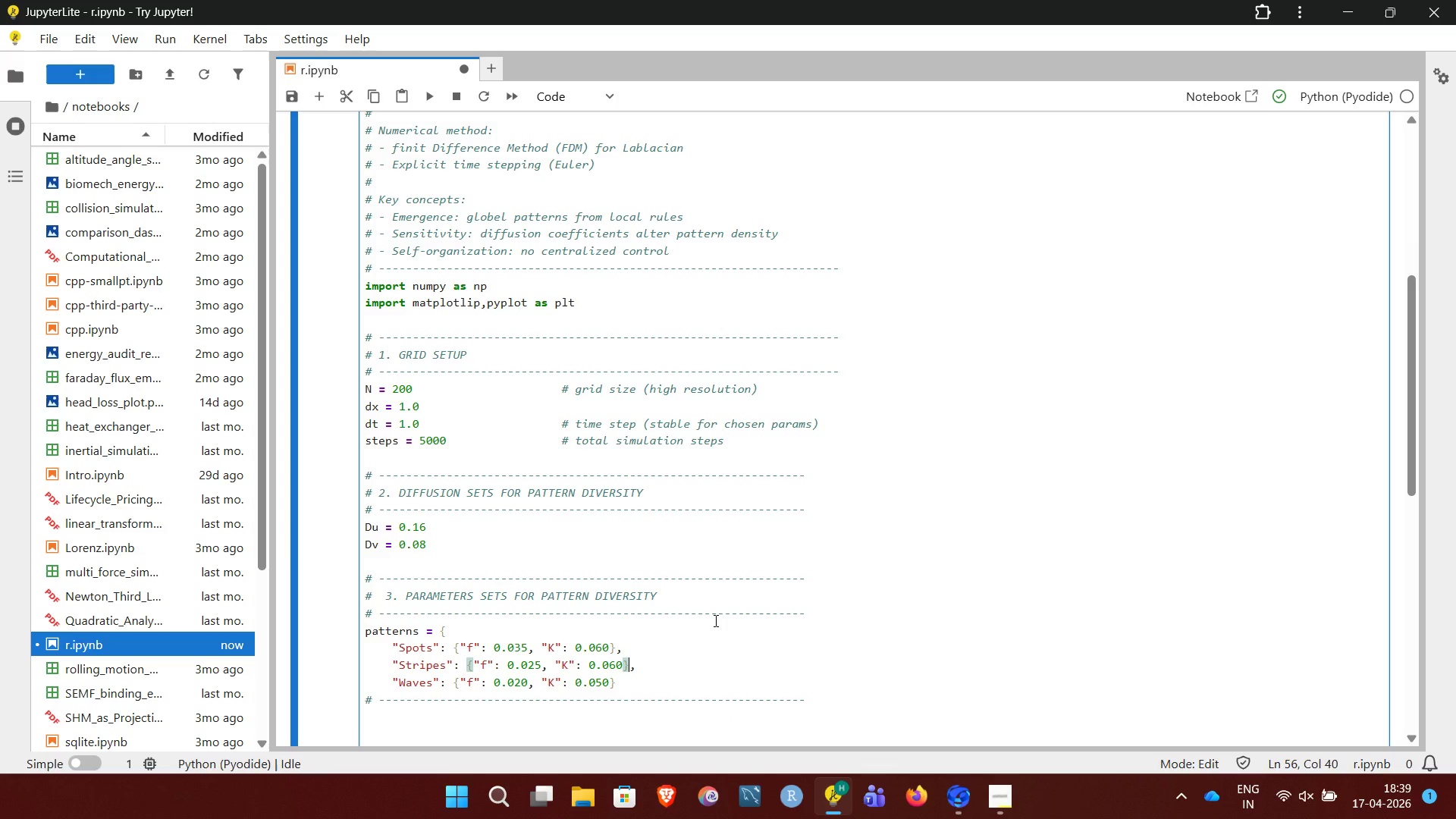 
key(ArrowRight)
 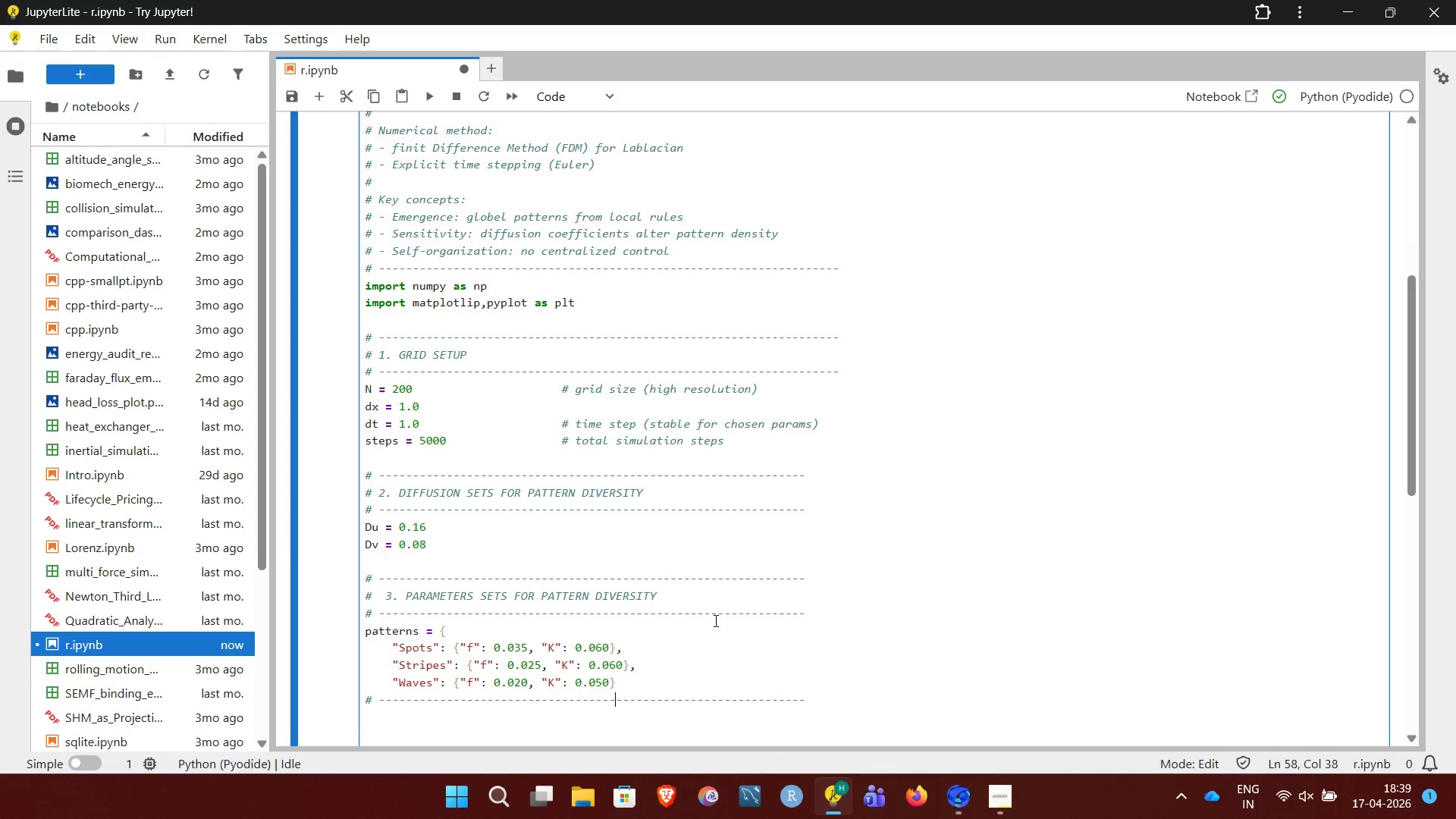 
key(ArrowRight)
 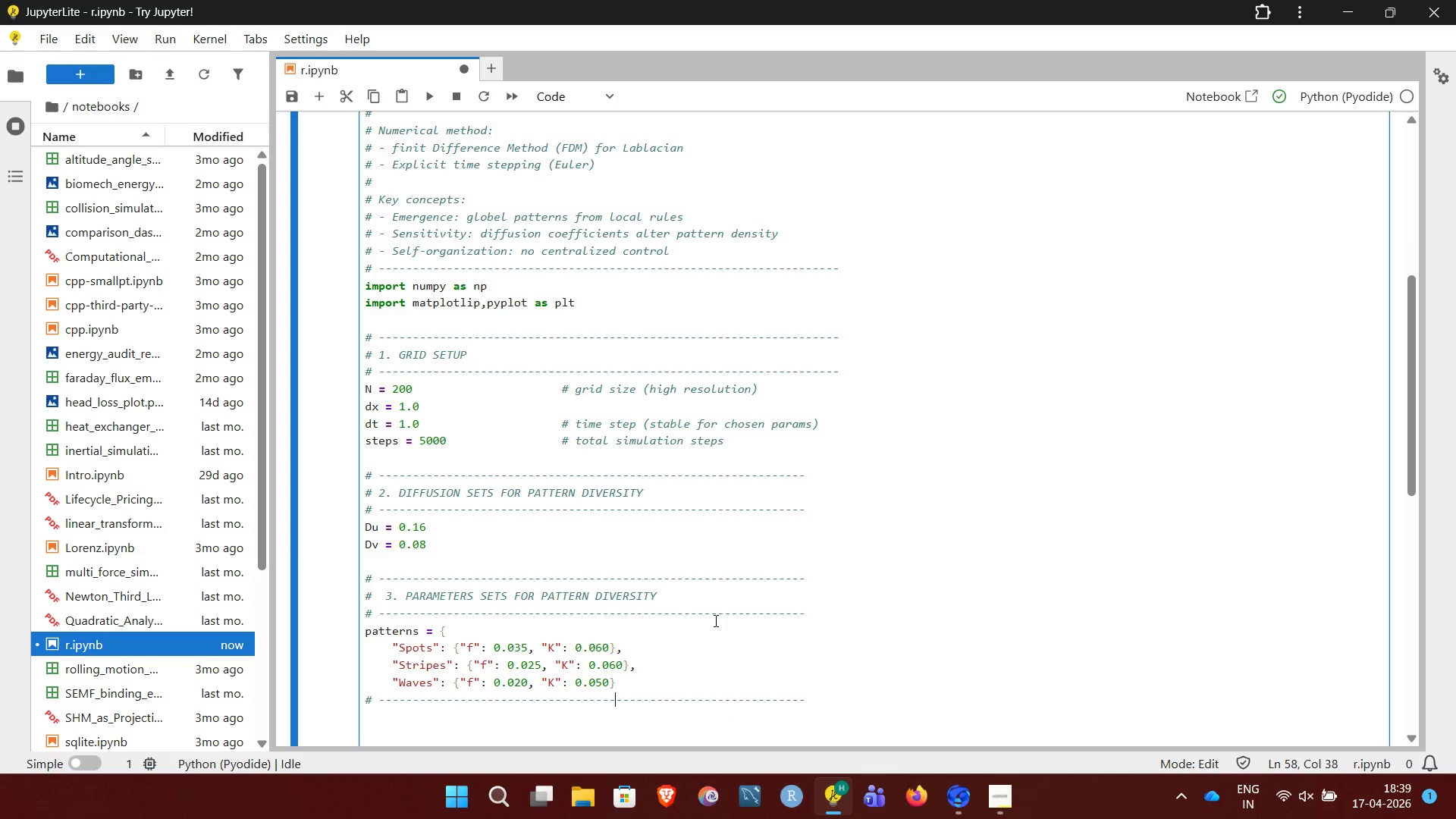 
key(ArrowRight)
 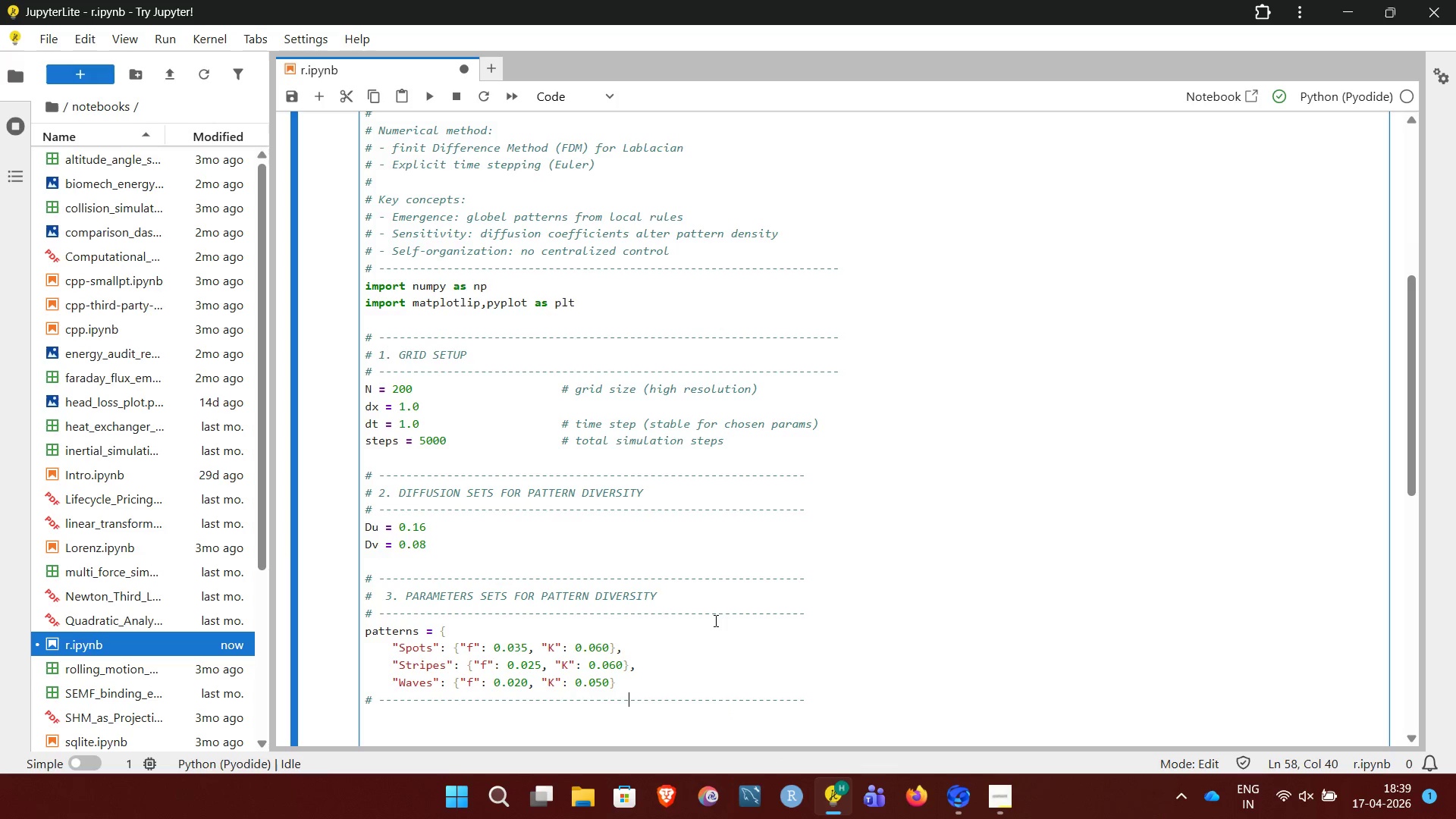 
key(ArrowRight)
 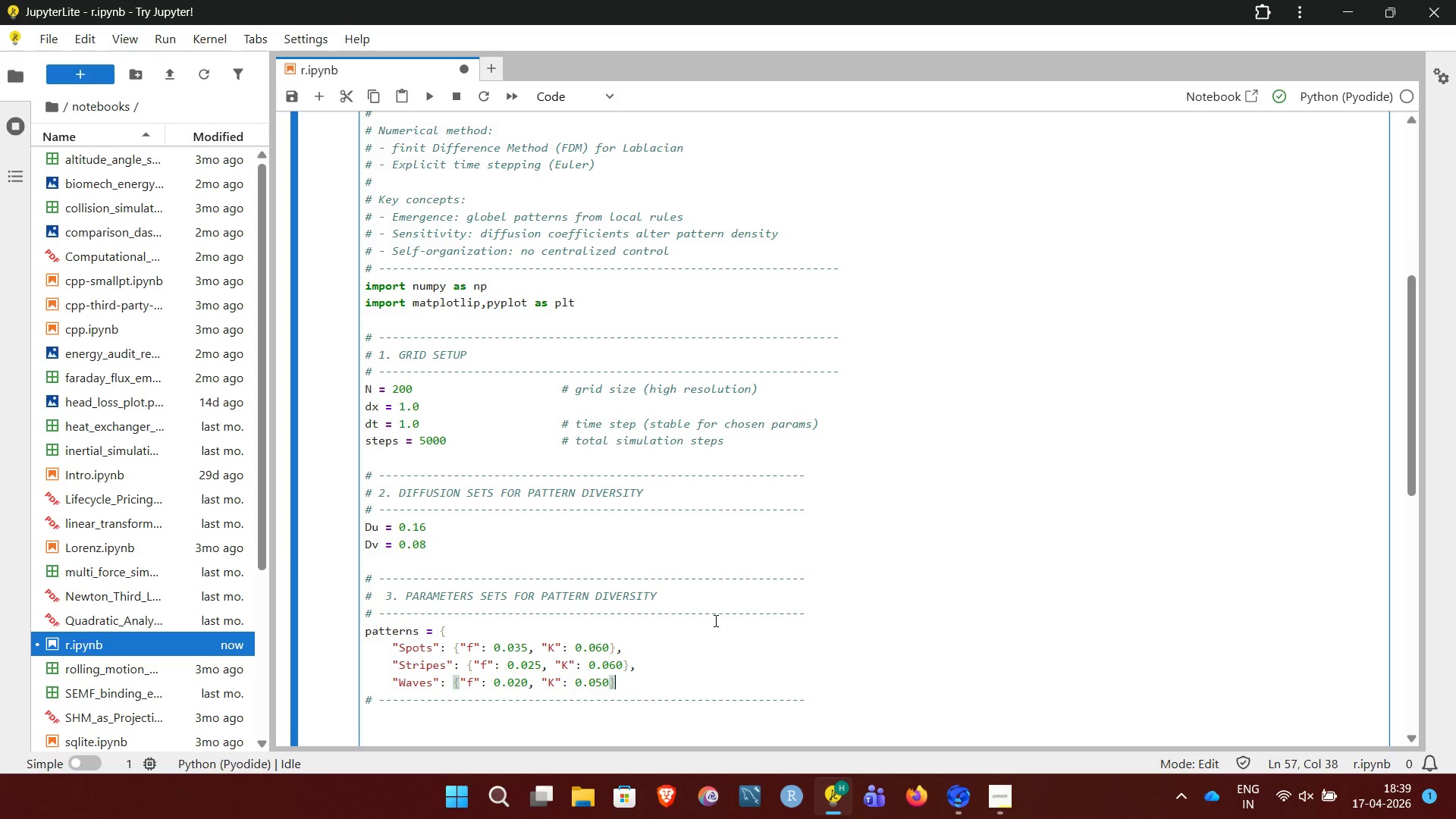 
key(ArrowUp)
 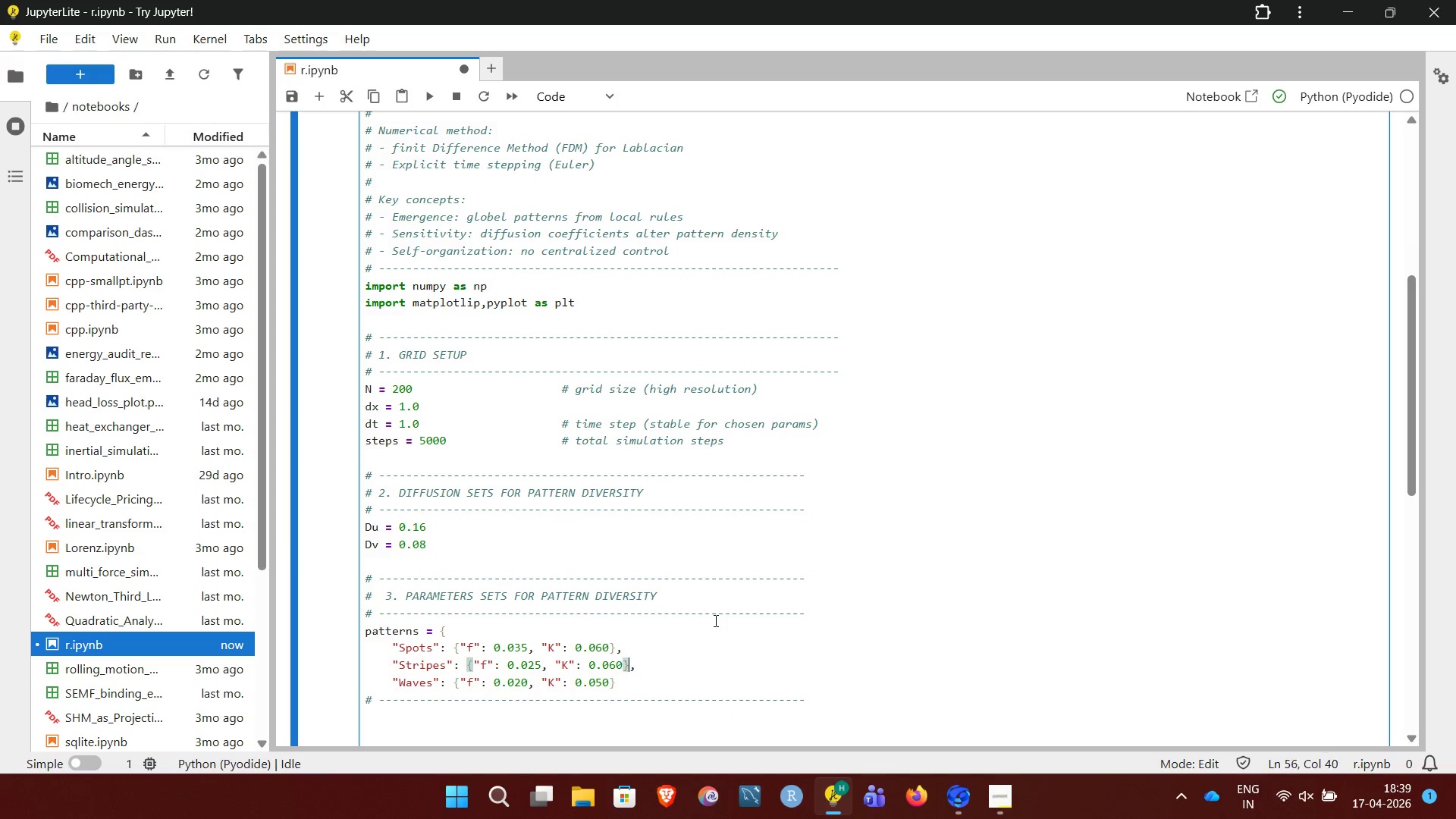 
key(ArrowUp)
 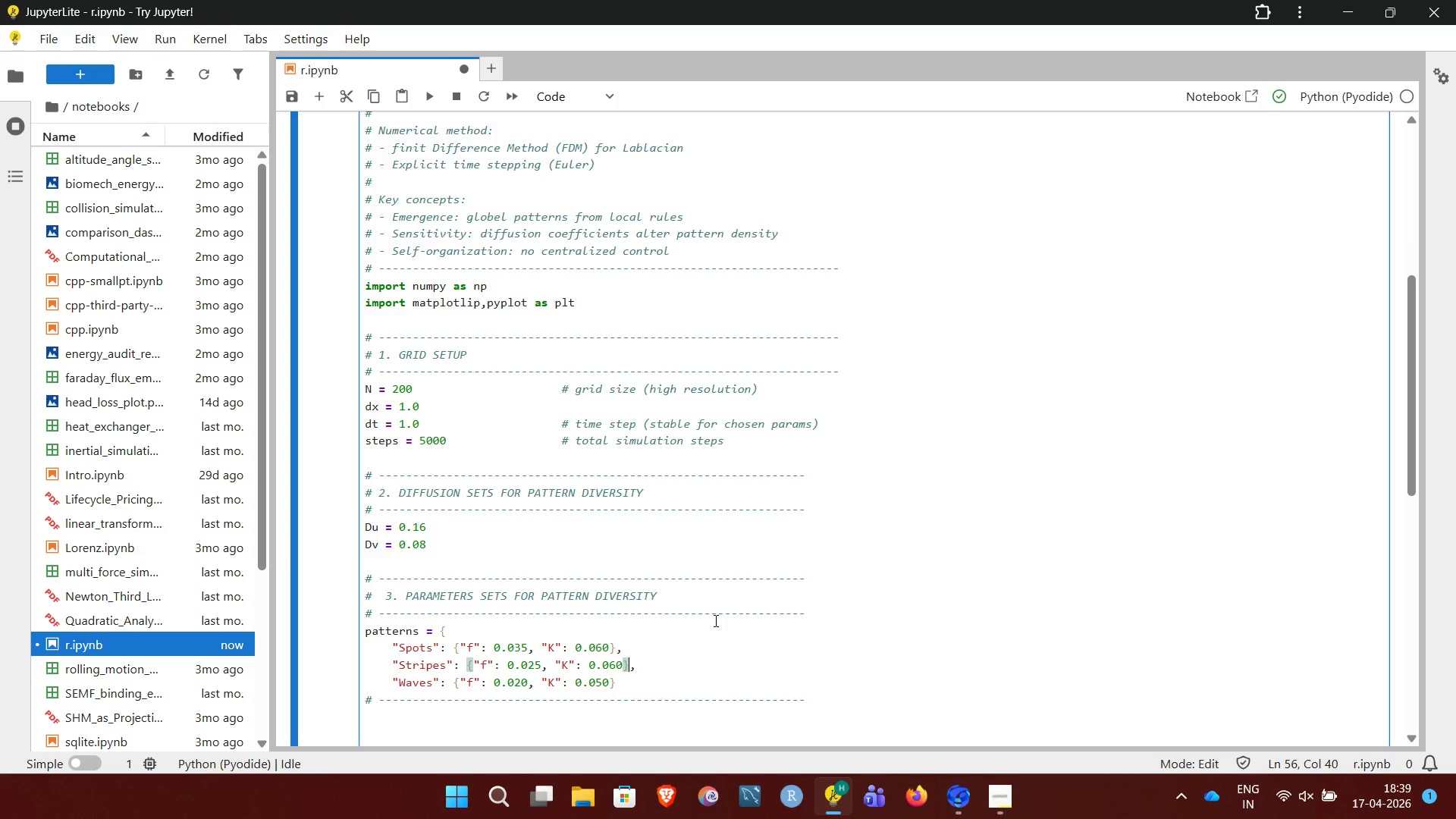 
key(ArrowDown)
 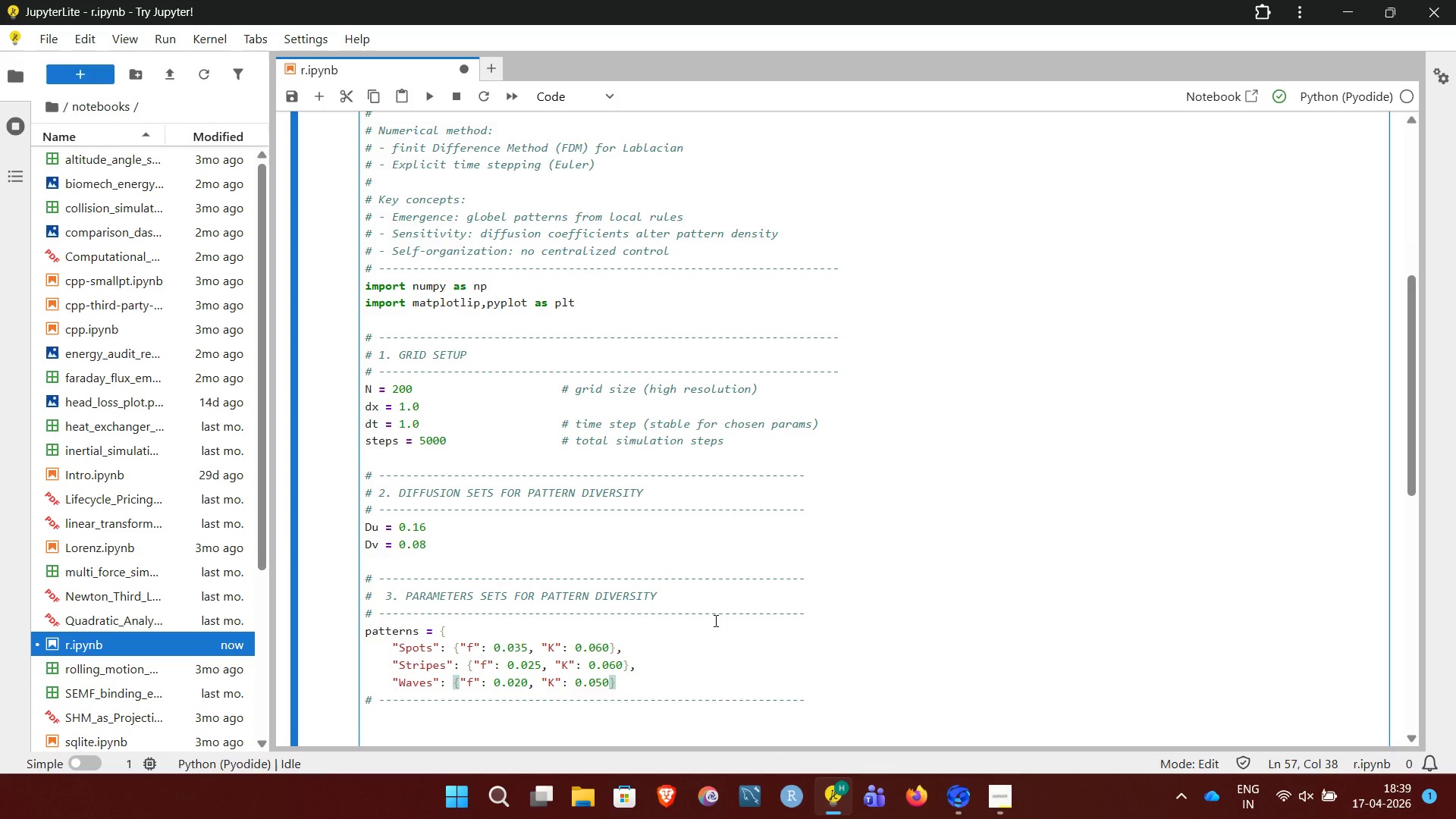 
key(NumpadEnter)
 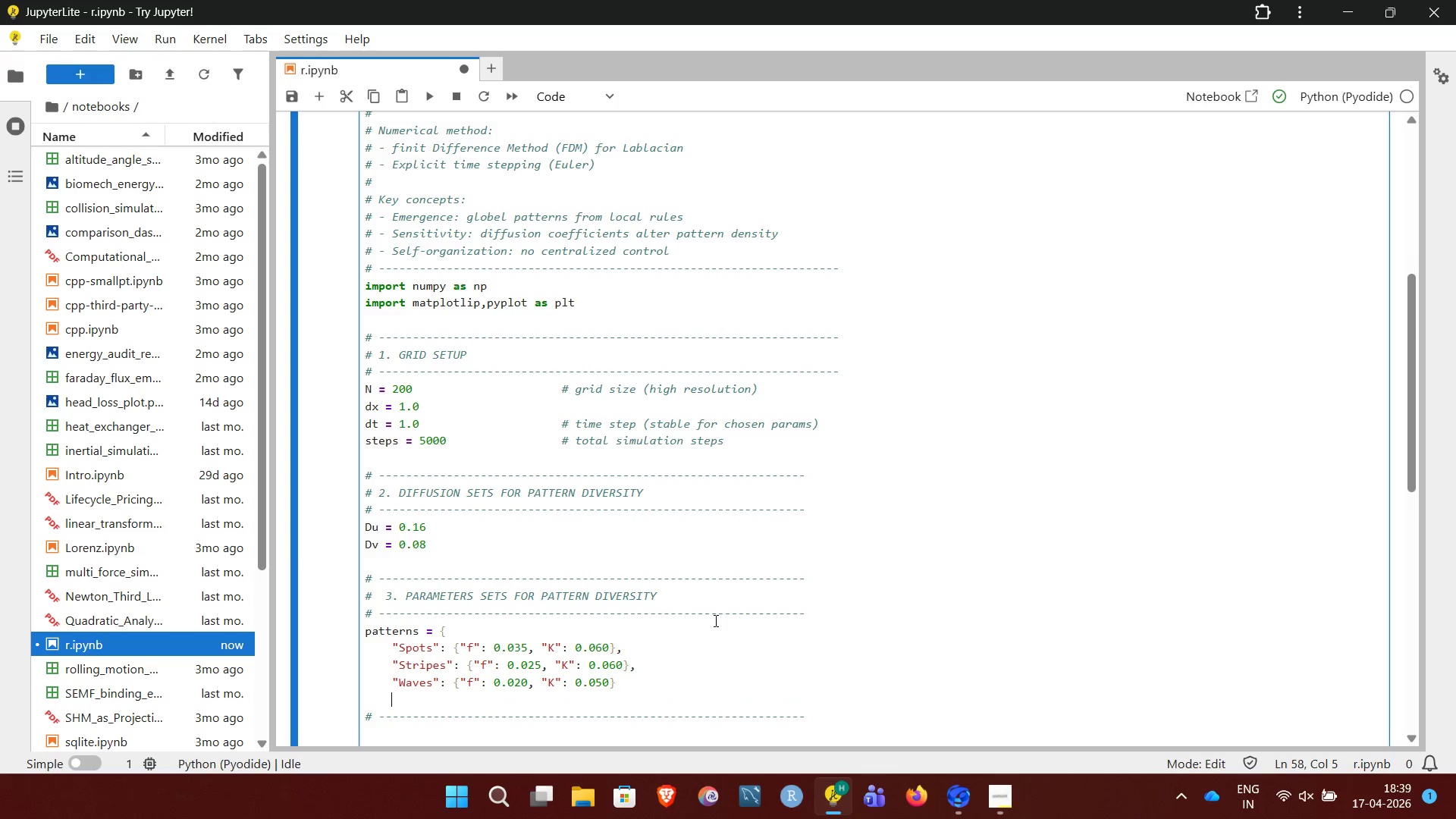 
key(ArrowDown)
 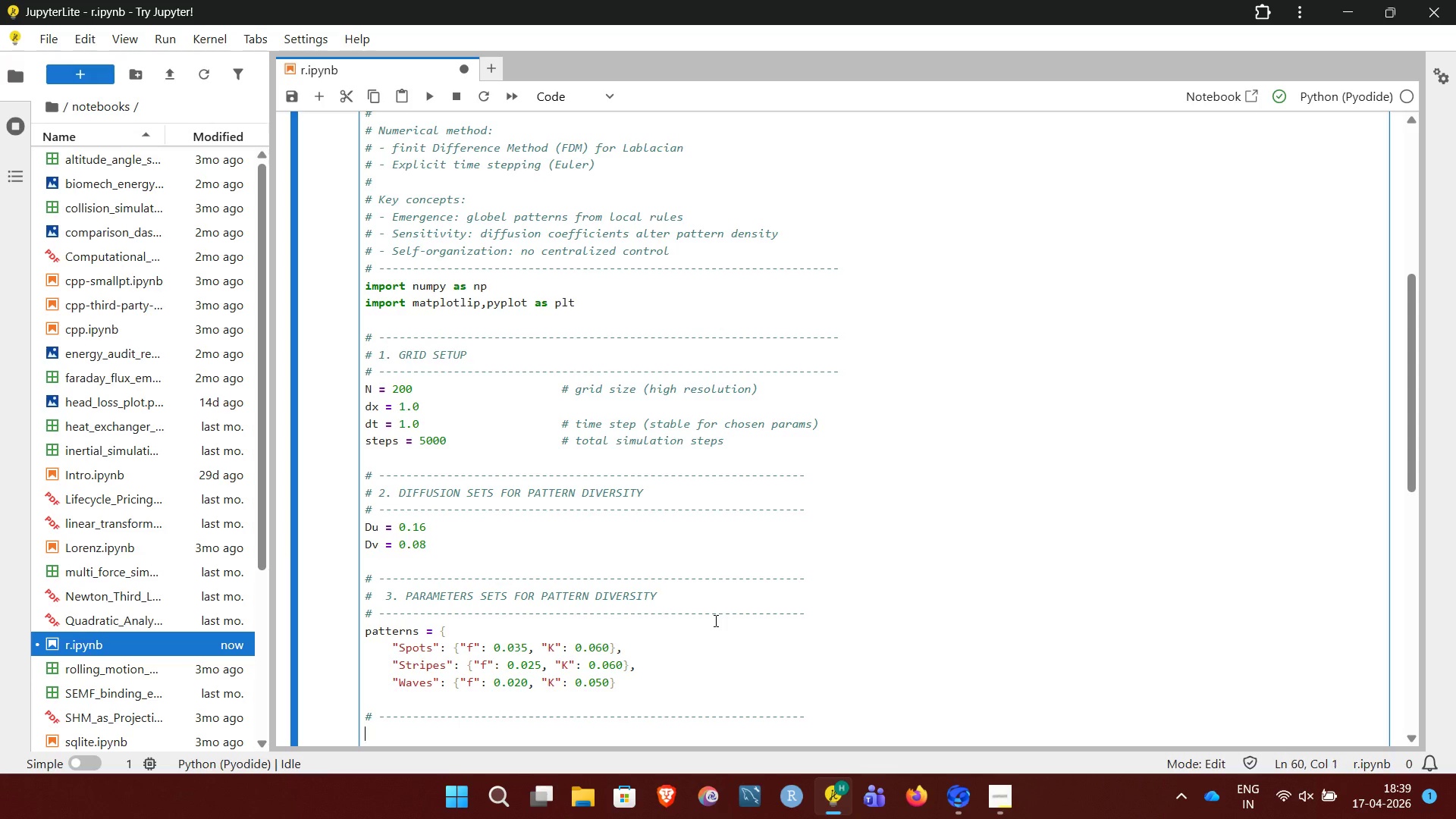 
key(ArrowDown)
 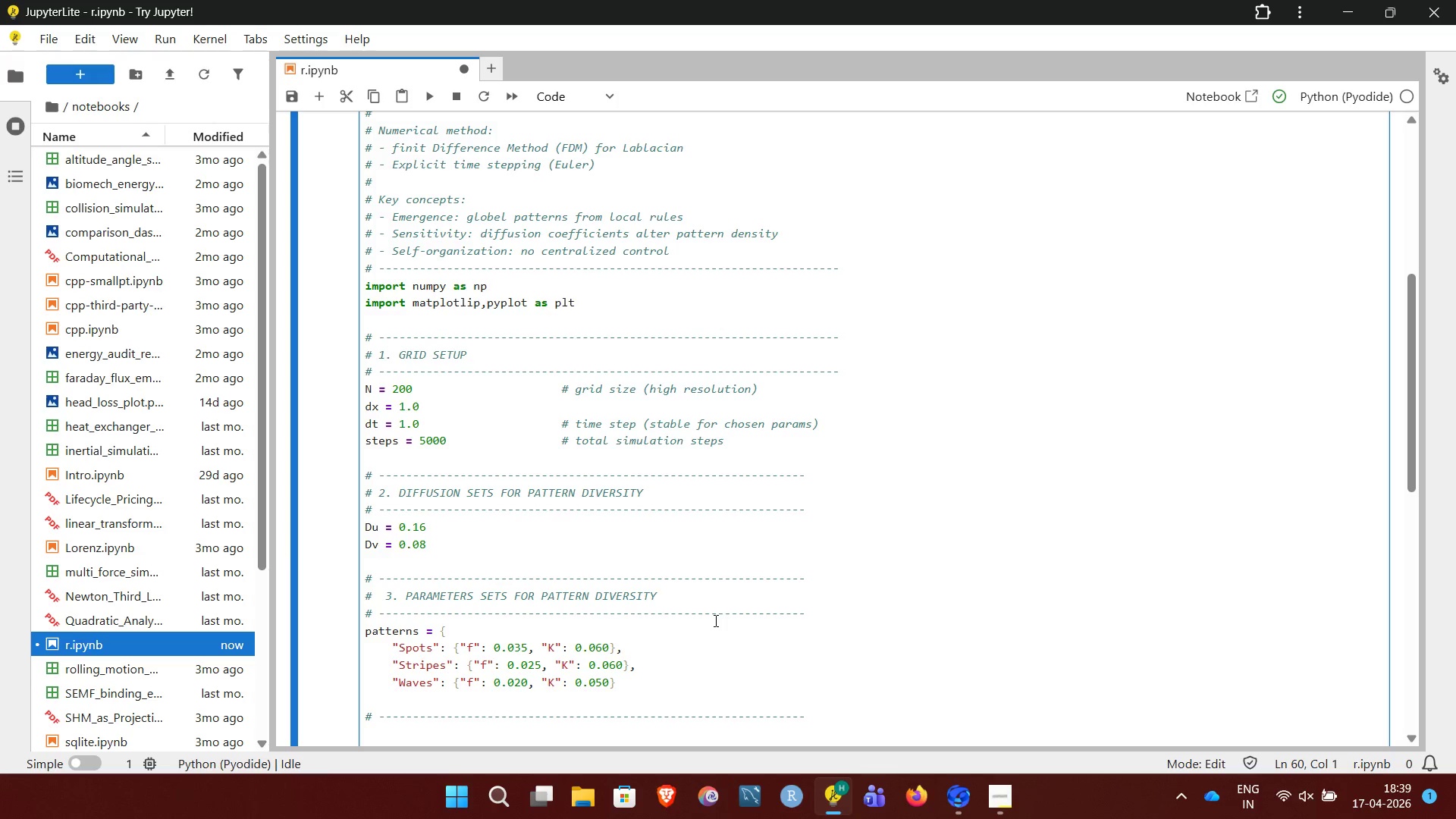 
type(4)
key(Backspace)
type(# 4. LAP)
 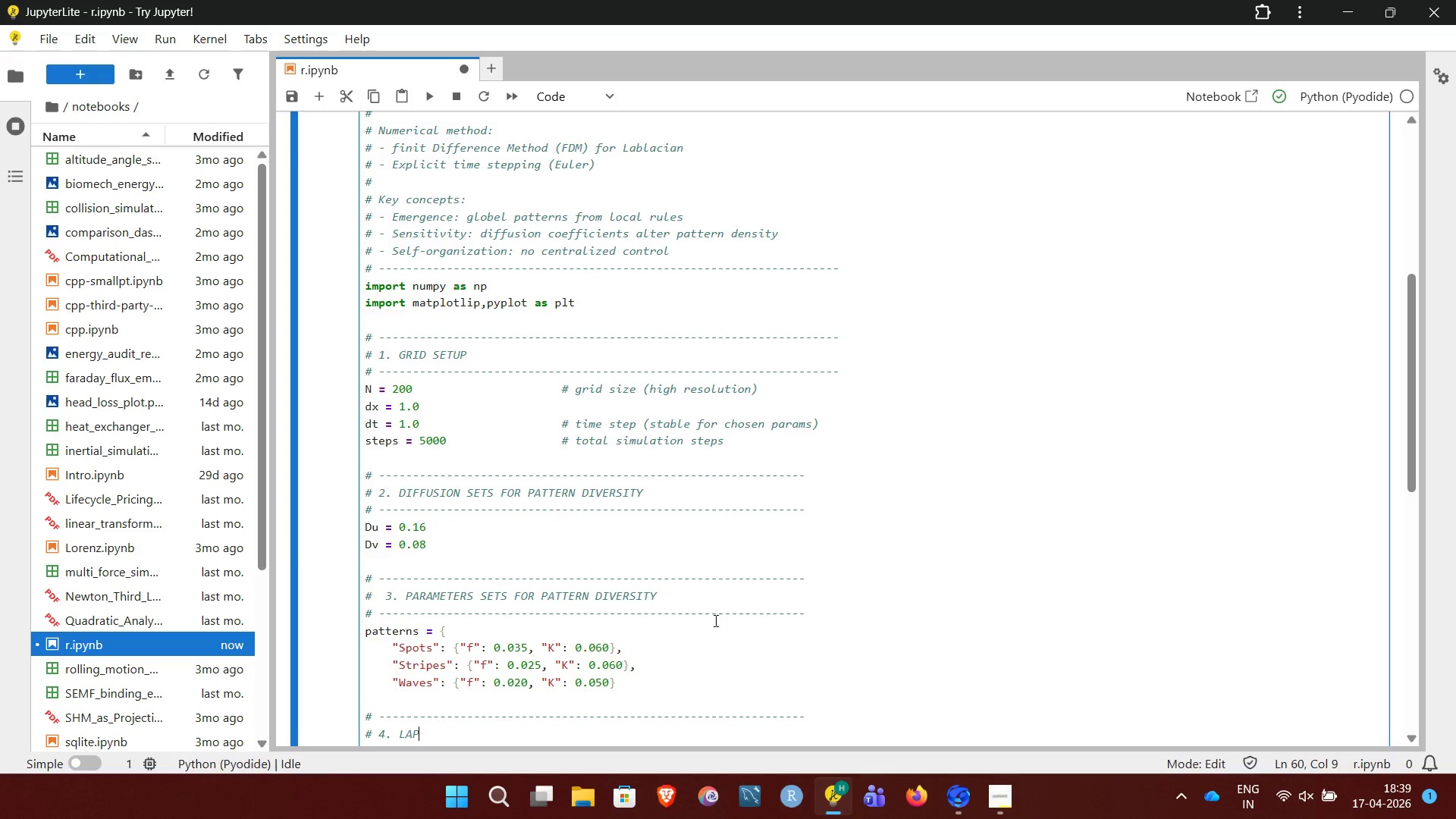 
type(LAC)
 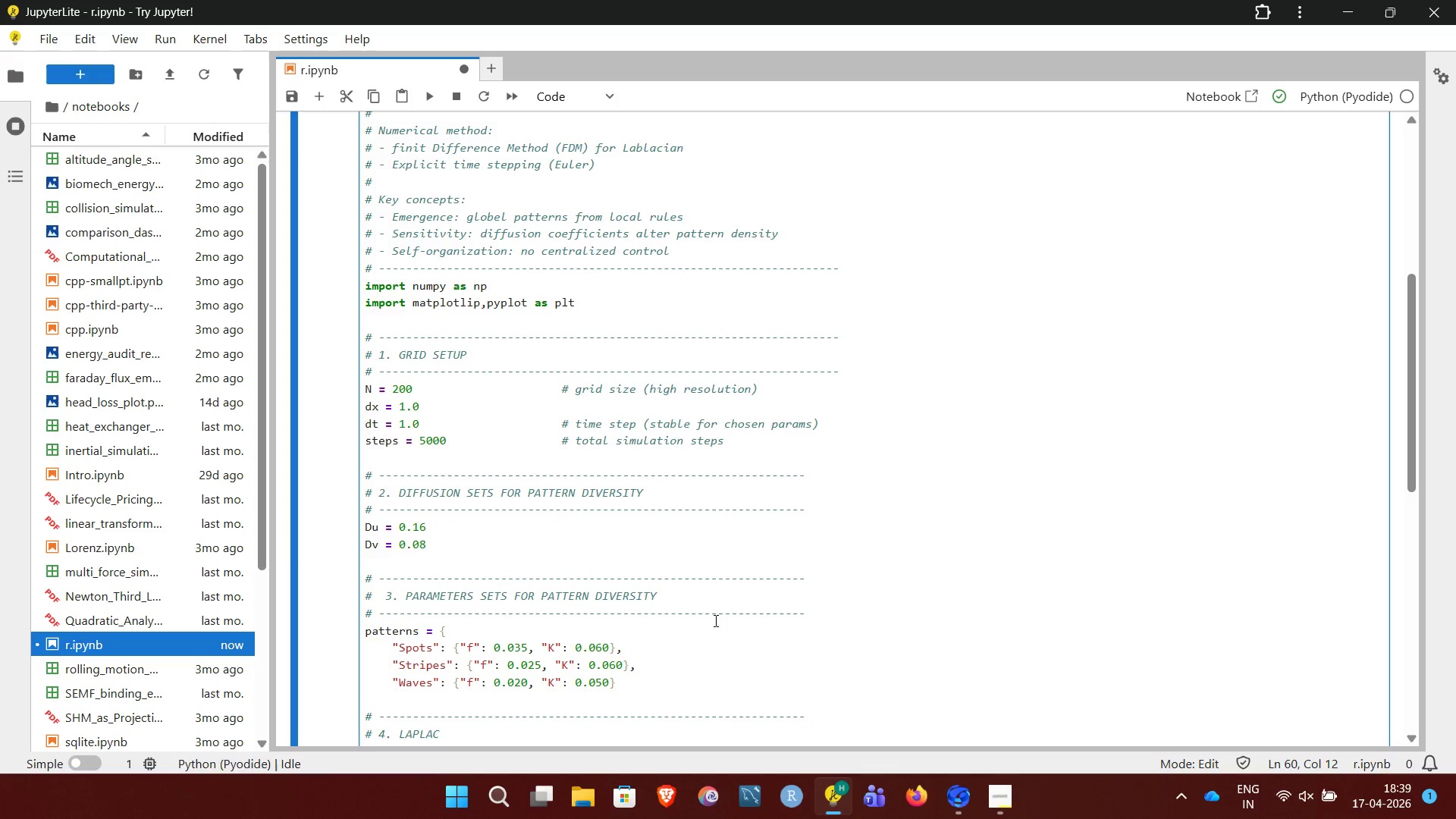 
wait(5.56)
 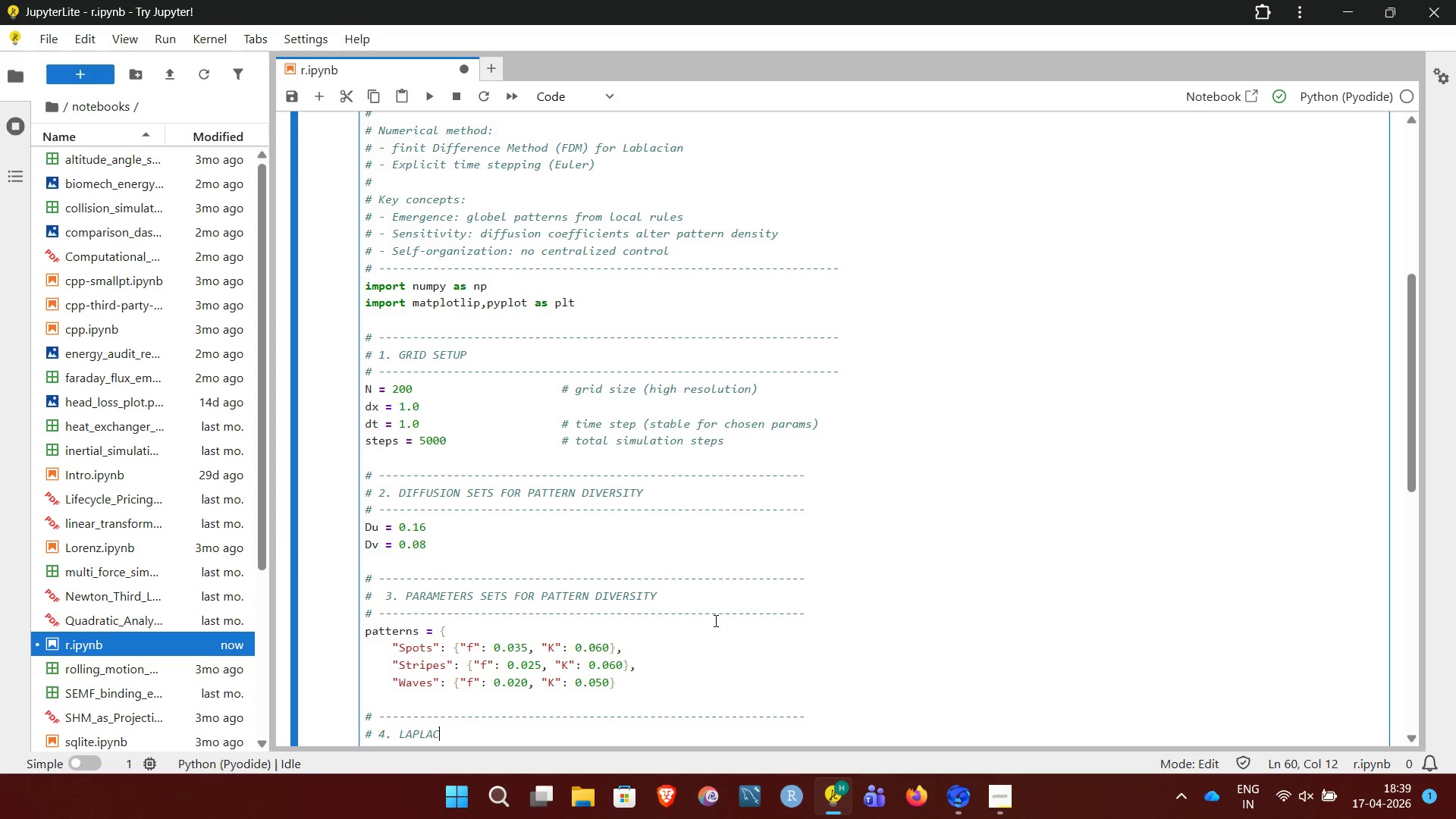 
type(IAN ()
 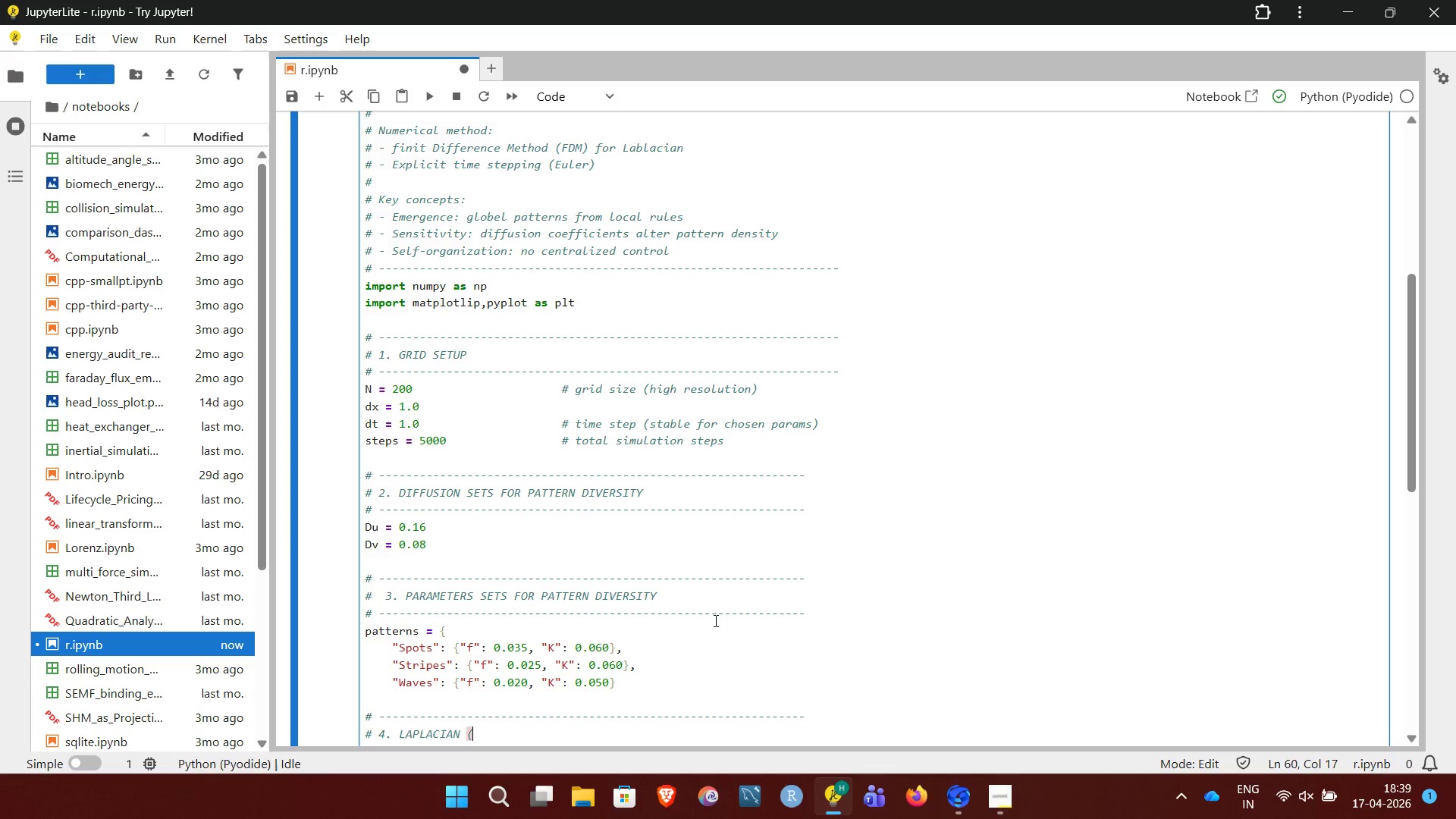 
wait(5.42)
 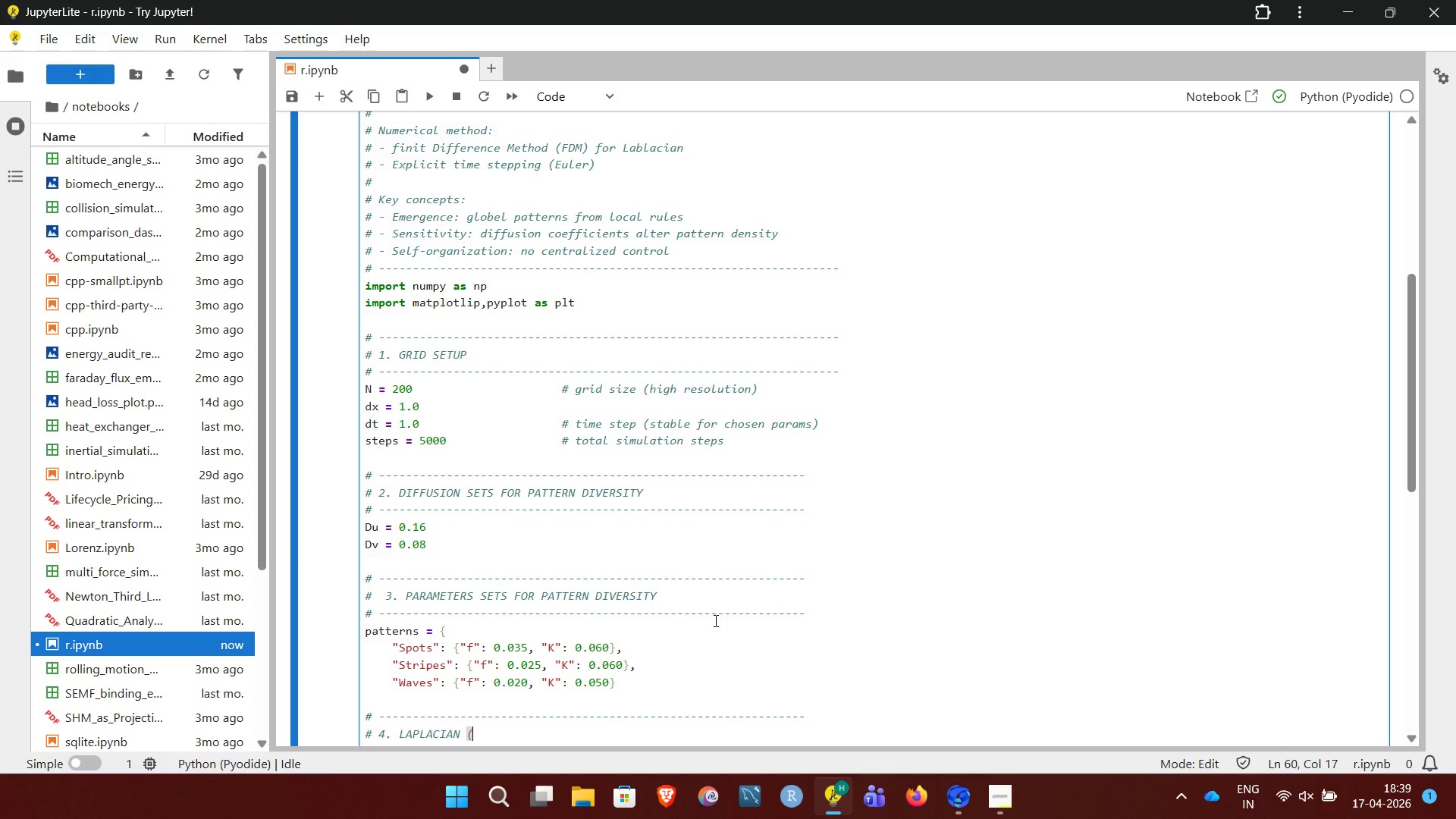 
type(FDM )
 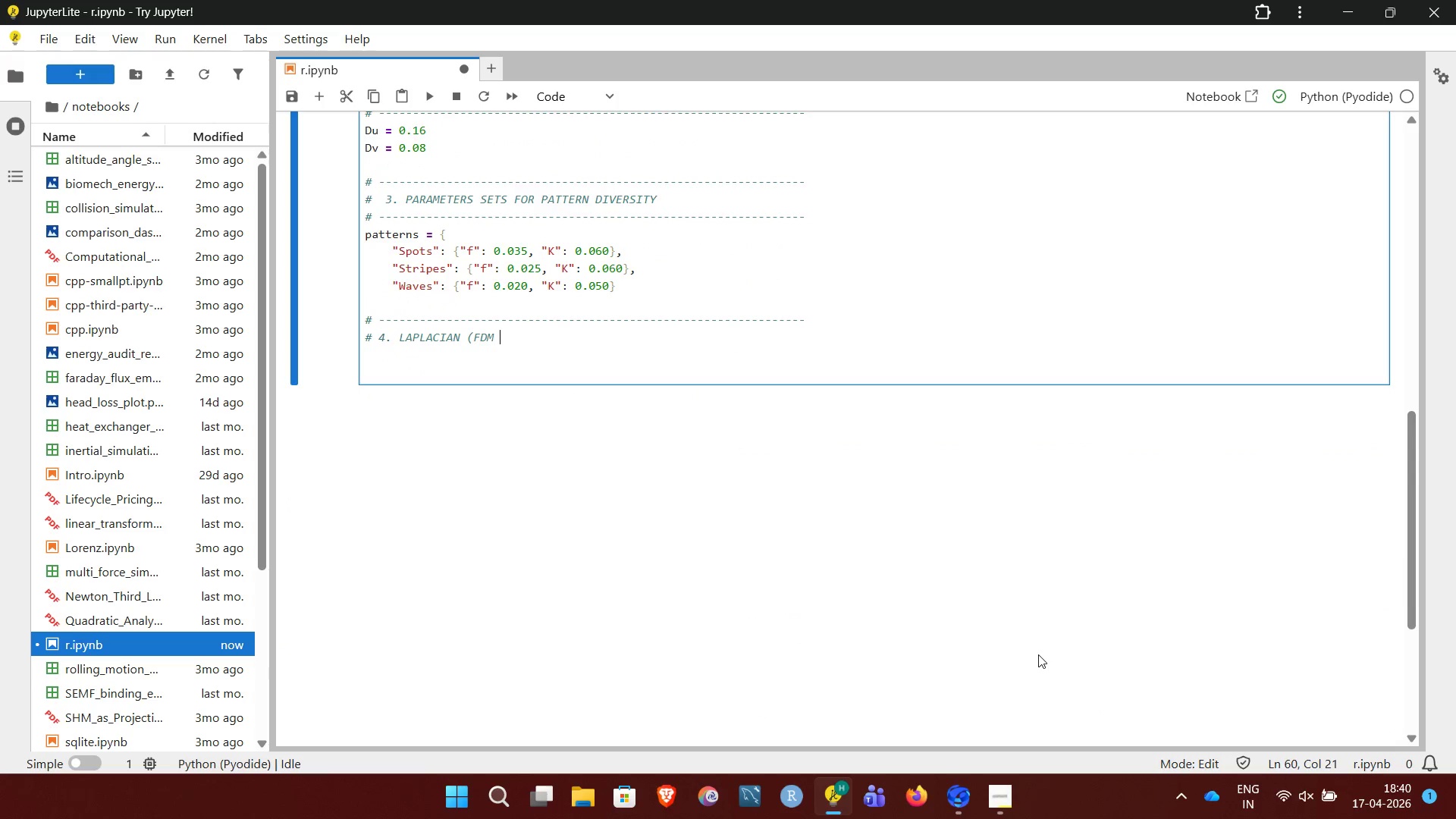 
wait(49.53)
 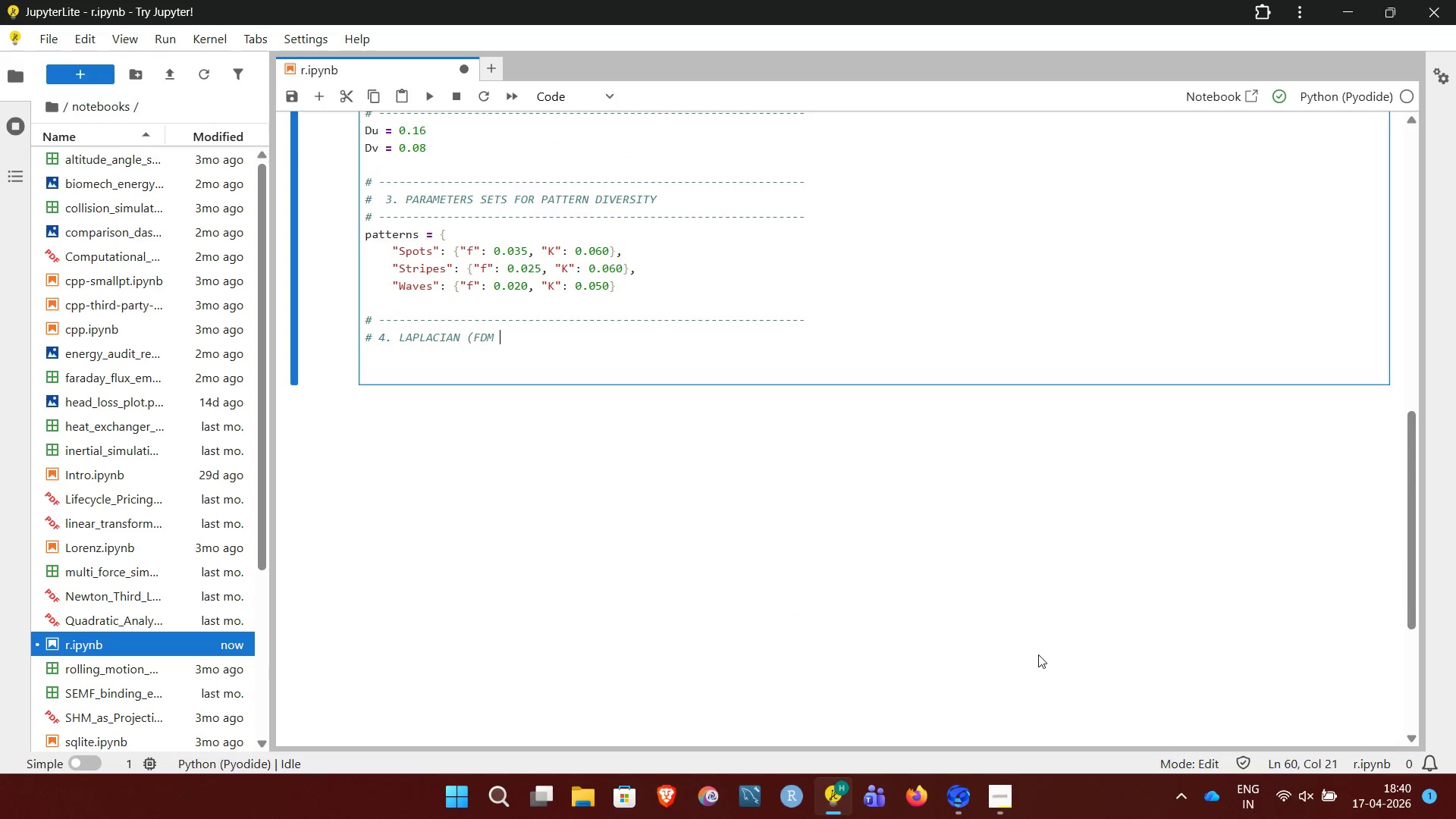 
left_click([497, 172])
 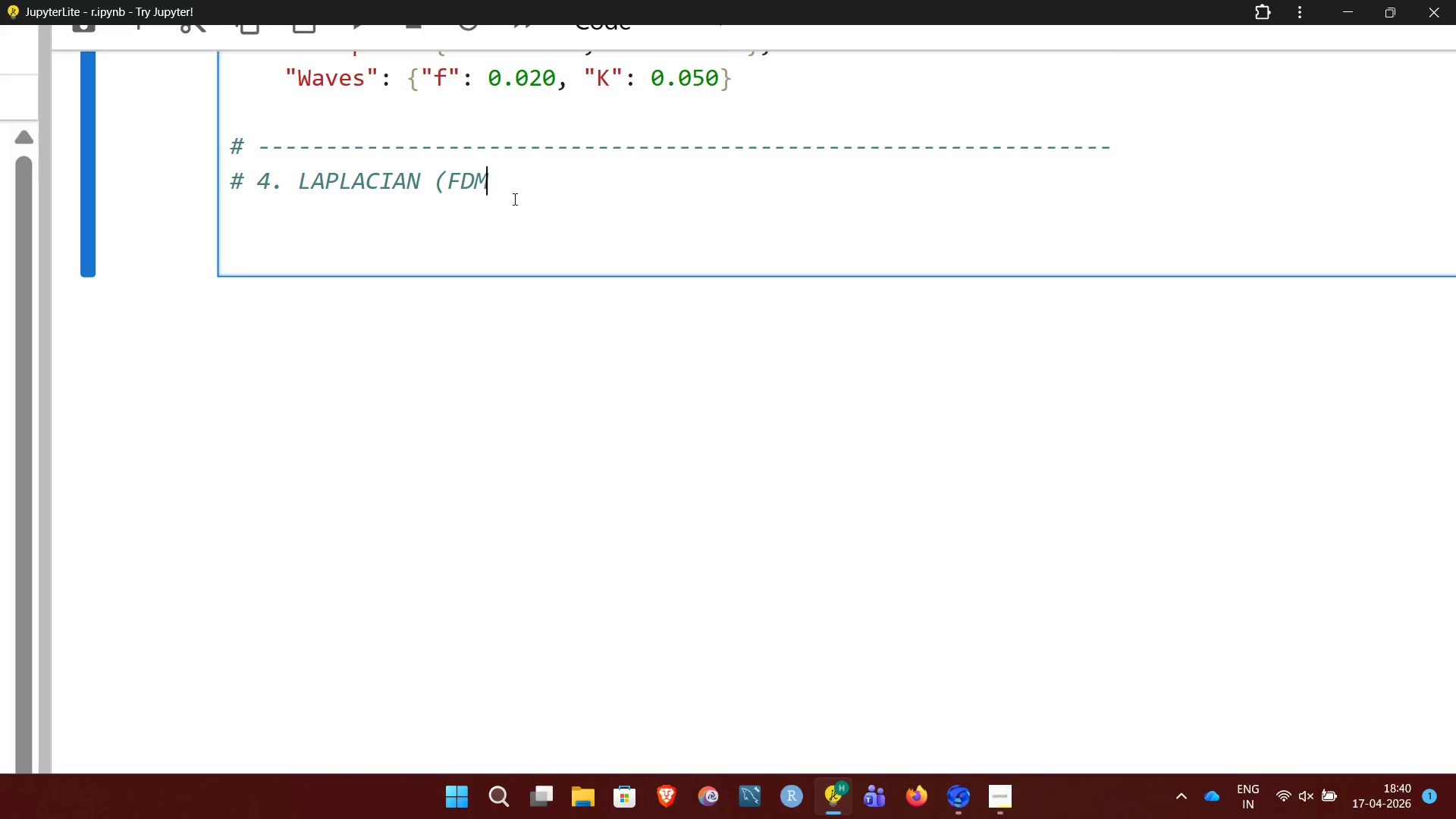 
wait(18.12)
 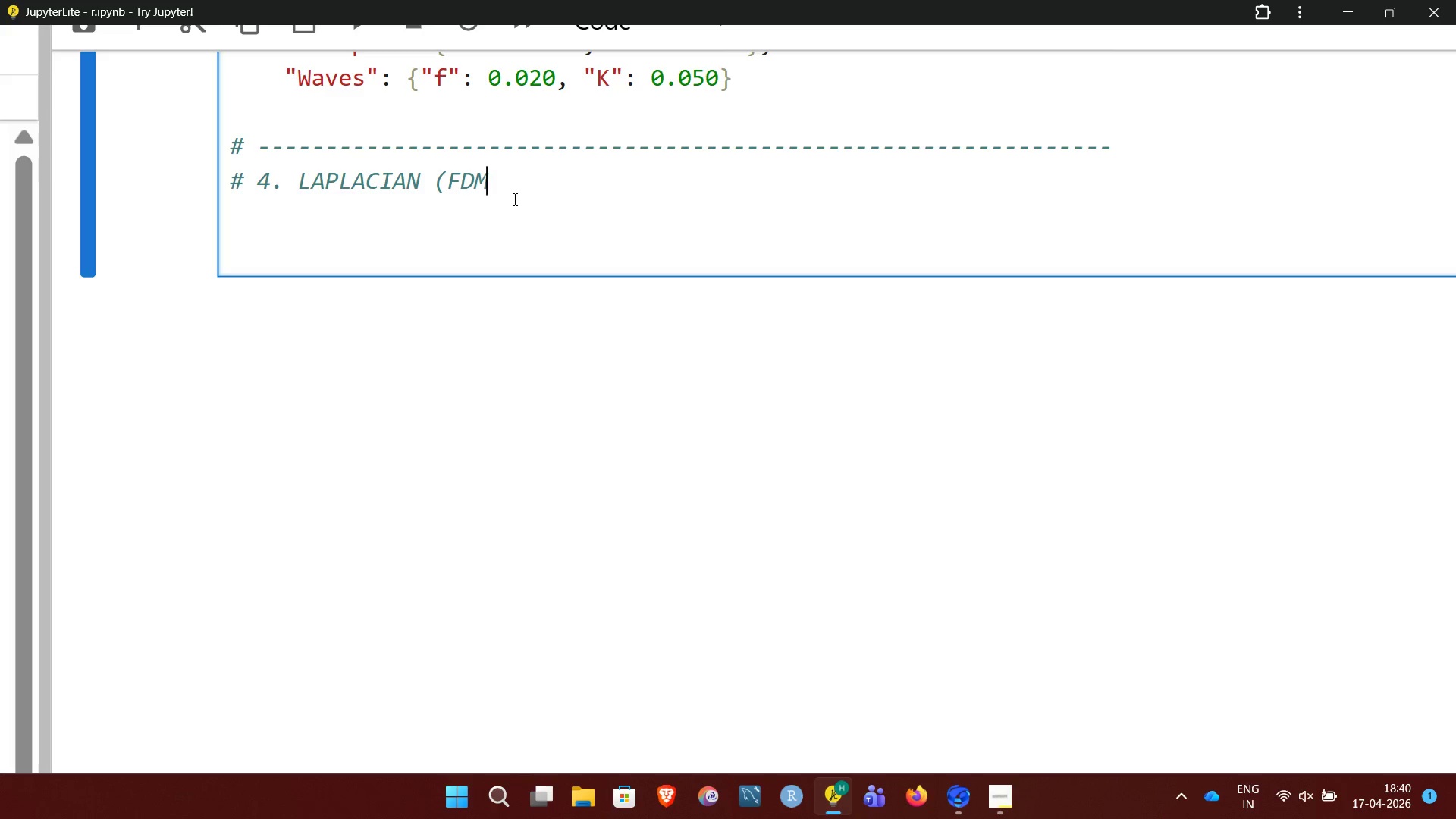 
left_click([1006, 794])